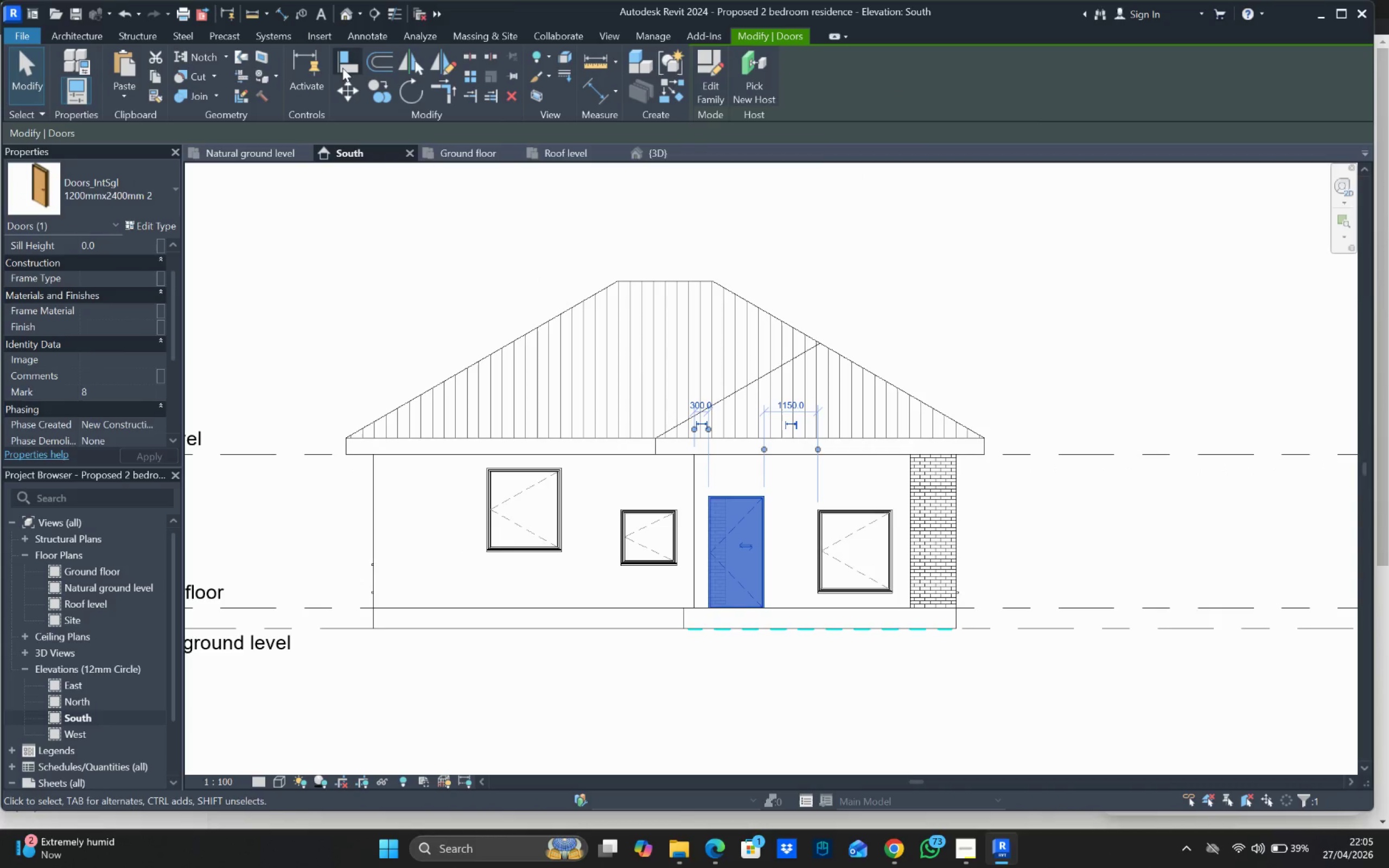 
left_click([348, 56])
 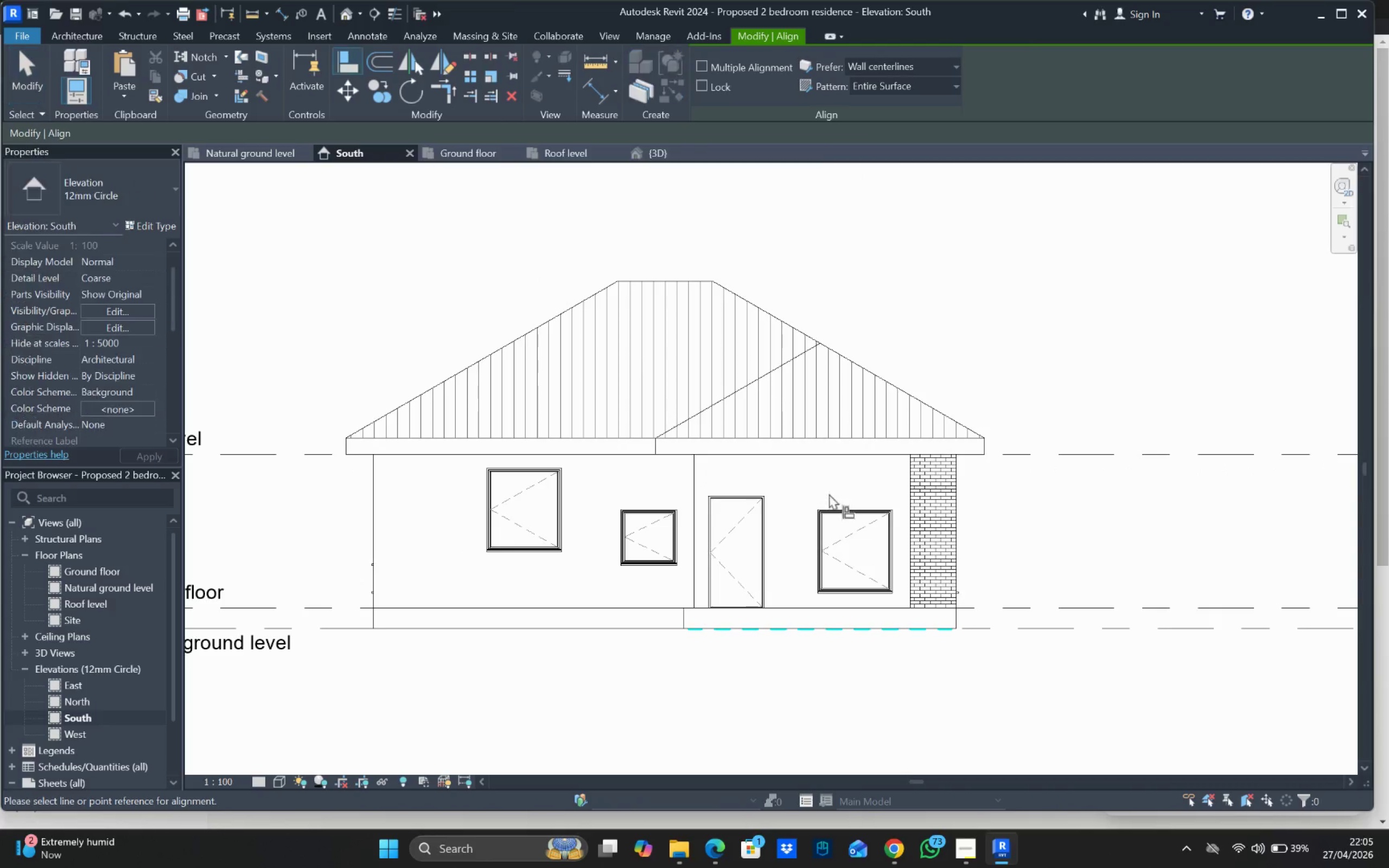 
mouse_move([745, 488])
 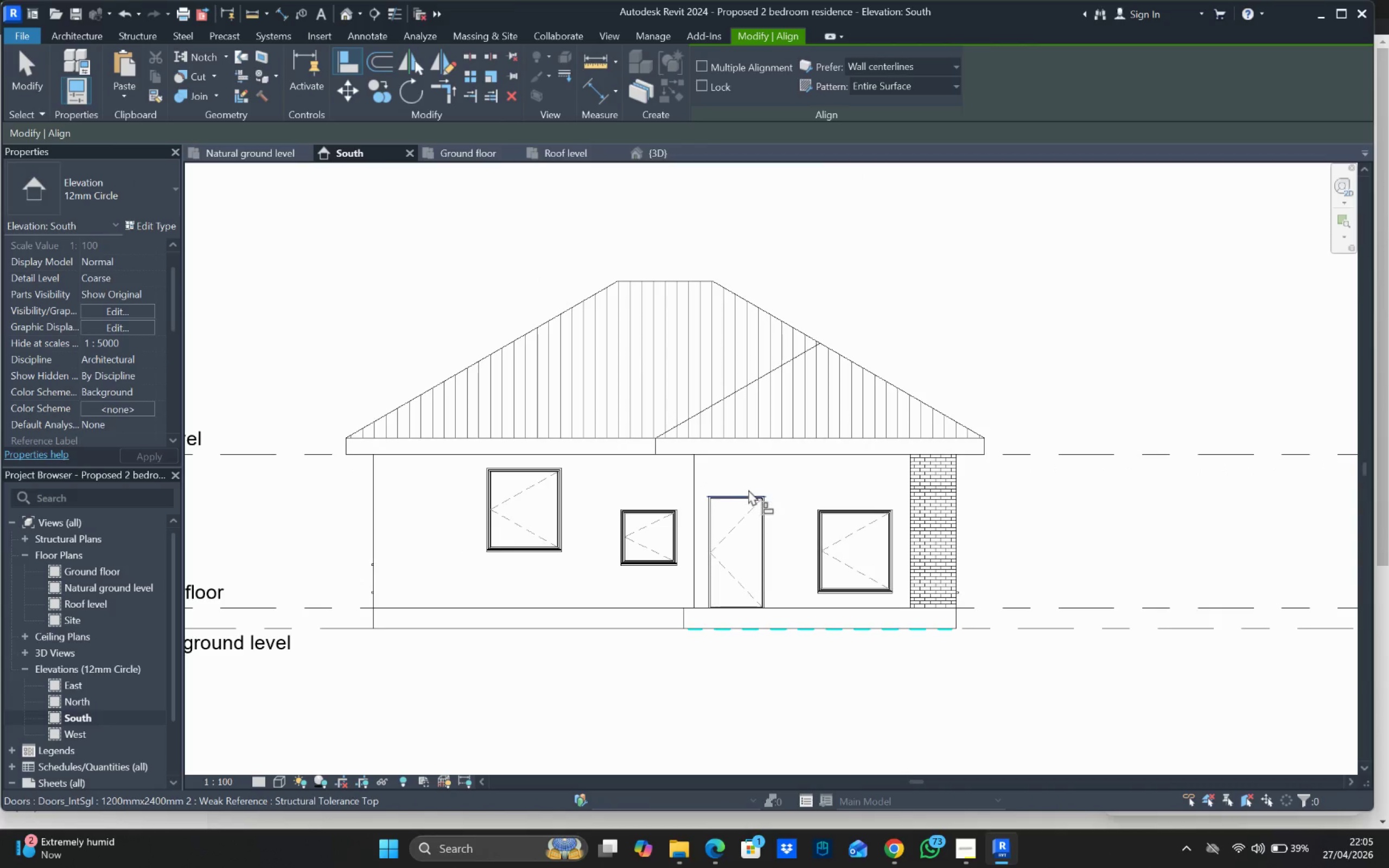 
left_click_drag(start_coordinate=[748, 489], to_coordinate=[751, 491])
 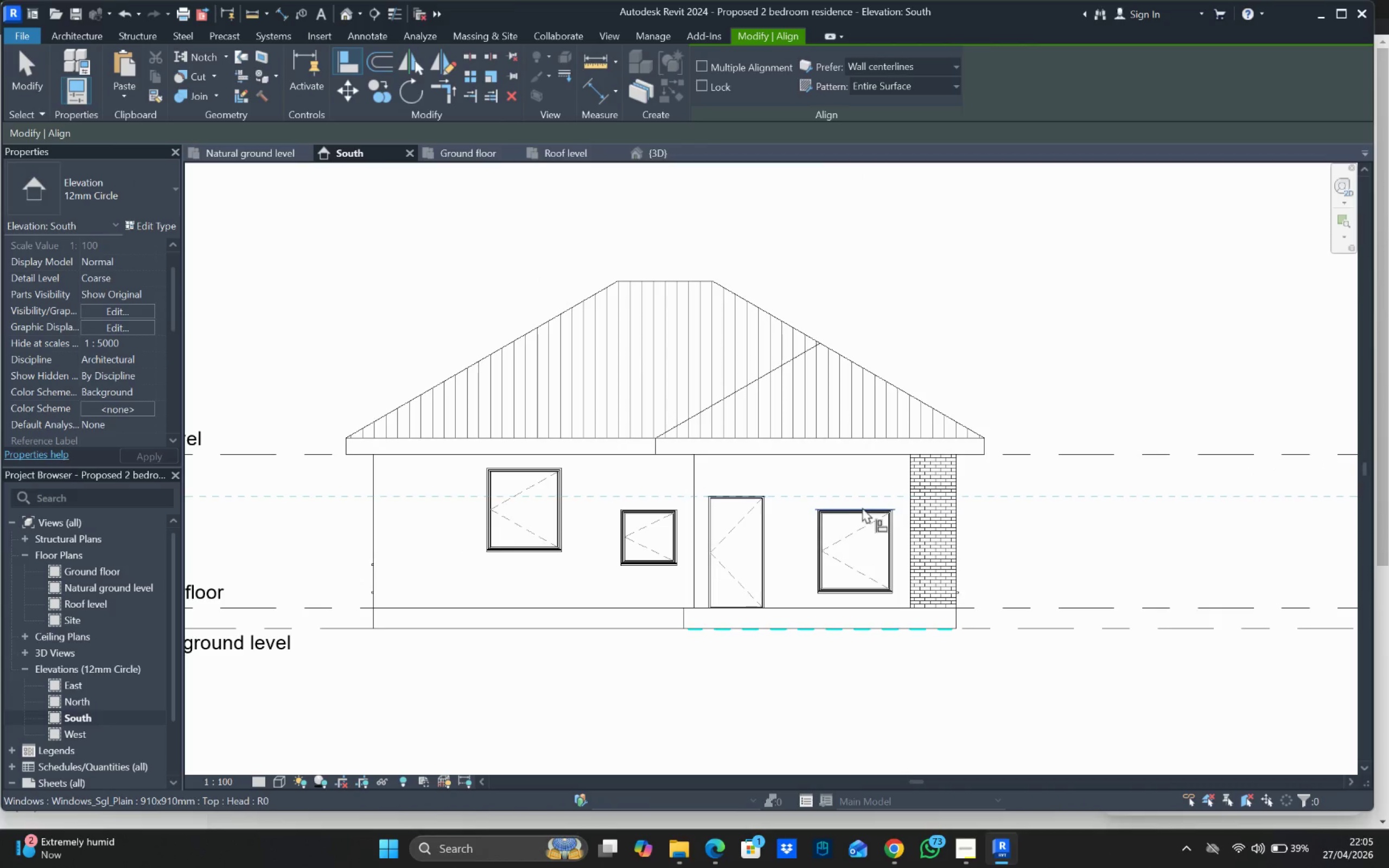 
left_click_drag(start_coordinate=[862, 507], to_coordinate=[848, 504])
 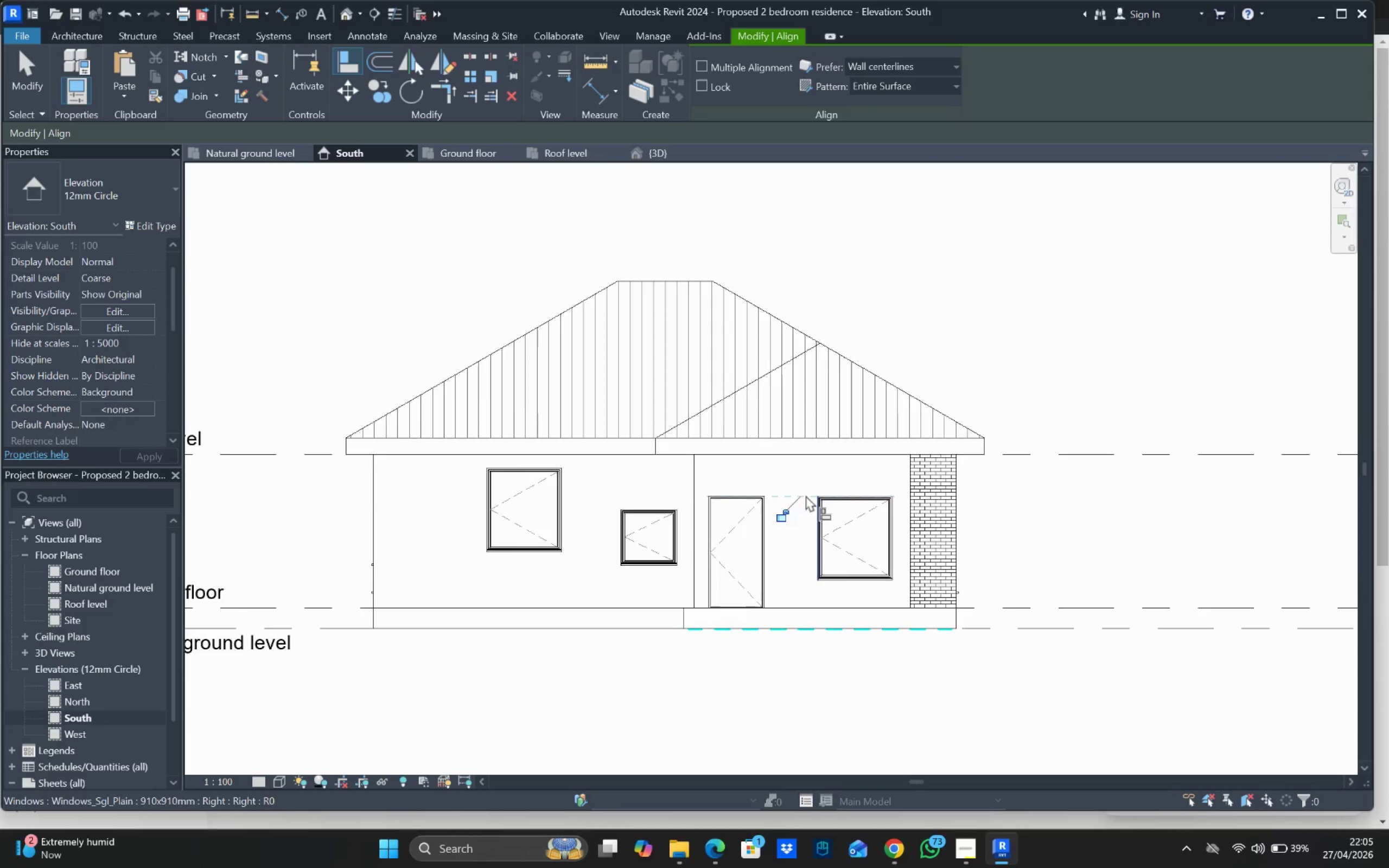 
scroll: coordinate [784, 480], scroll_direction: down, amount: 3.0
 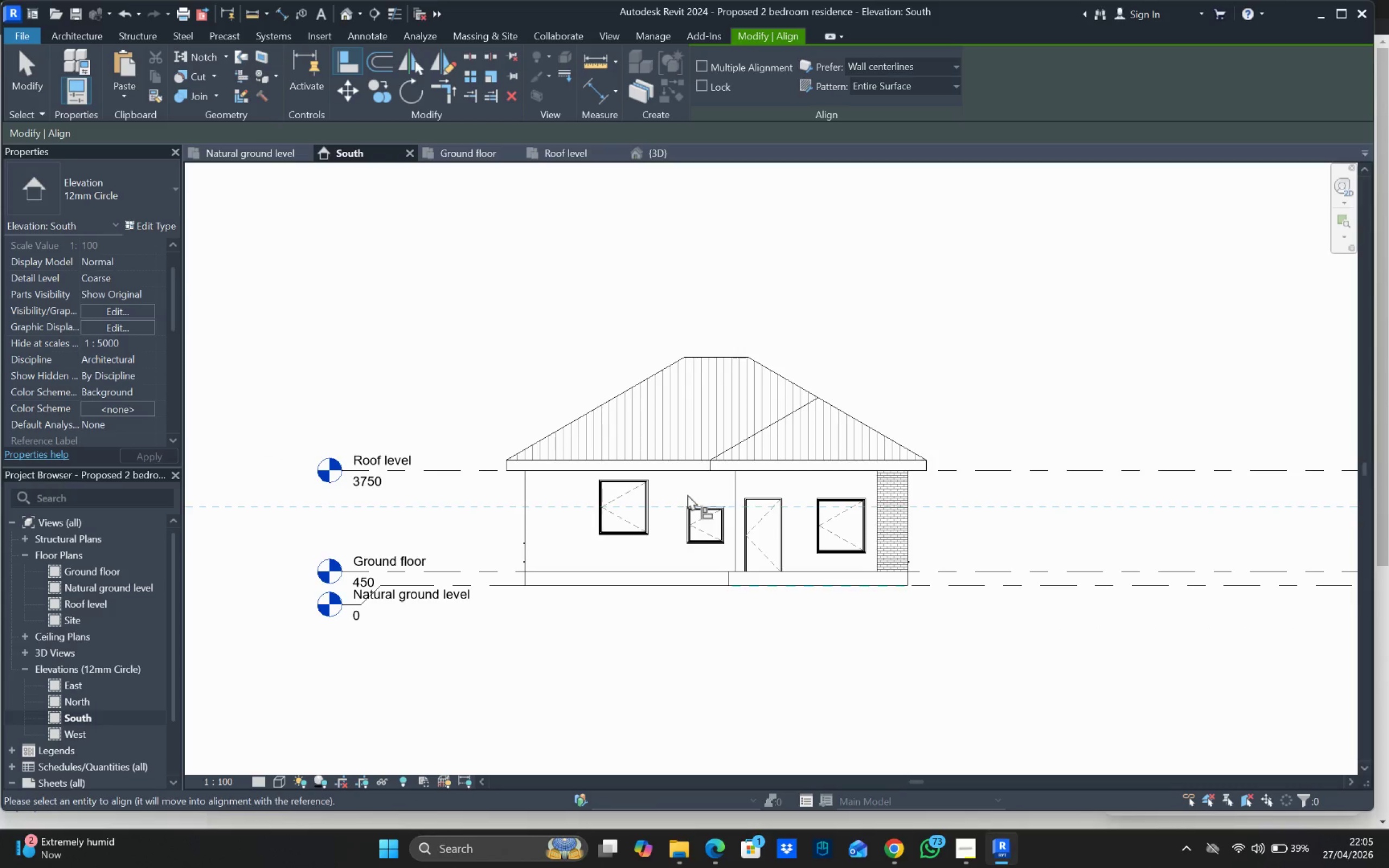 
left_click([704, 482])
 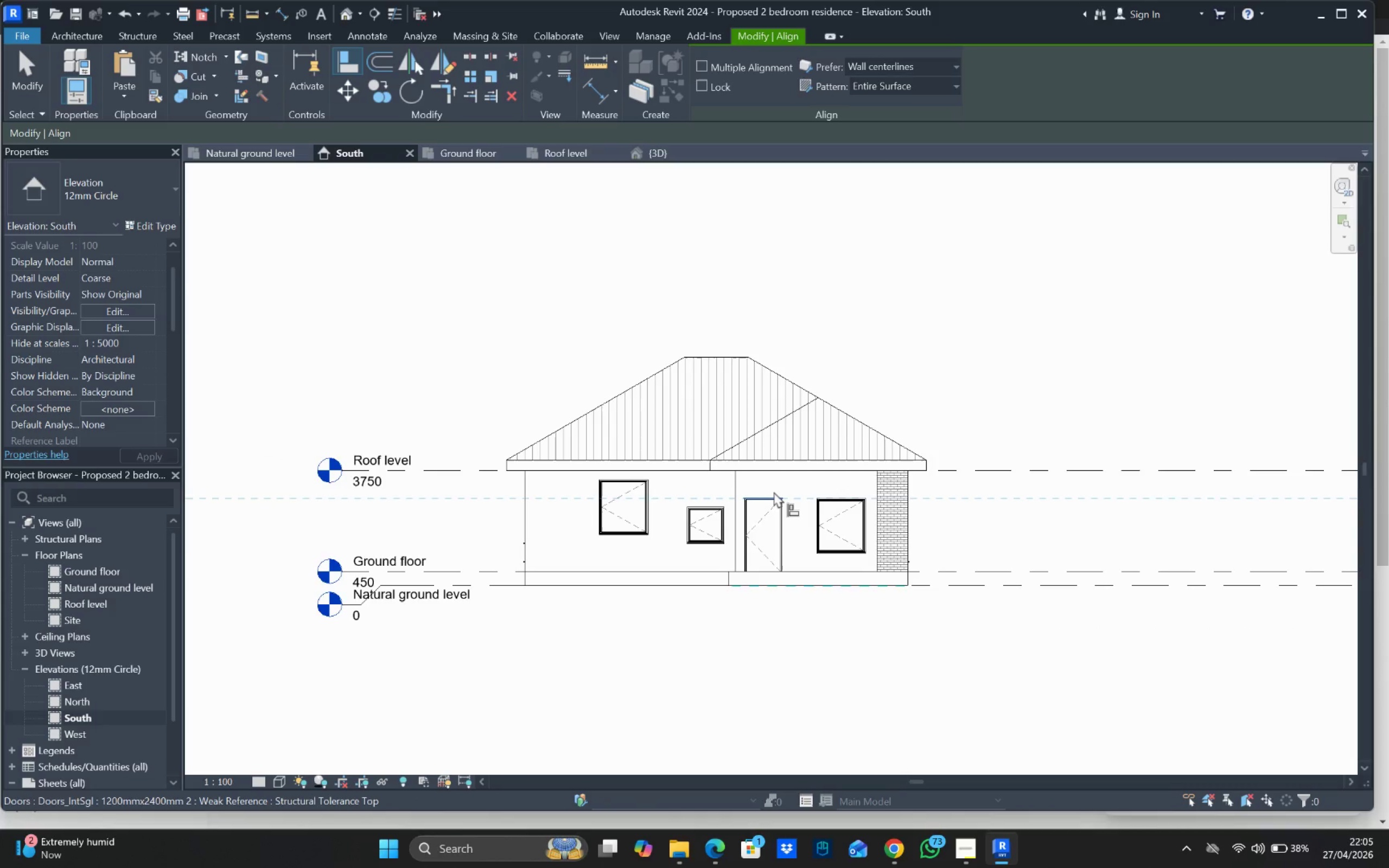 
left_click_drag(start_coordinate=[704, 501], to_coordinate=[690, 493])
 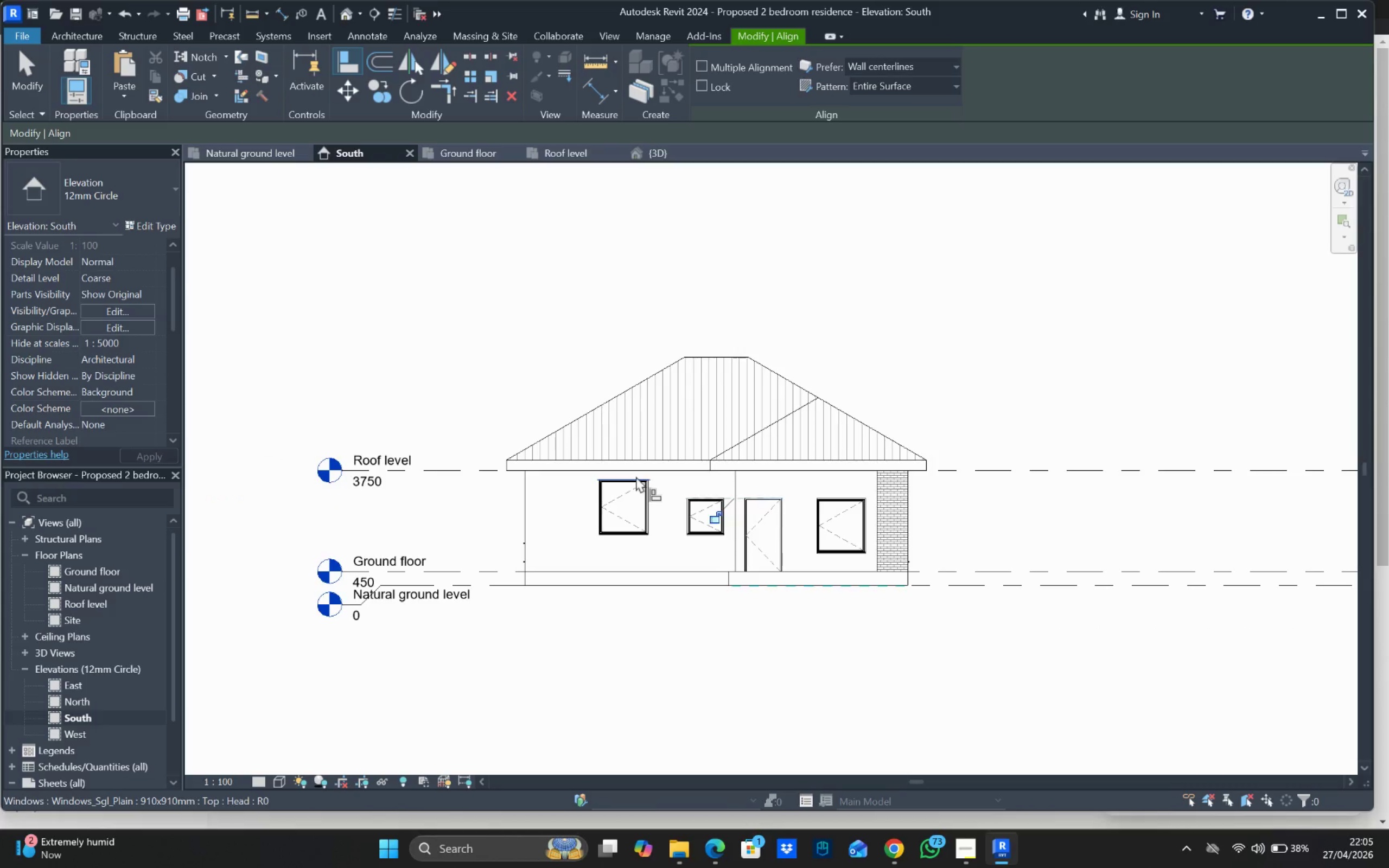 
left_click([636, 476])
 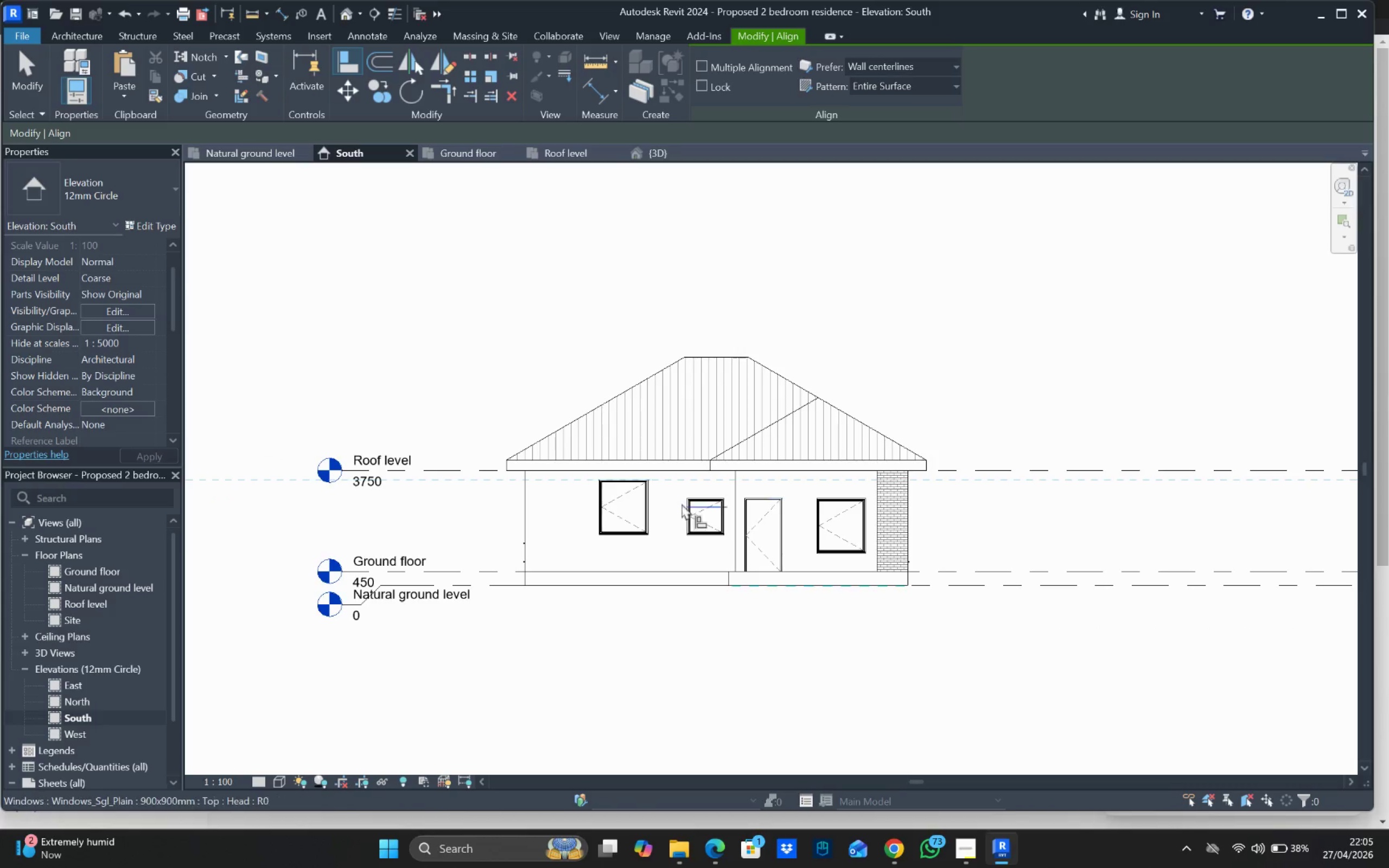 
left_click([679, 488])
 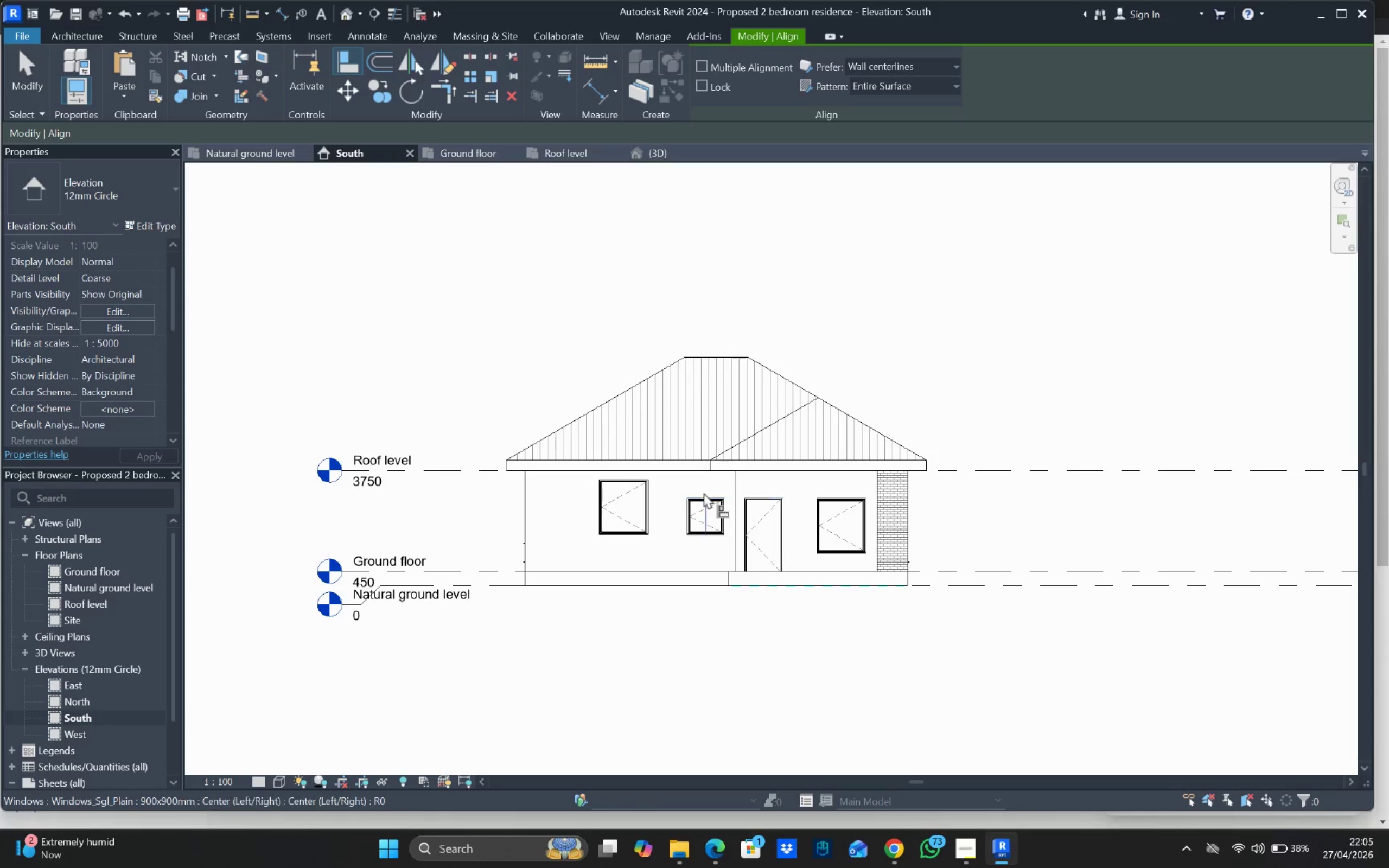 
left_click([705, 493])
 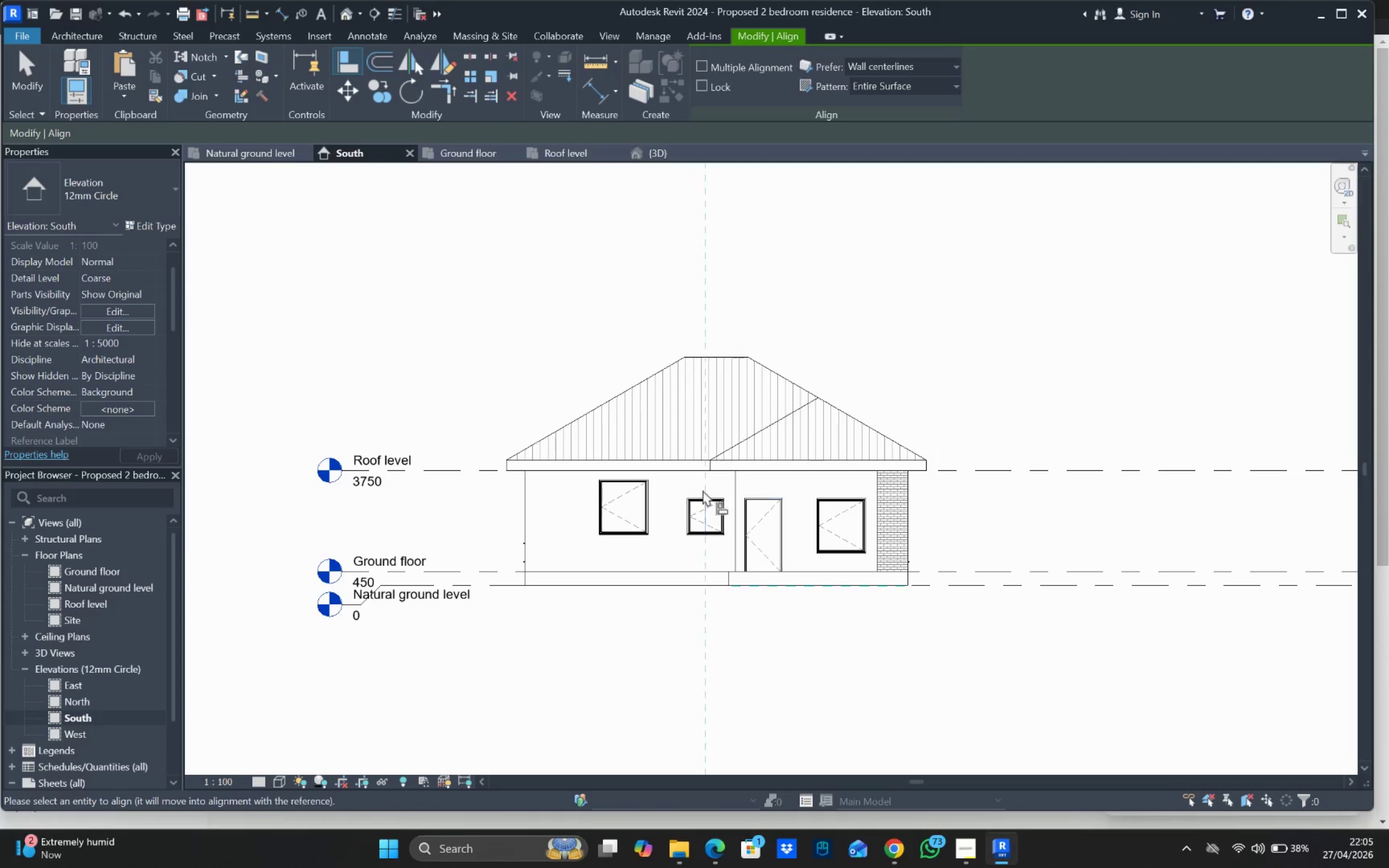 
left_click([684, 486])
 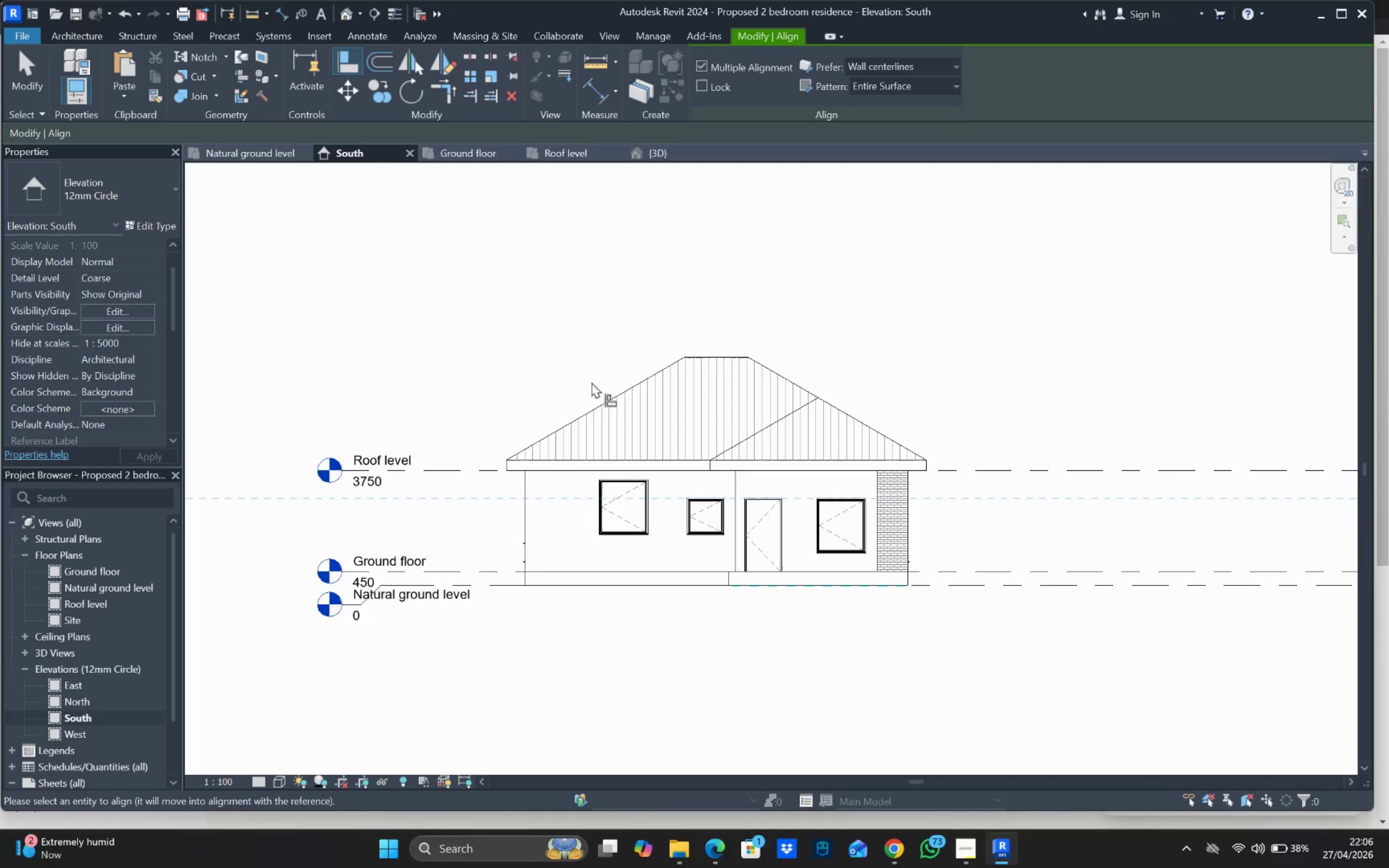 
scroll: coordinate [658, 499], scroll_direction: down, amount: 3.0
 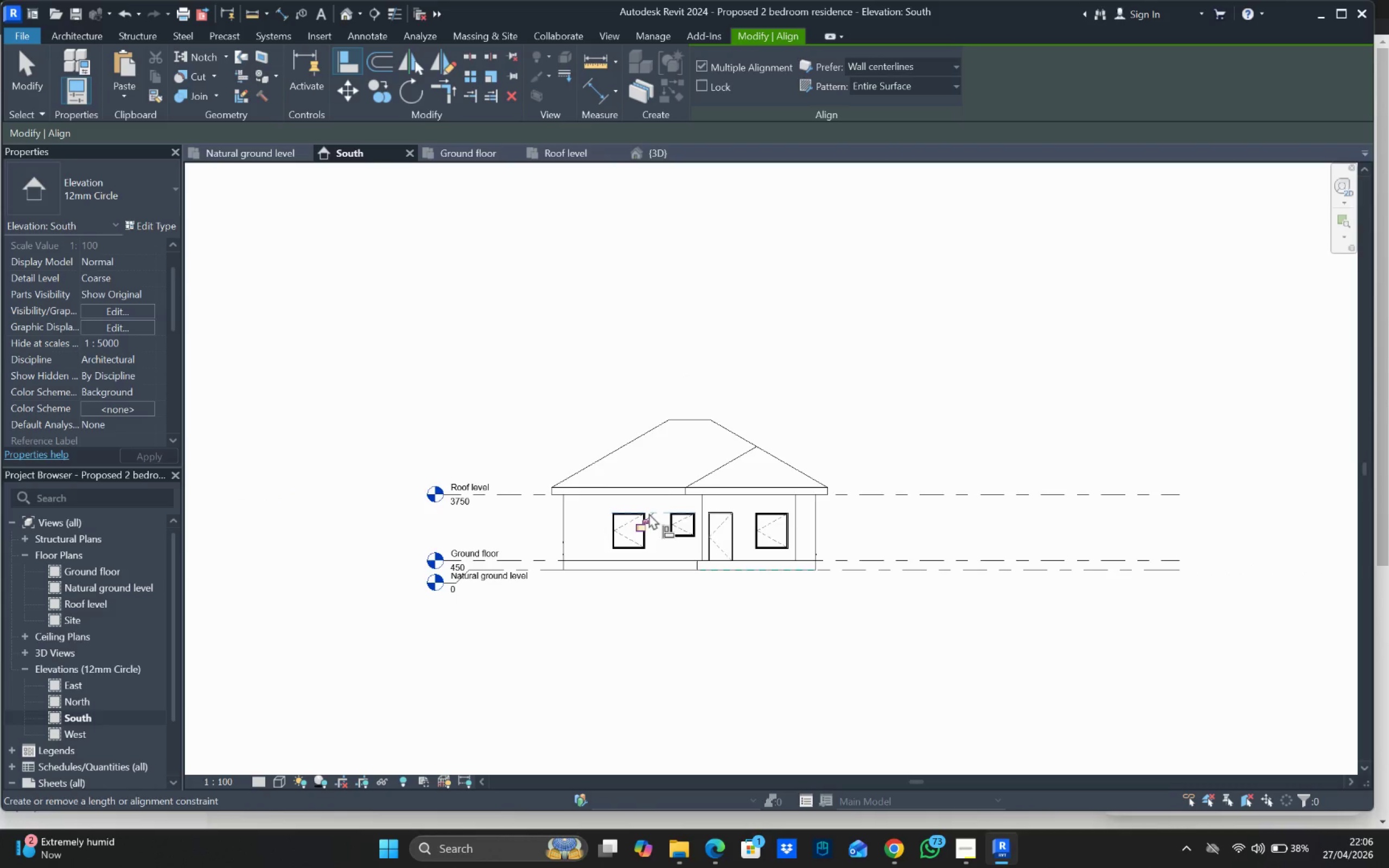 
key(Escape)
 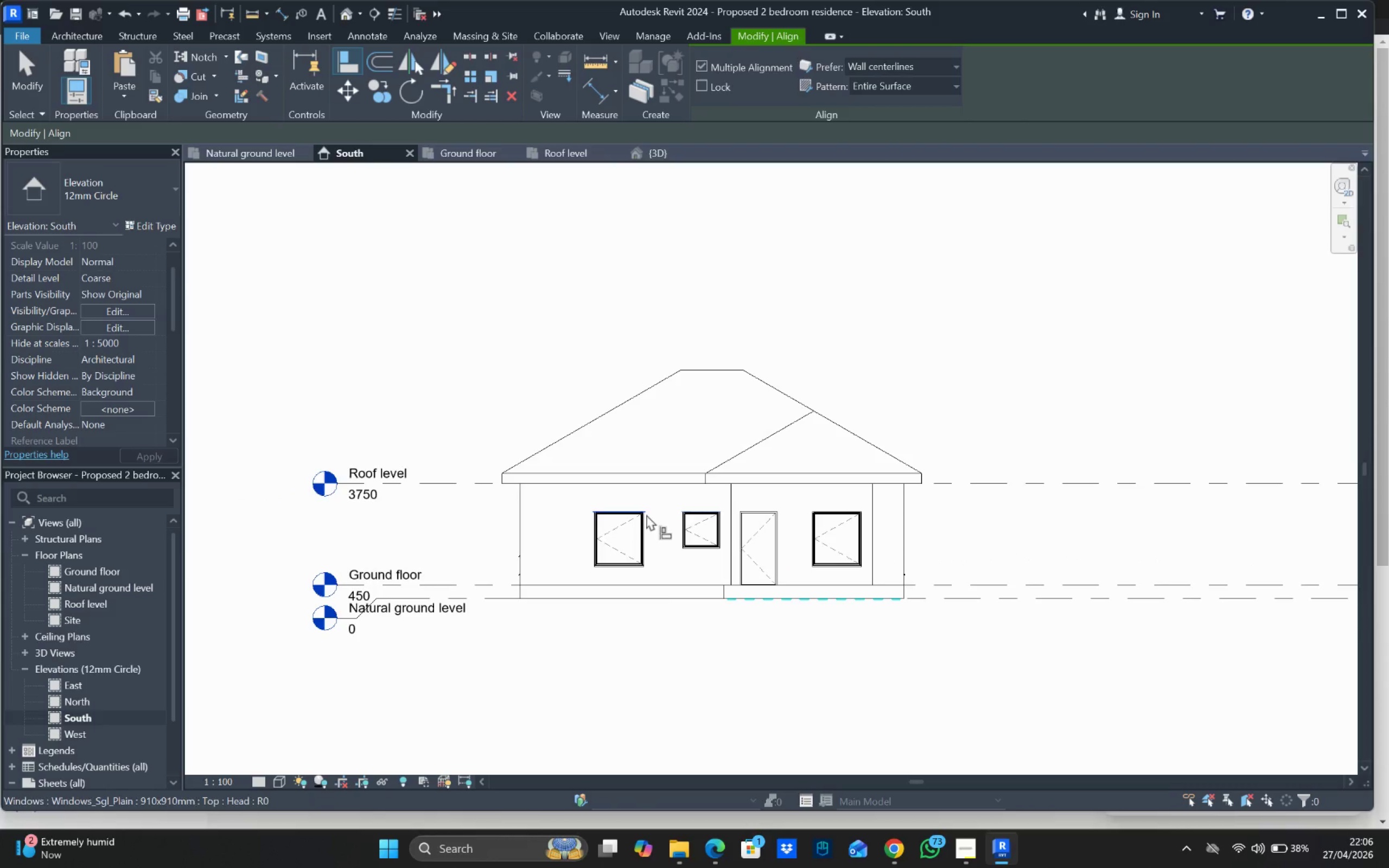 
key(Escape)
 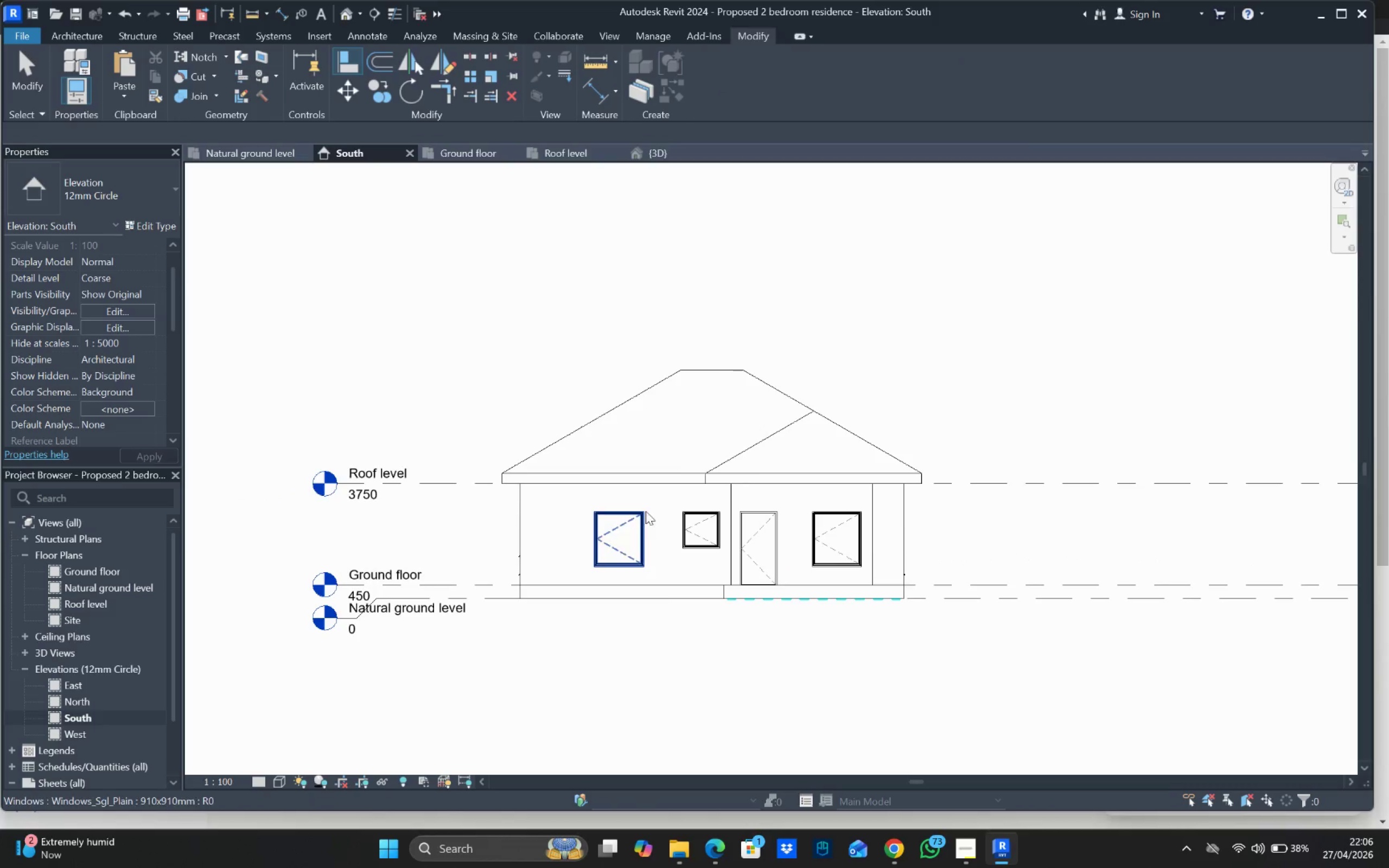 
key(Escape)
 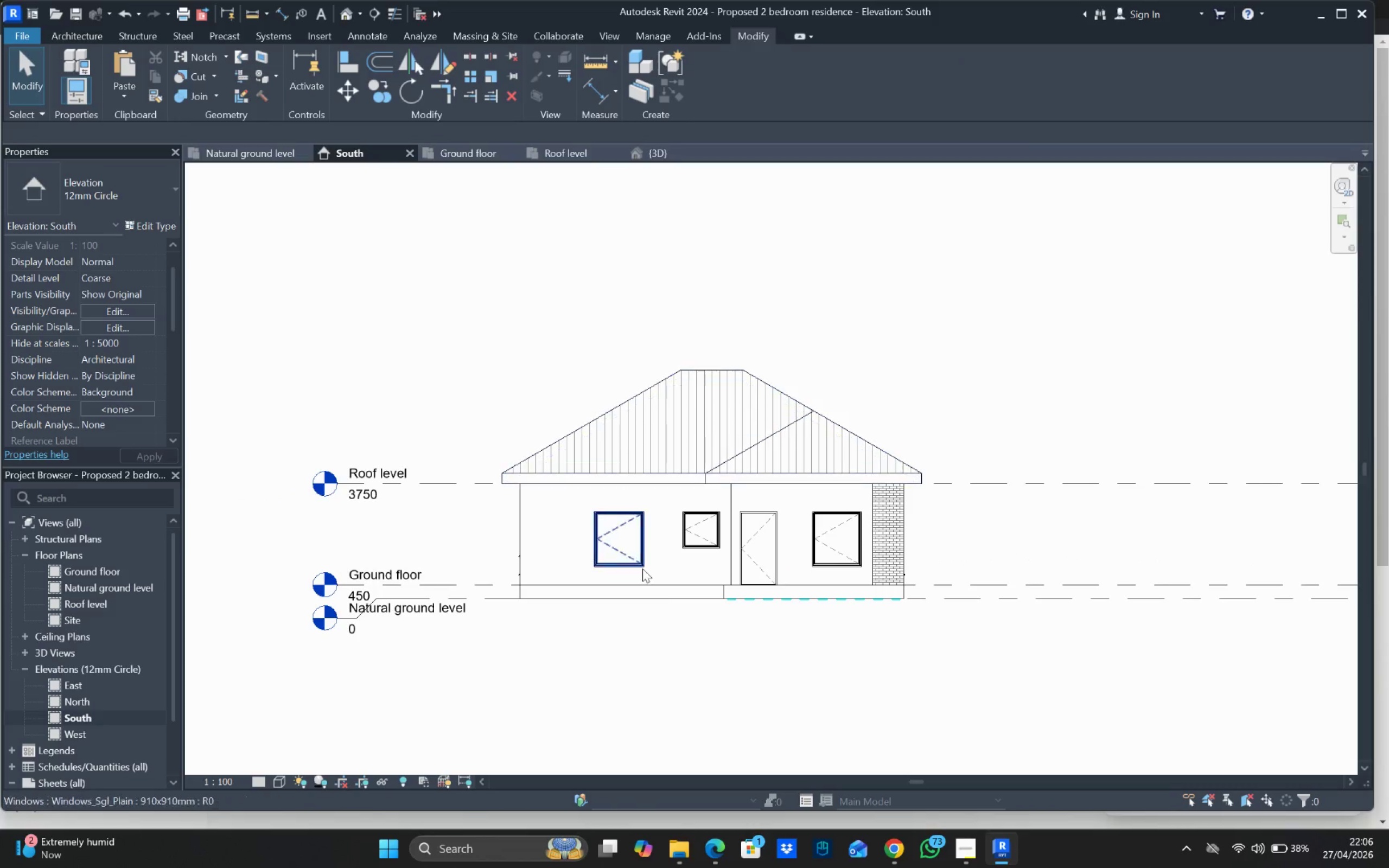 
scroll: coordinate [646, 515], scroll_direction: up, amount: 3.0
 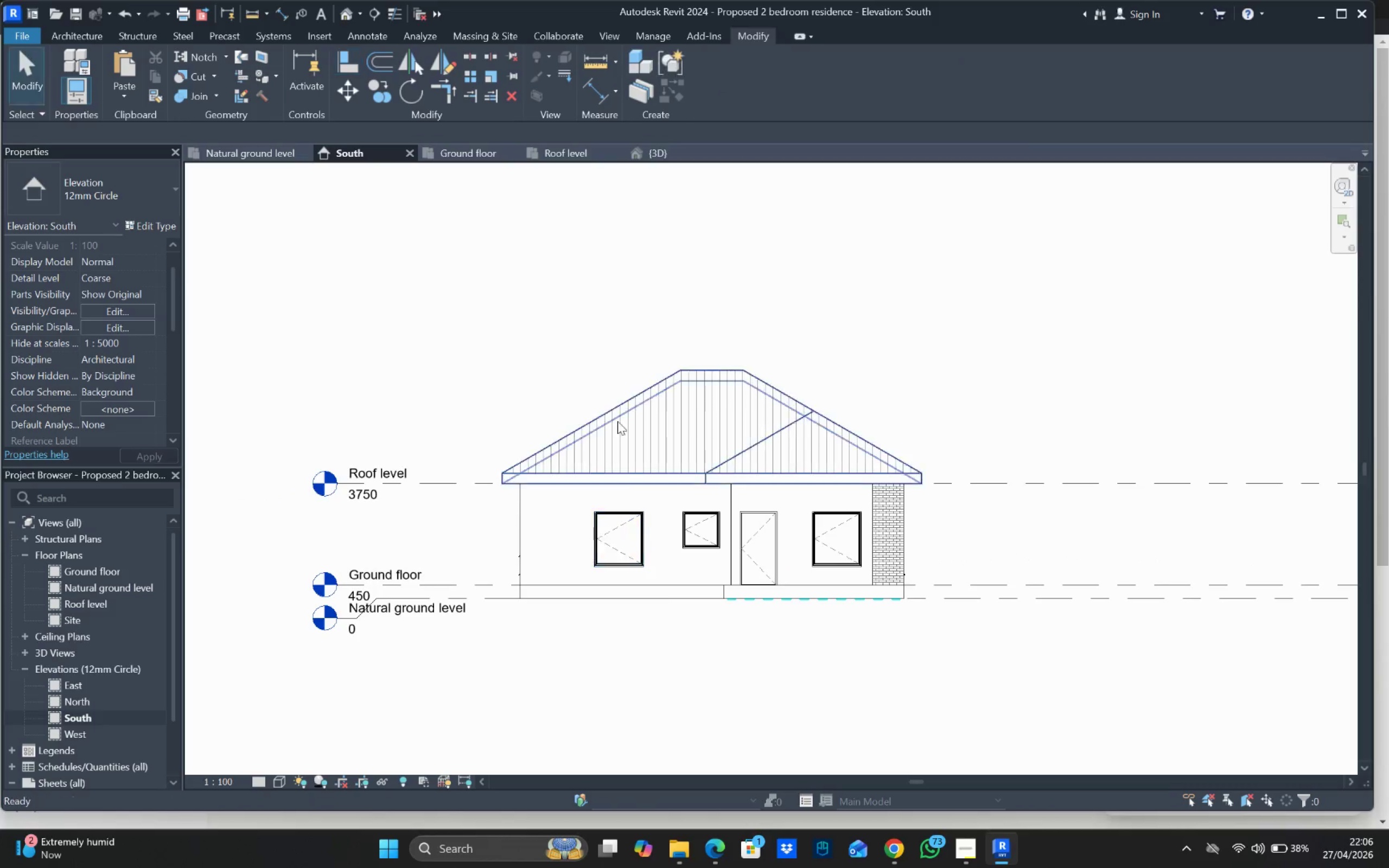 
left_click([632, 534])
 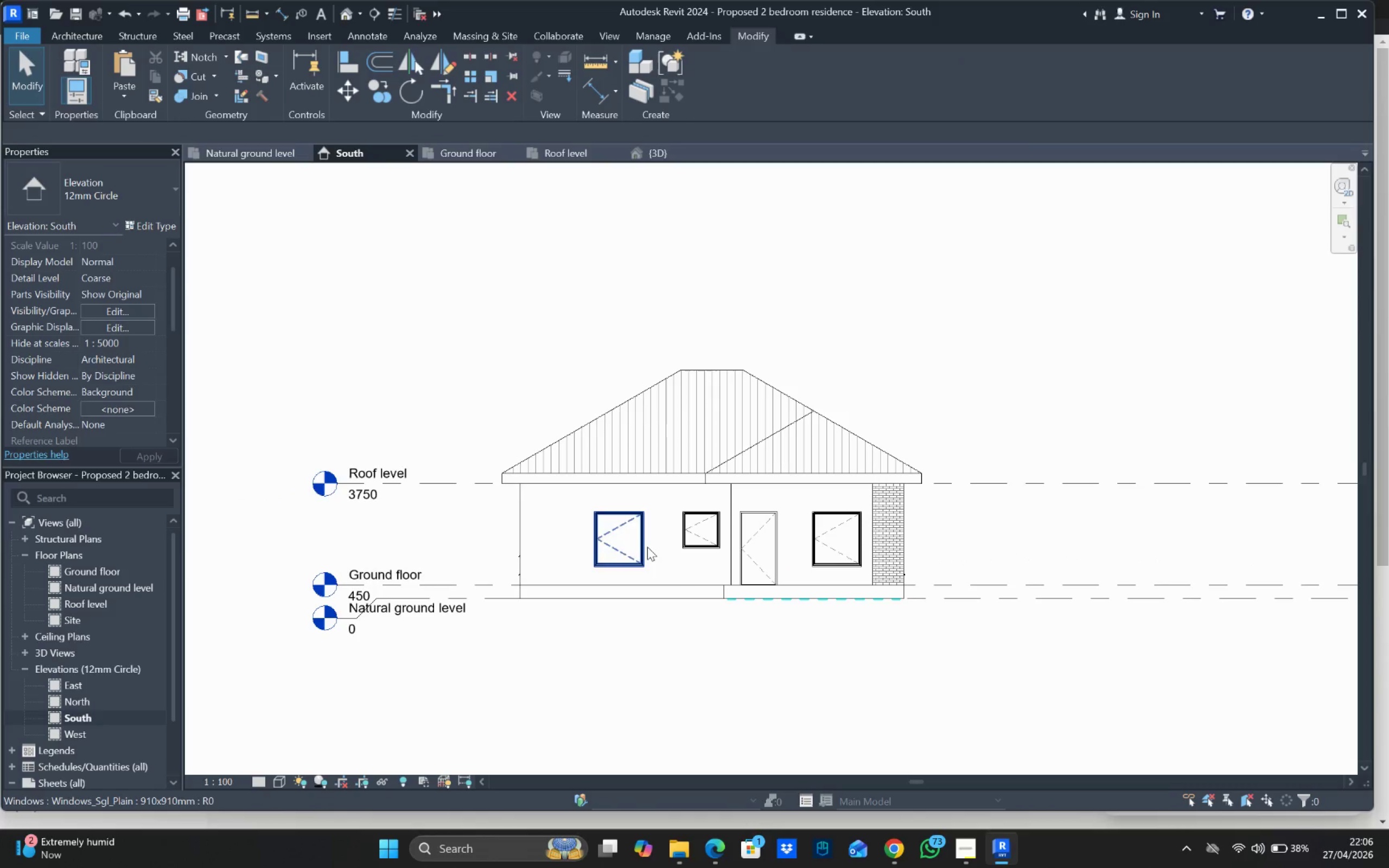 
left_click([647, 547])
 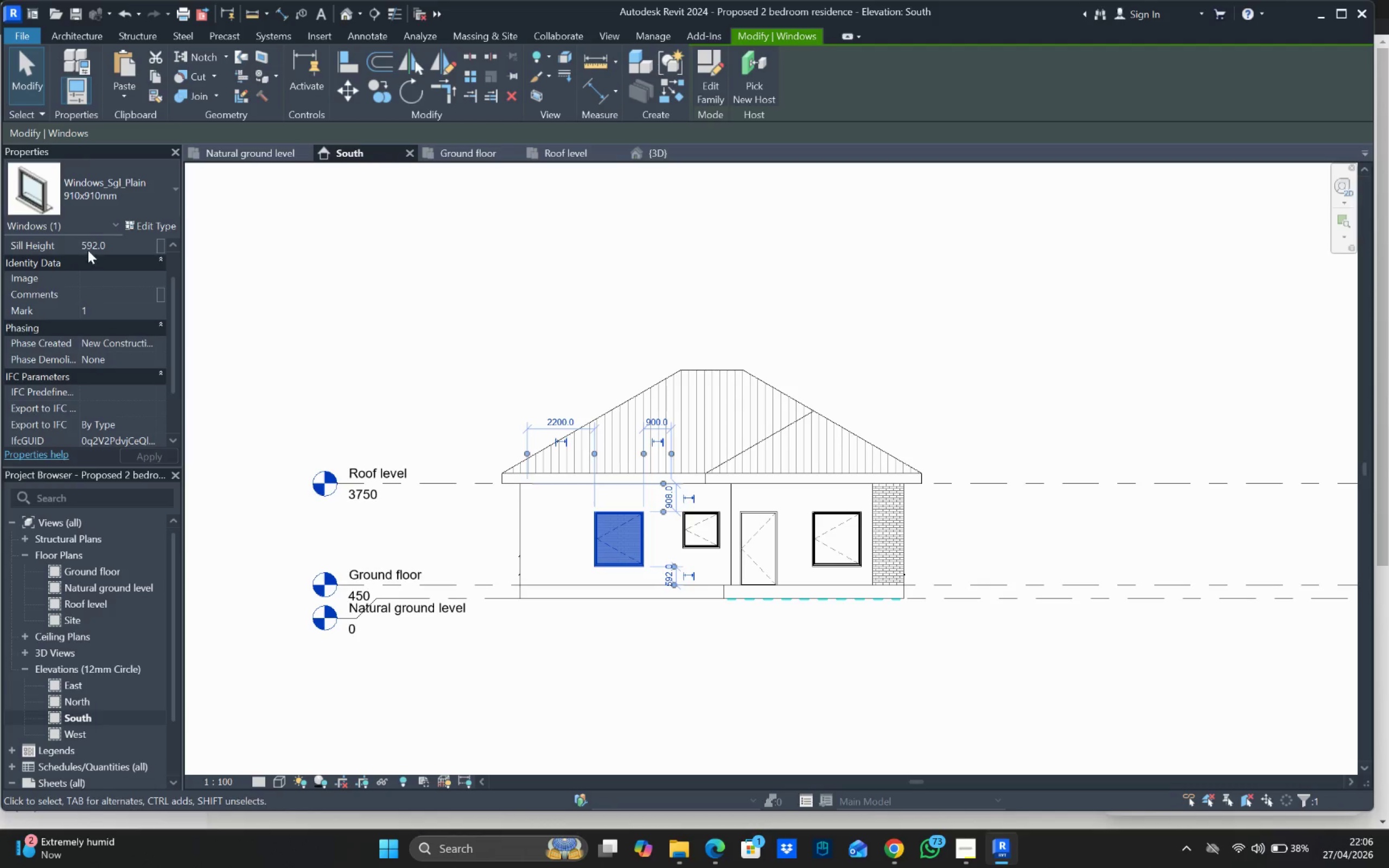 
wait(5.88)
 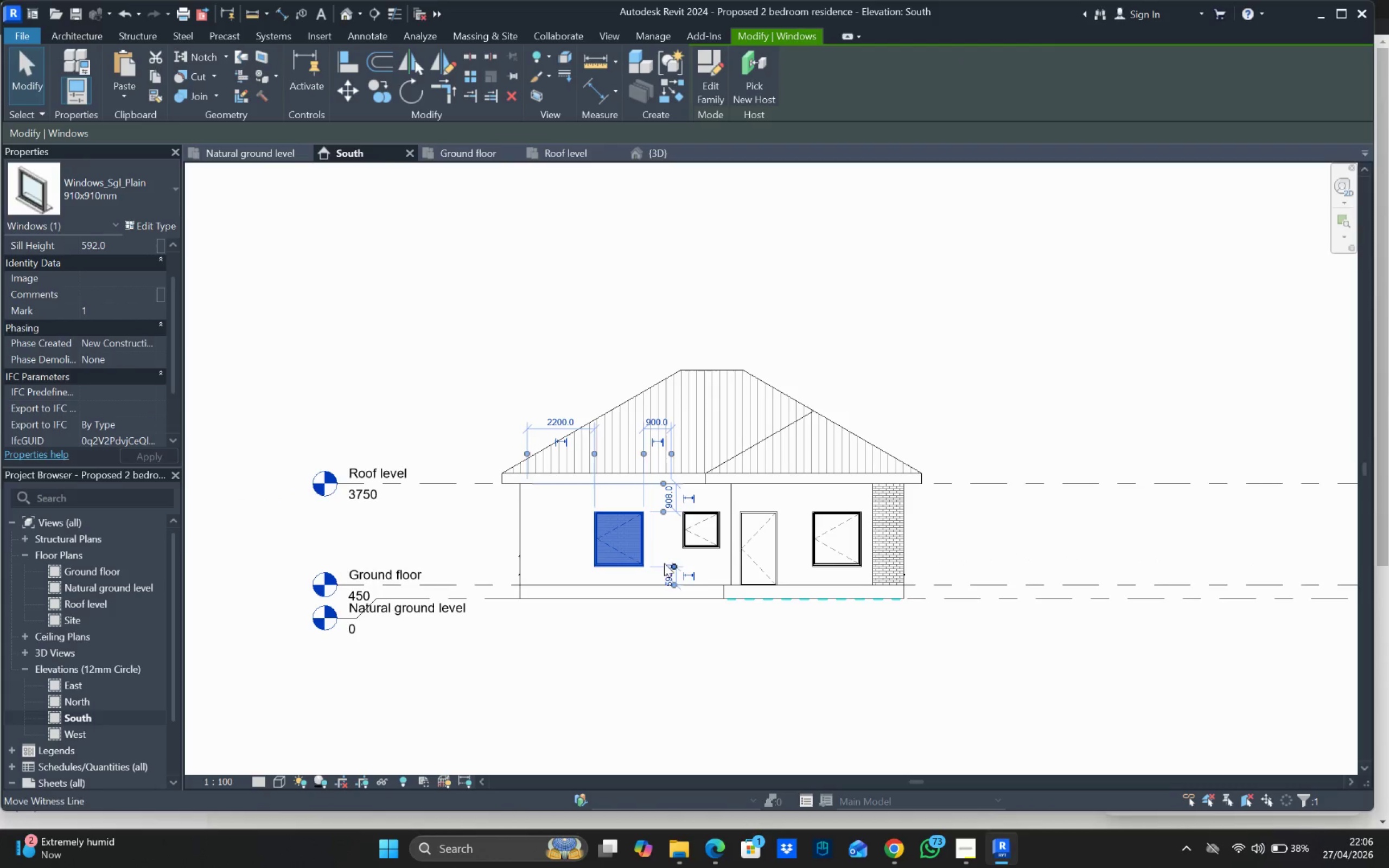 
left_click([780, 562])
 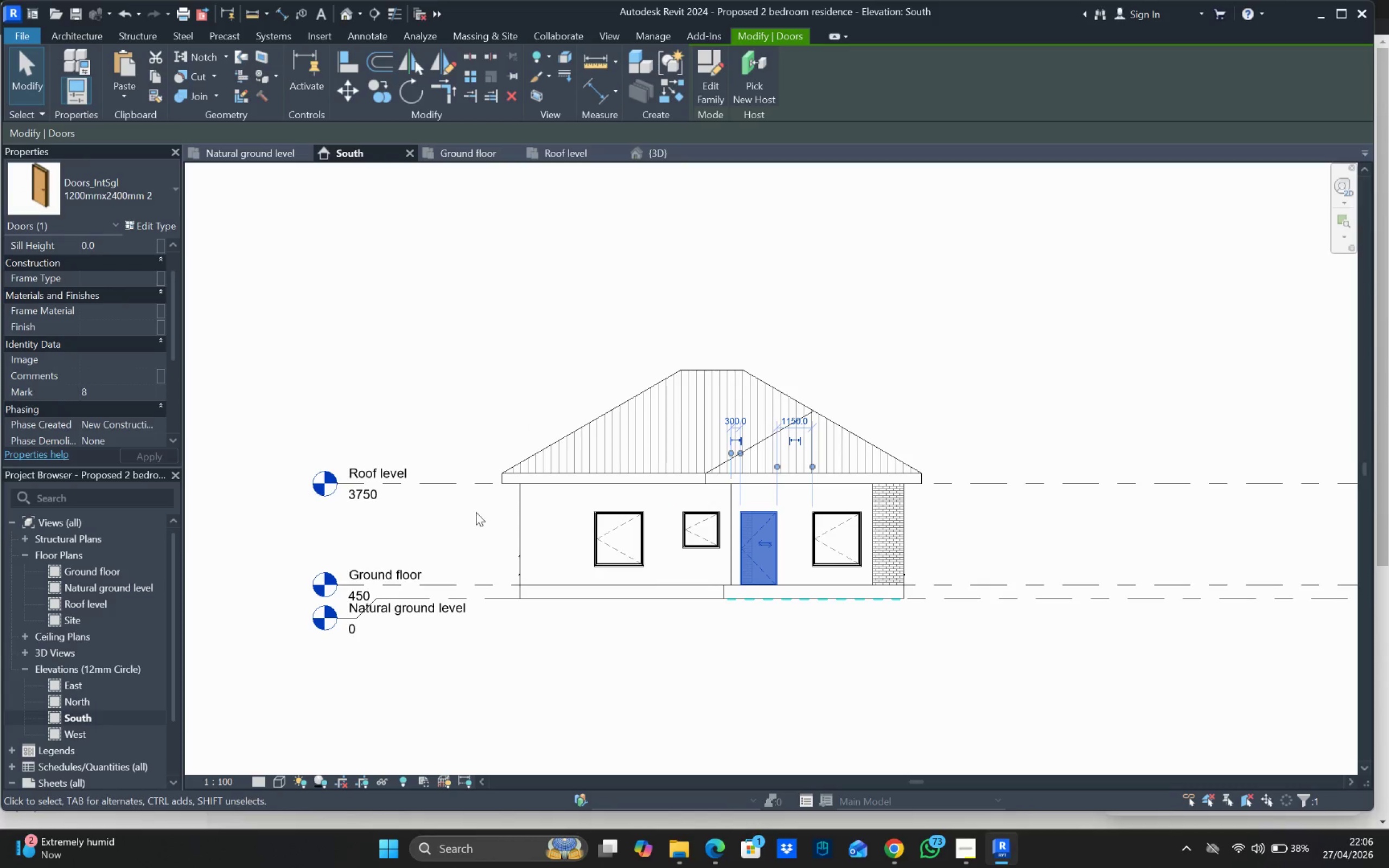 
left_click([593, 544])
 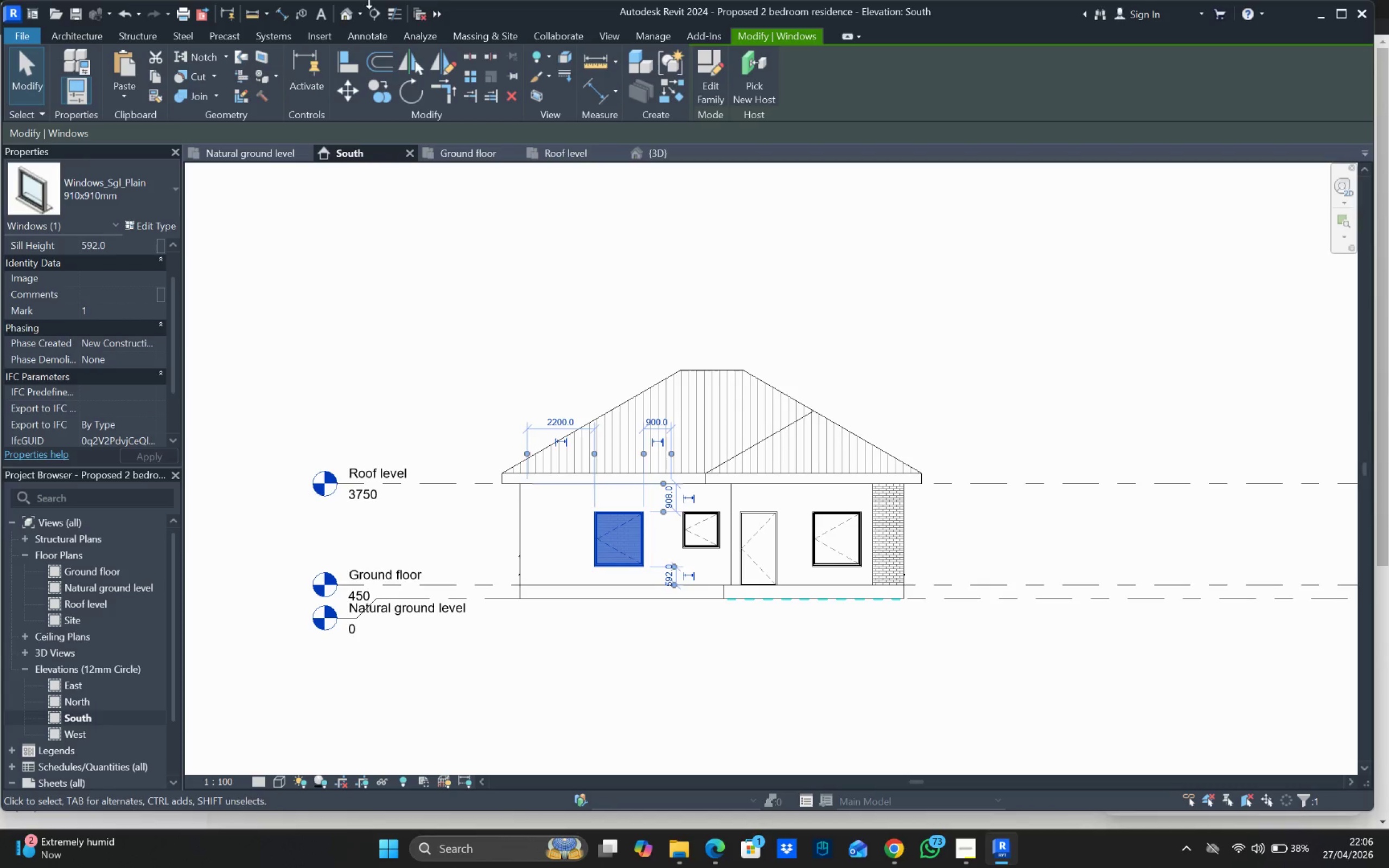 
left_click([342, 16])
 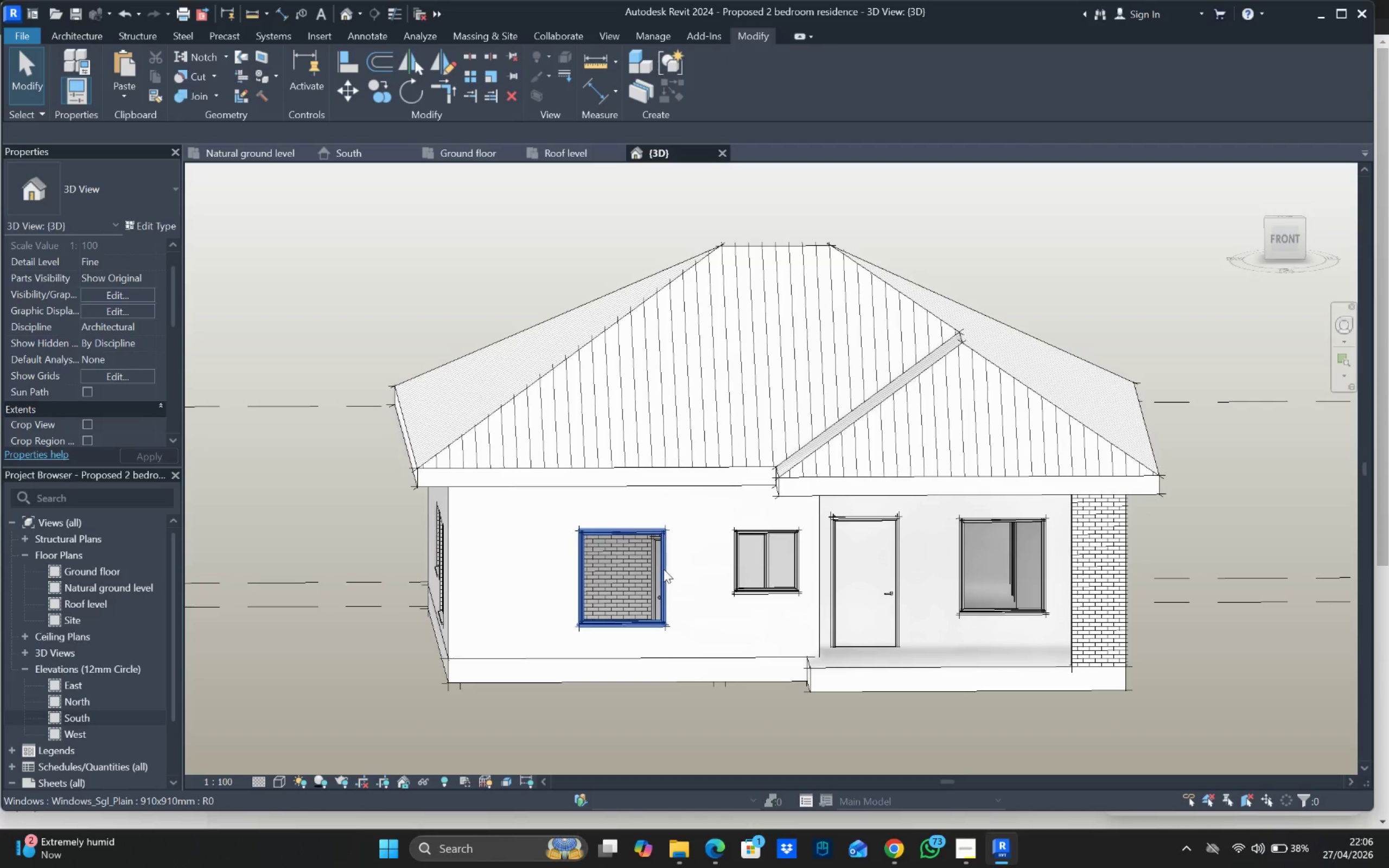 
hold_key(key=ShiftLeft, duration=0.94)
 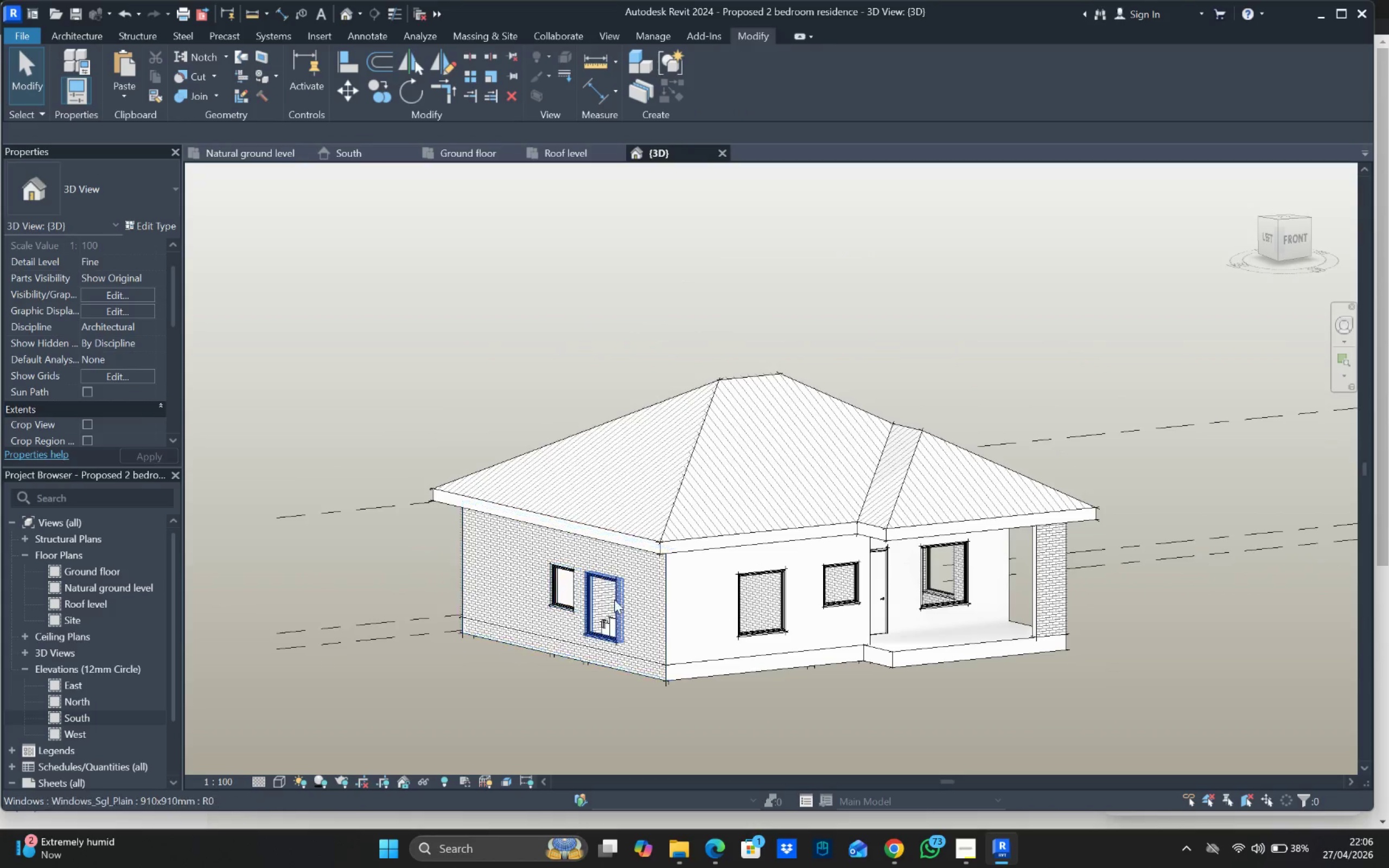 
scroll: coordinate [575, 576], scroll_direction: down, amount: 3.0
 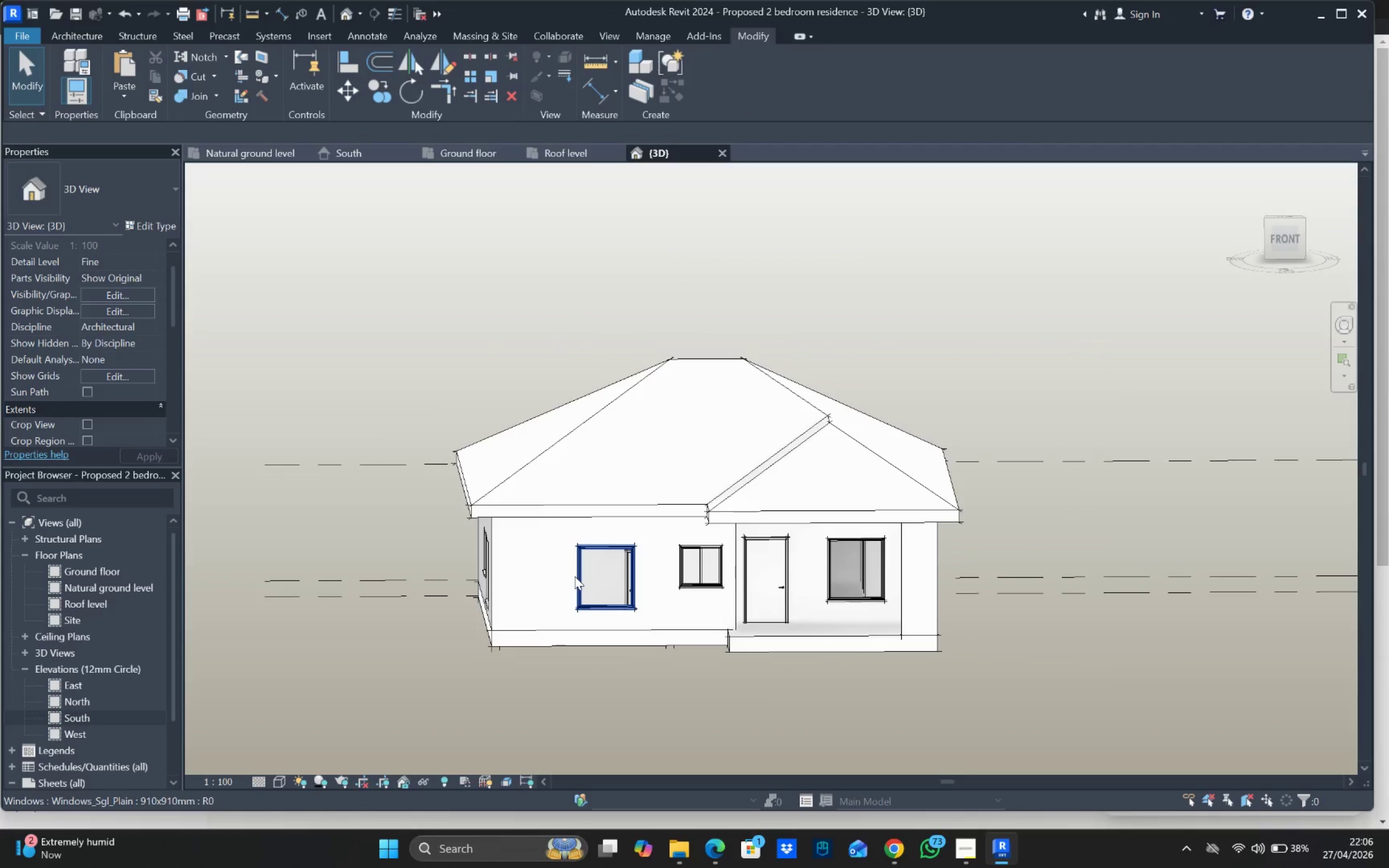 
left_click([614, 599])
 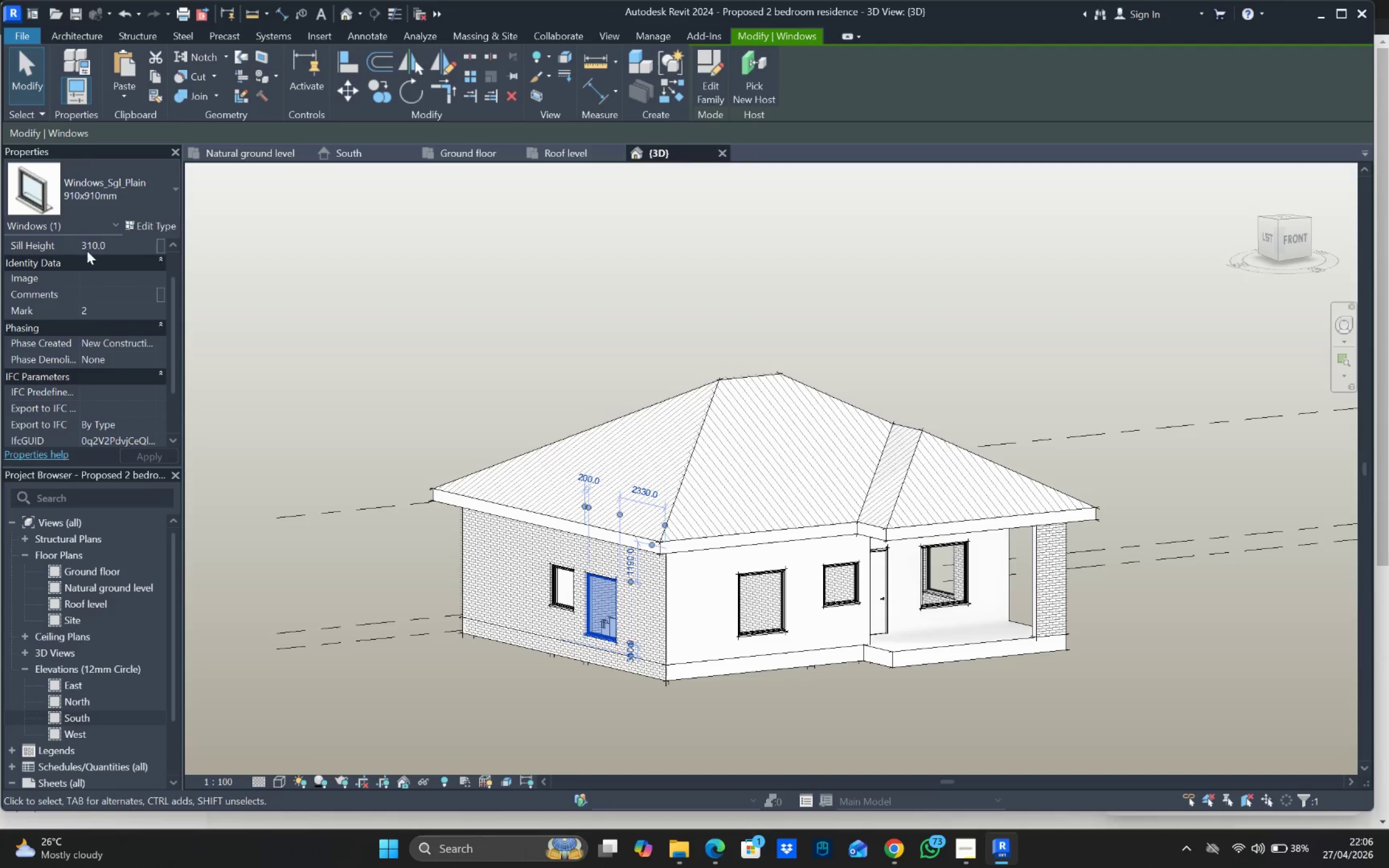 
double_click([91, 245])
 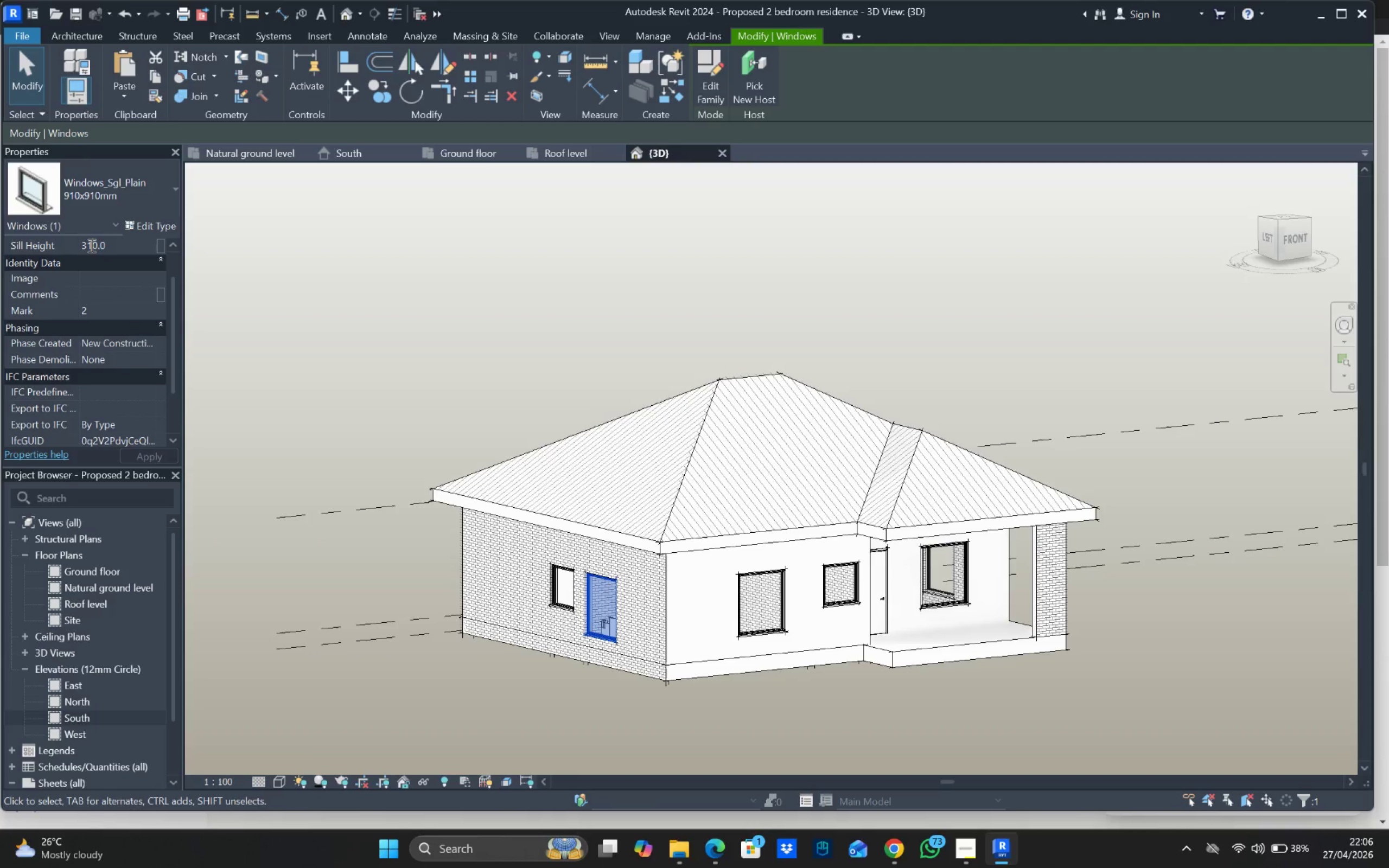 
triple_click([91, 245])
 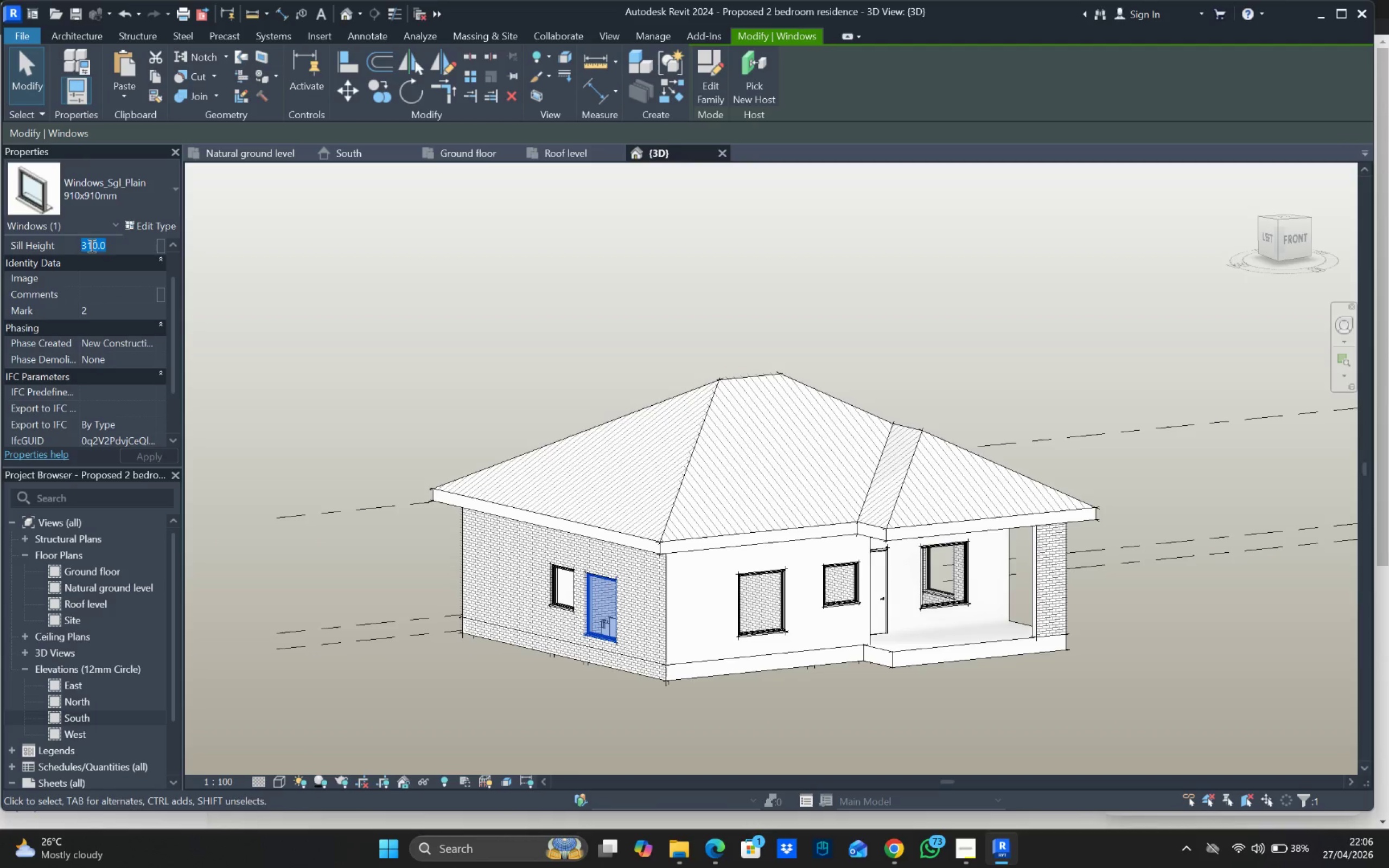 
type(592)
 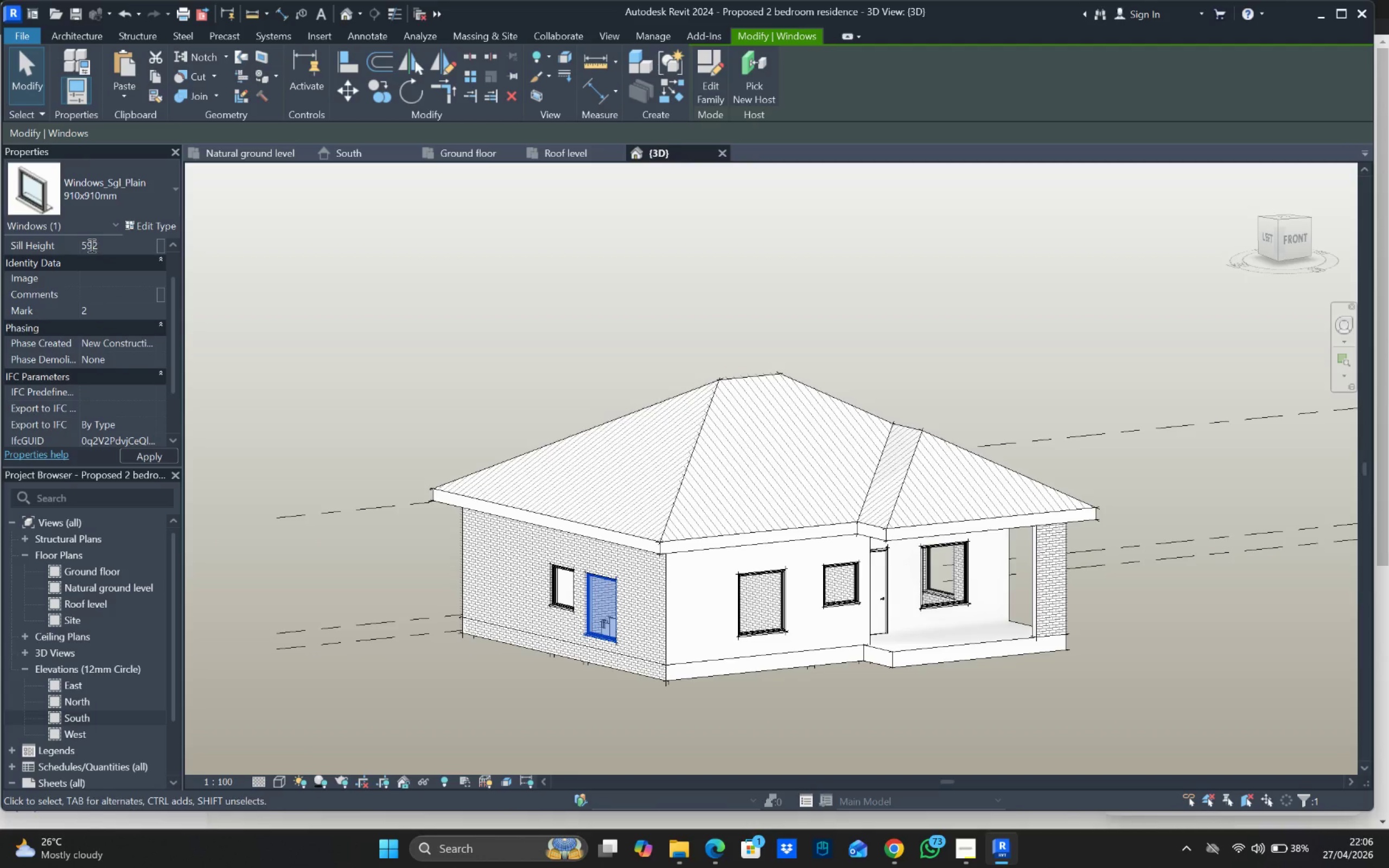 
key(Enter)
 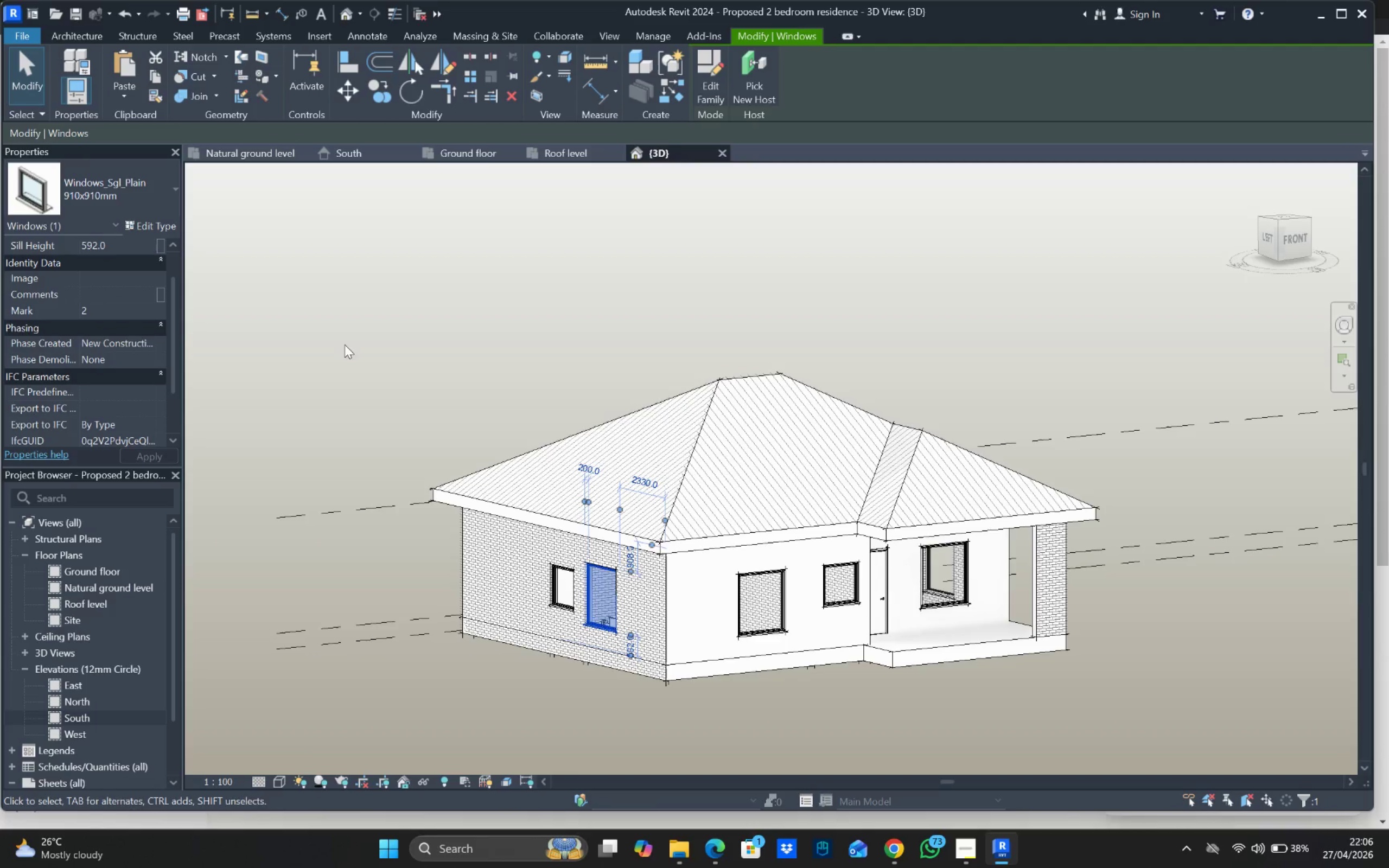 
left_click_drag(start_coordinate=[352, 342], to_coordinate=[354, 344])
 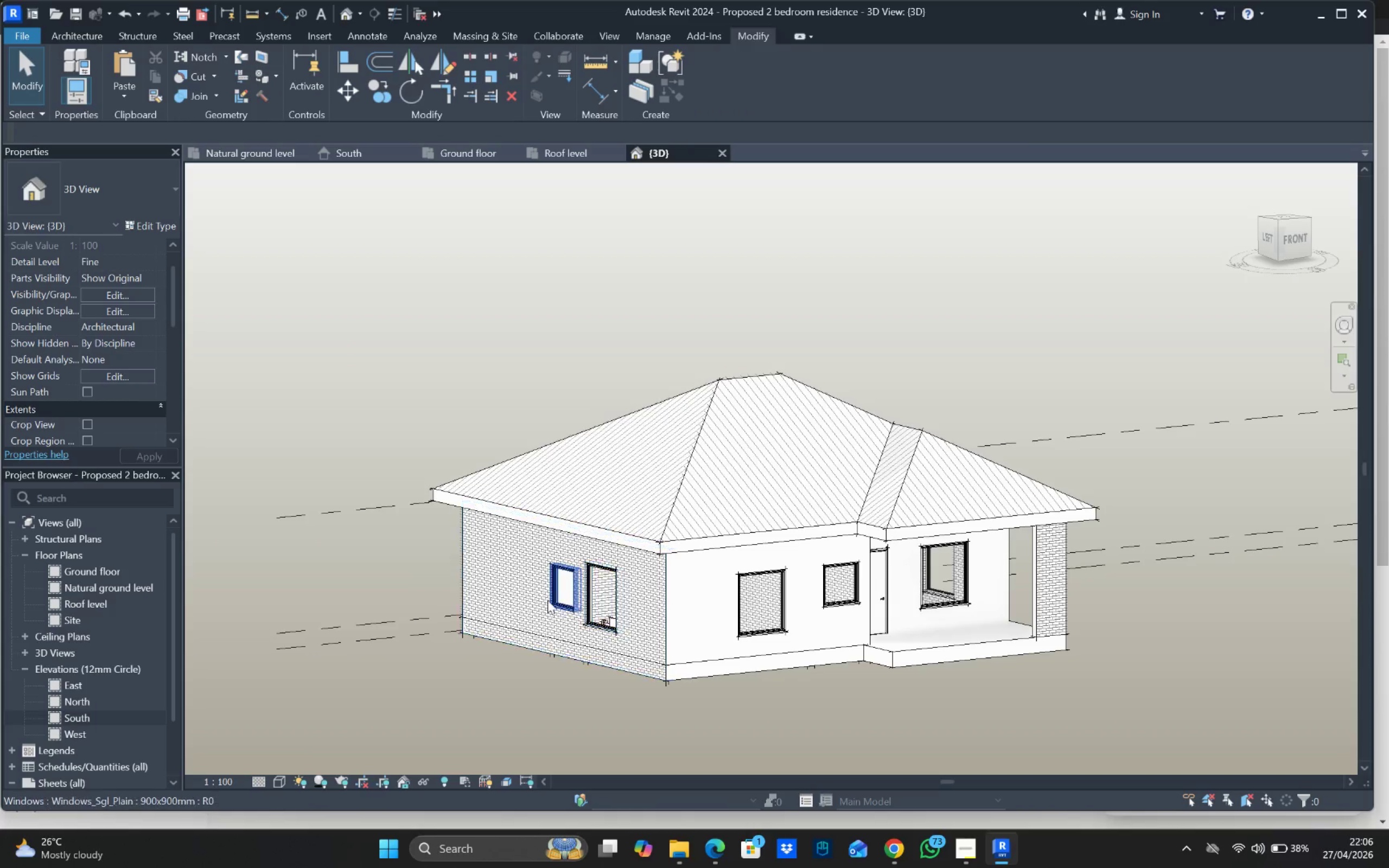 
left_click([558, 595])
 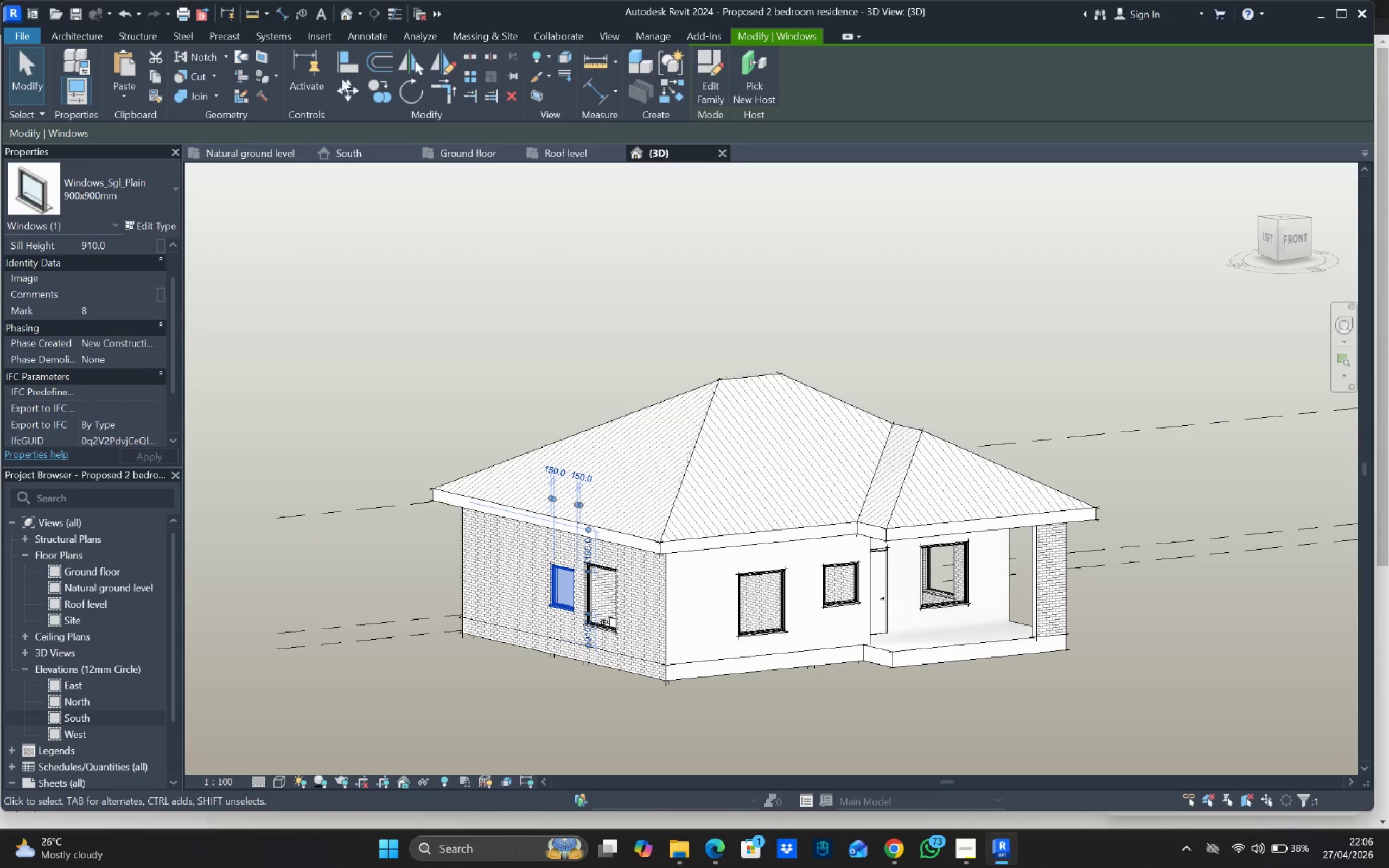 
left_click([348, 62])
 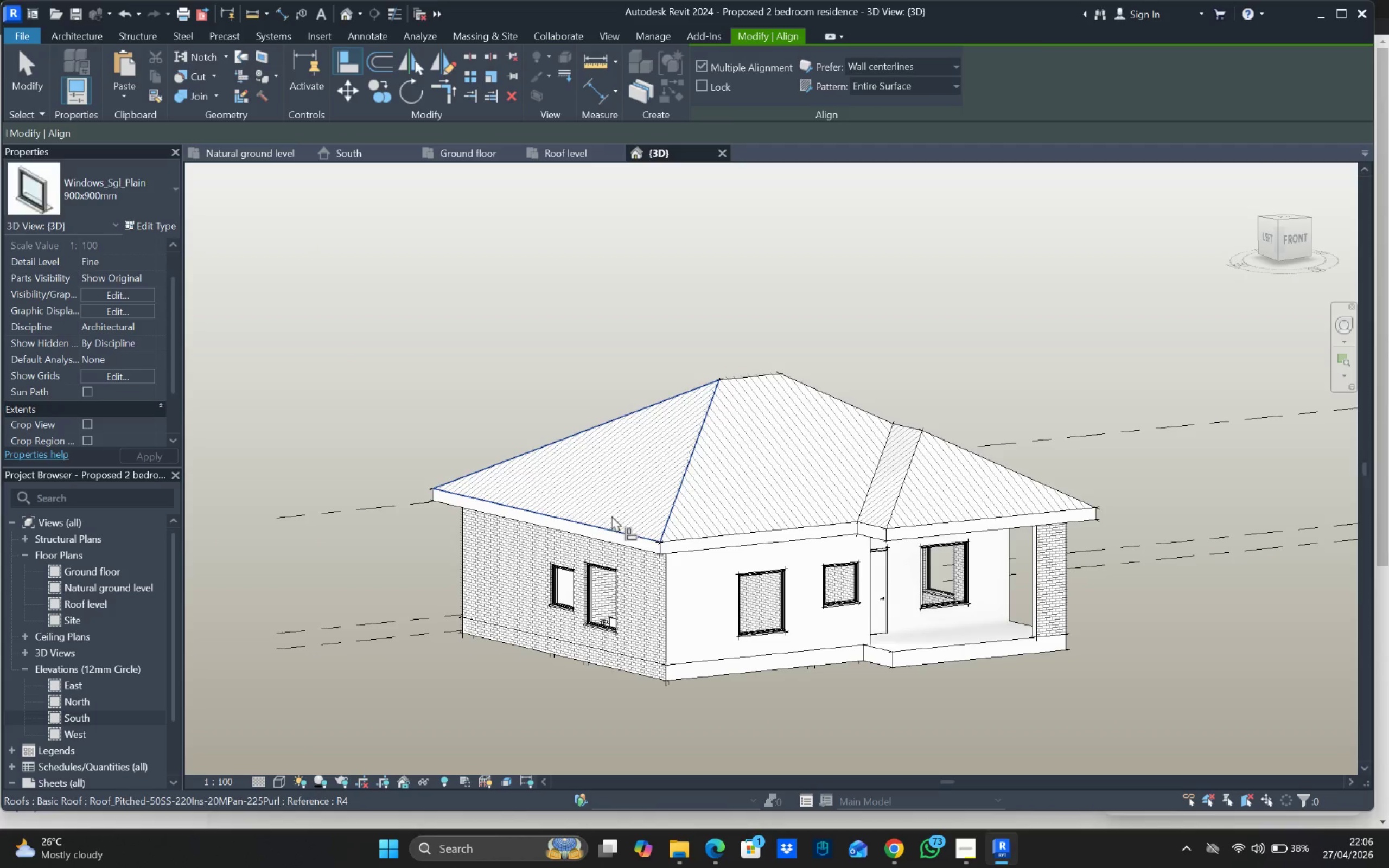 
scroll: coordinate [611, 558], scroll_direction: up, amount: 6.0
 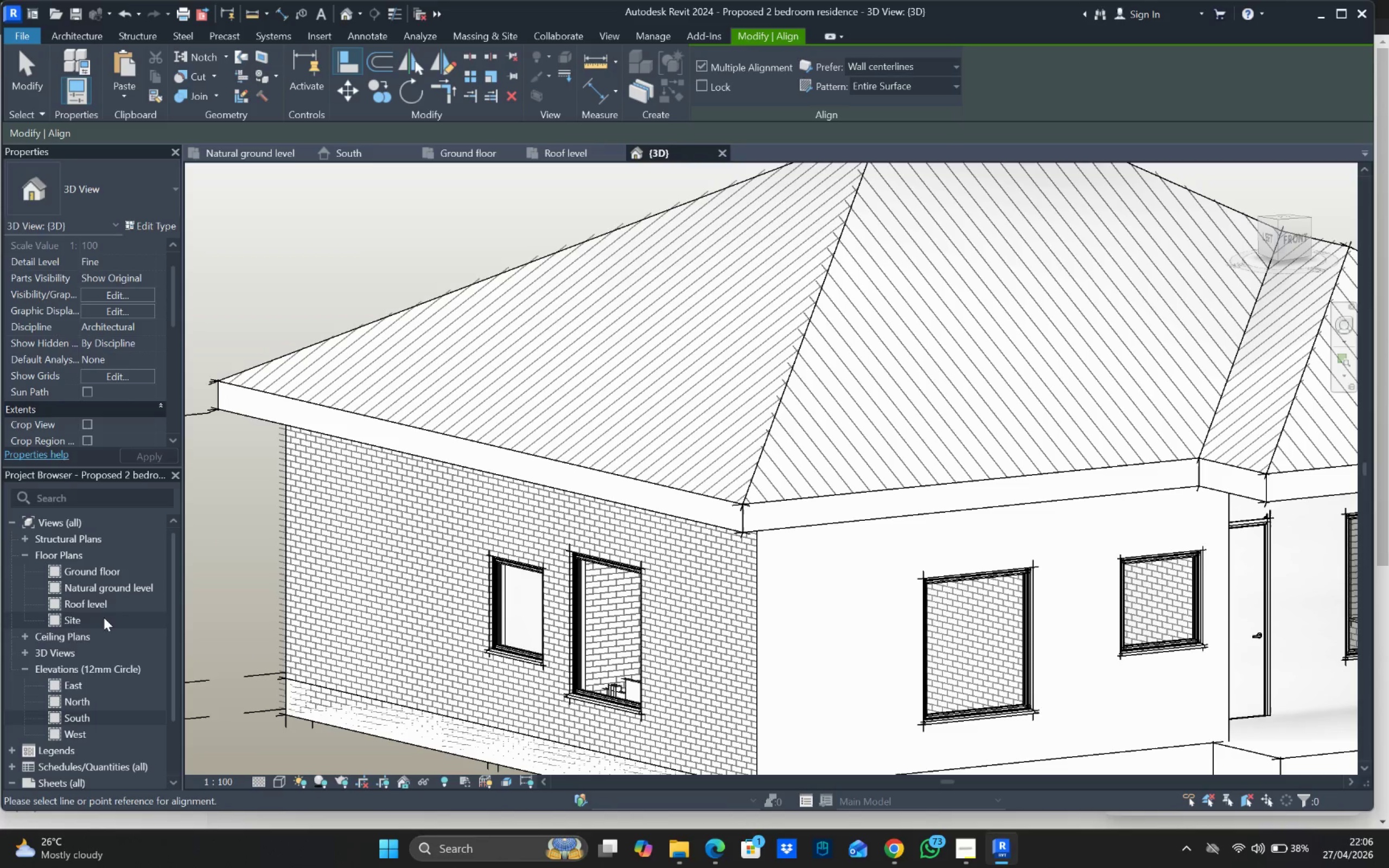 
double_click([91, 686])
 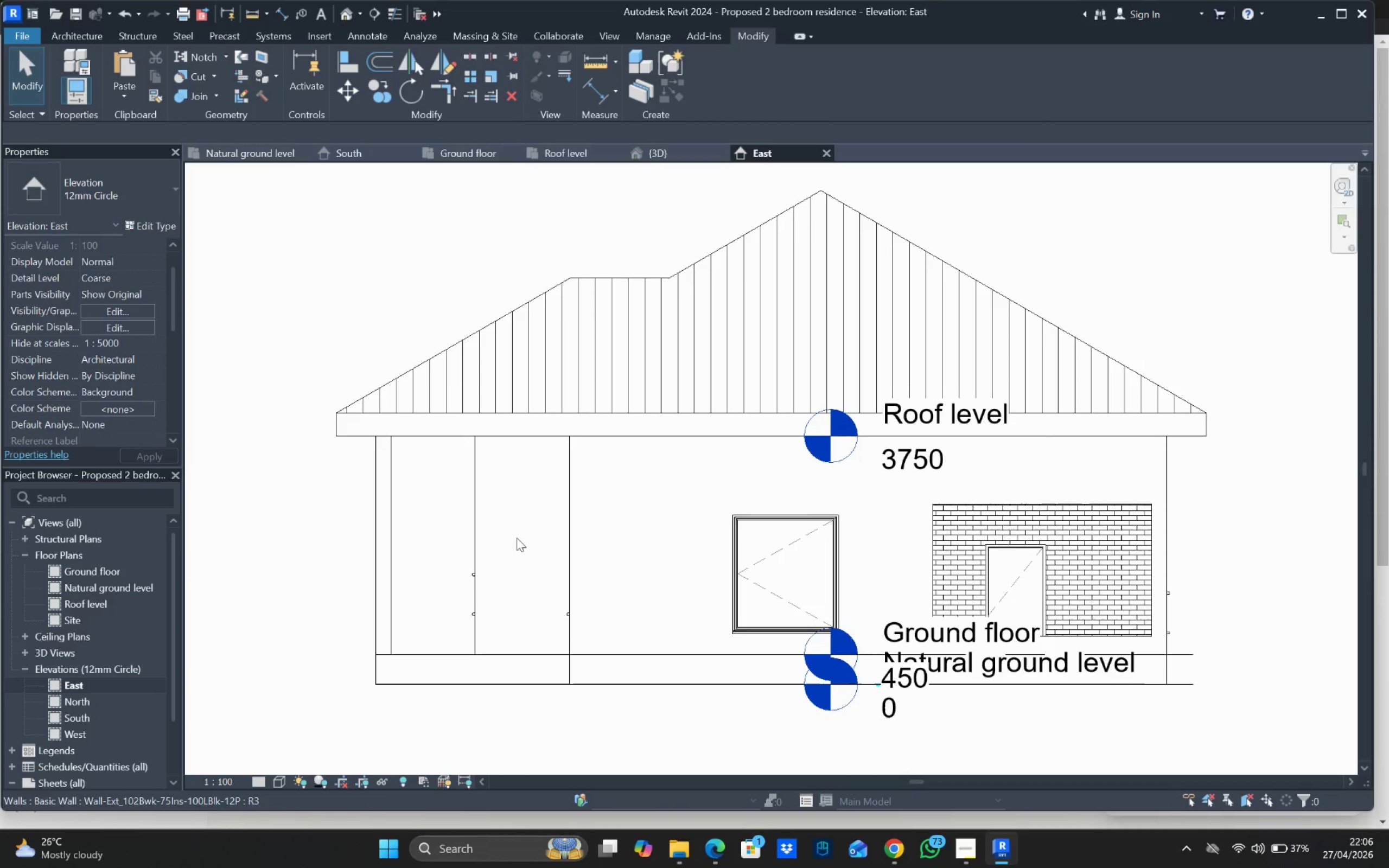 
scroll: coordinate [812, 524], scroll_direction: down, amount: 4.0
 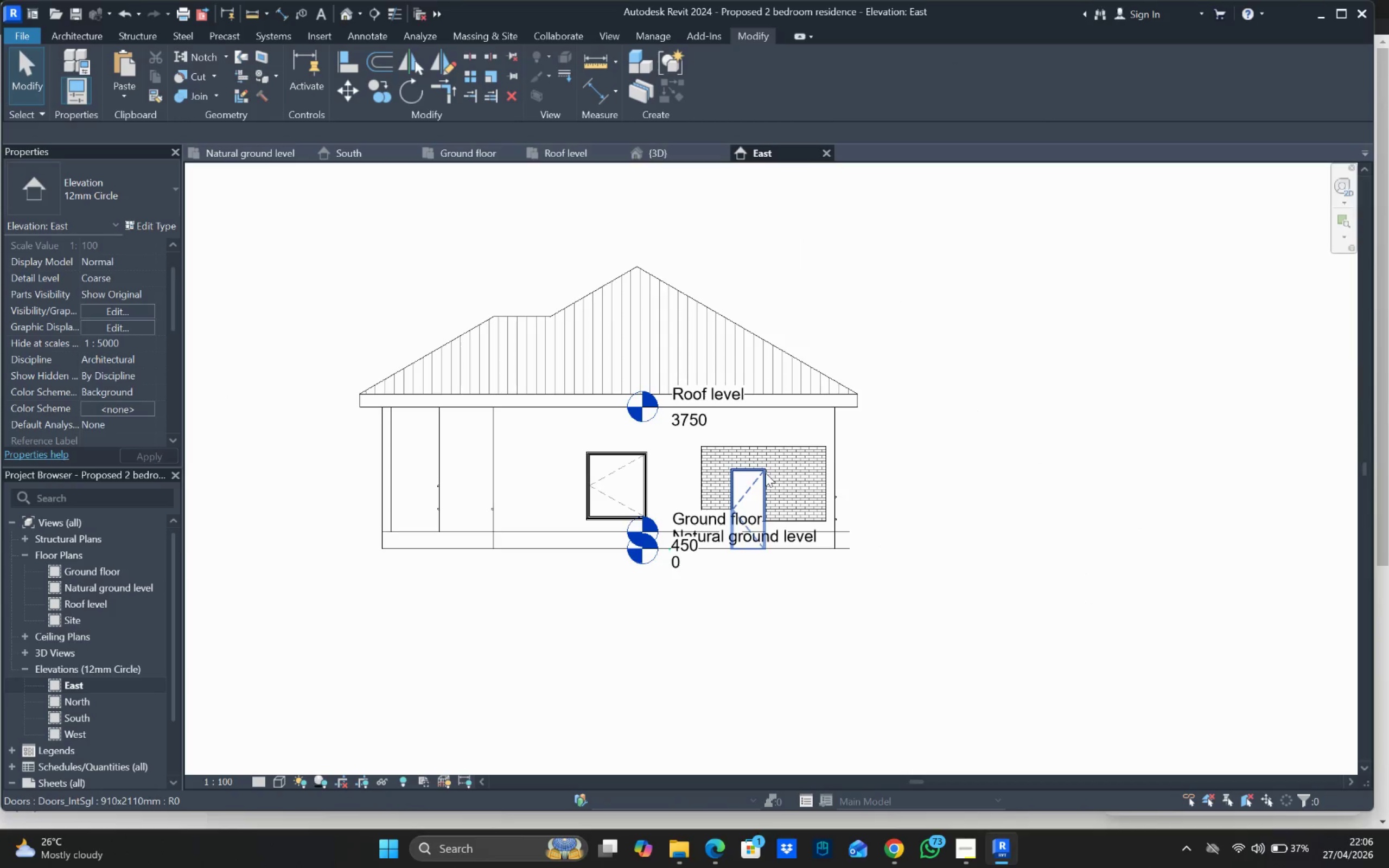 
key(Escape)
 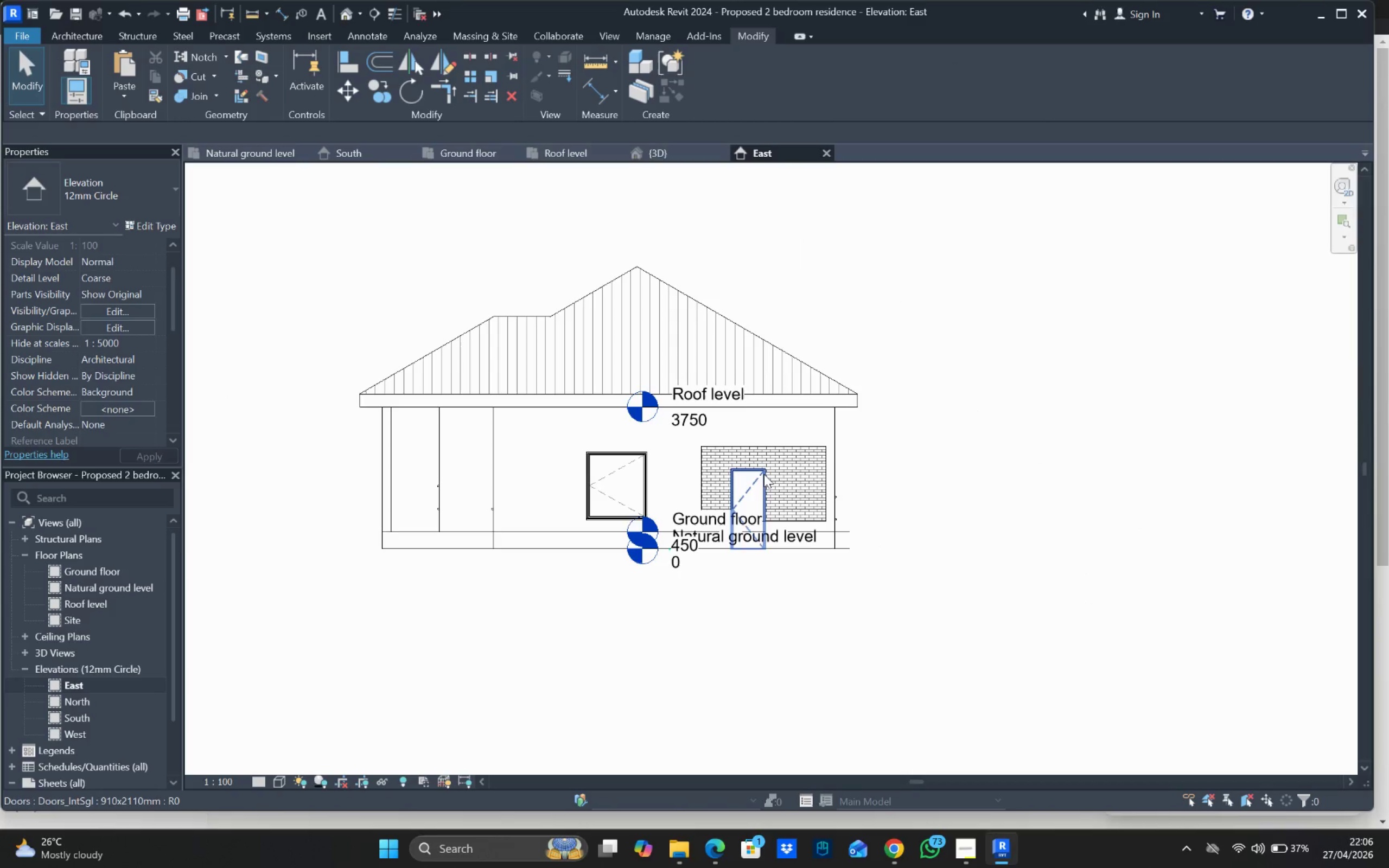 
left_click([764, 474])
 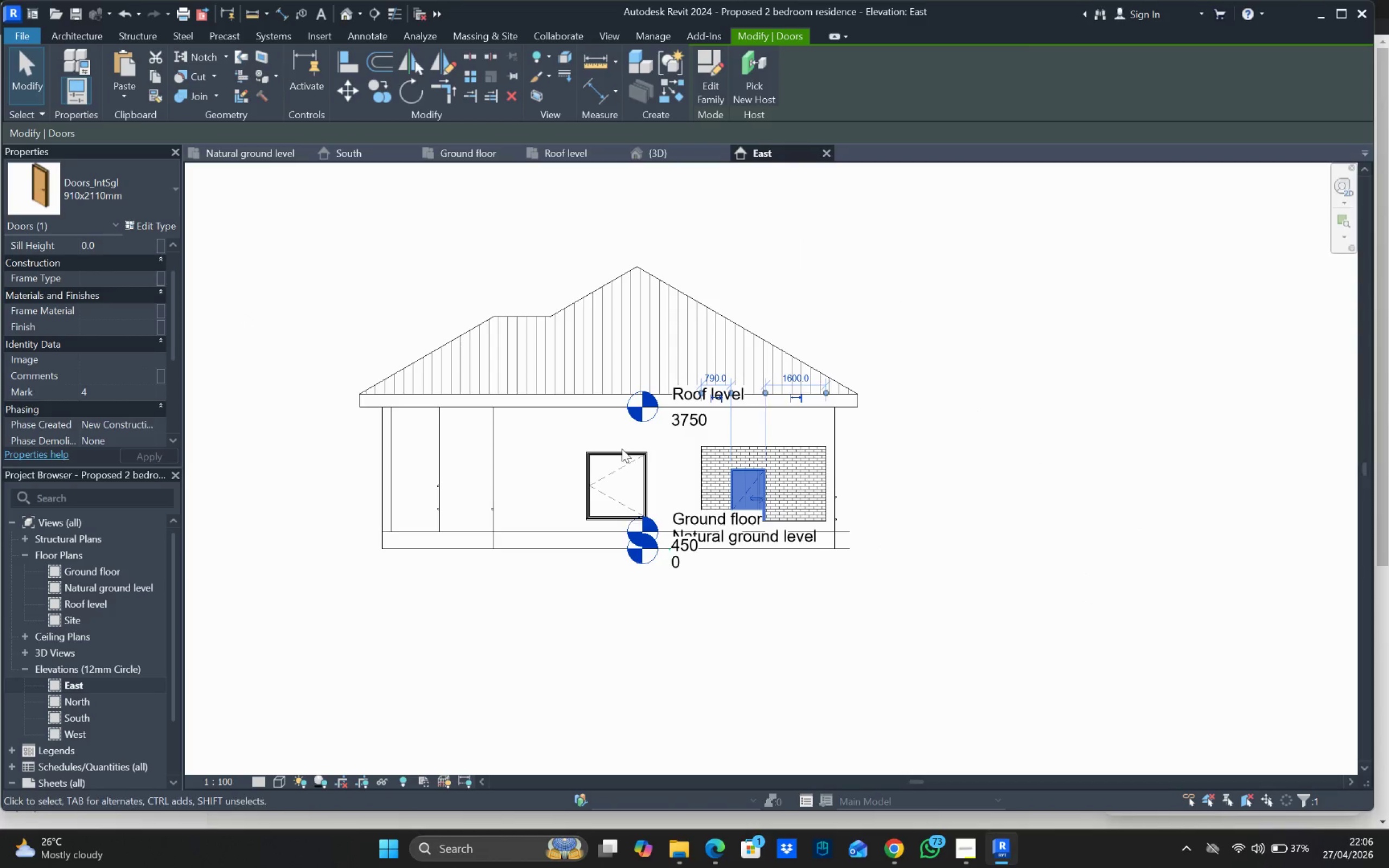 
right_click([725, 482])
 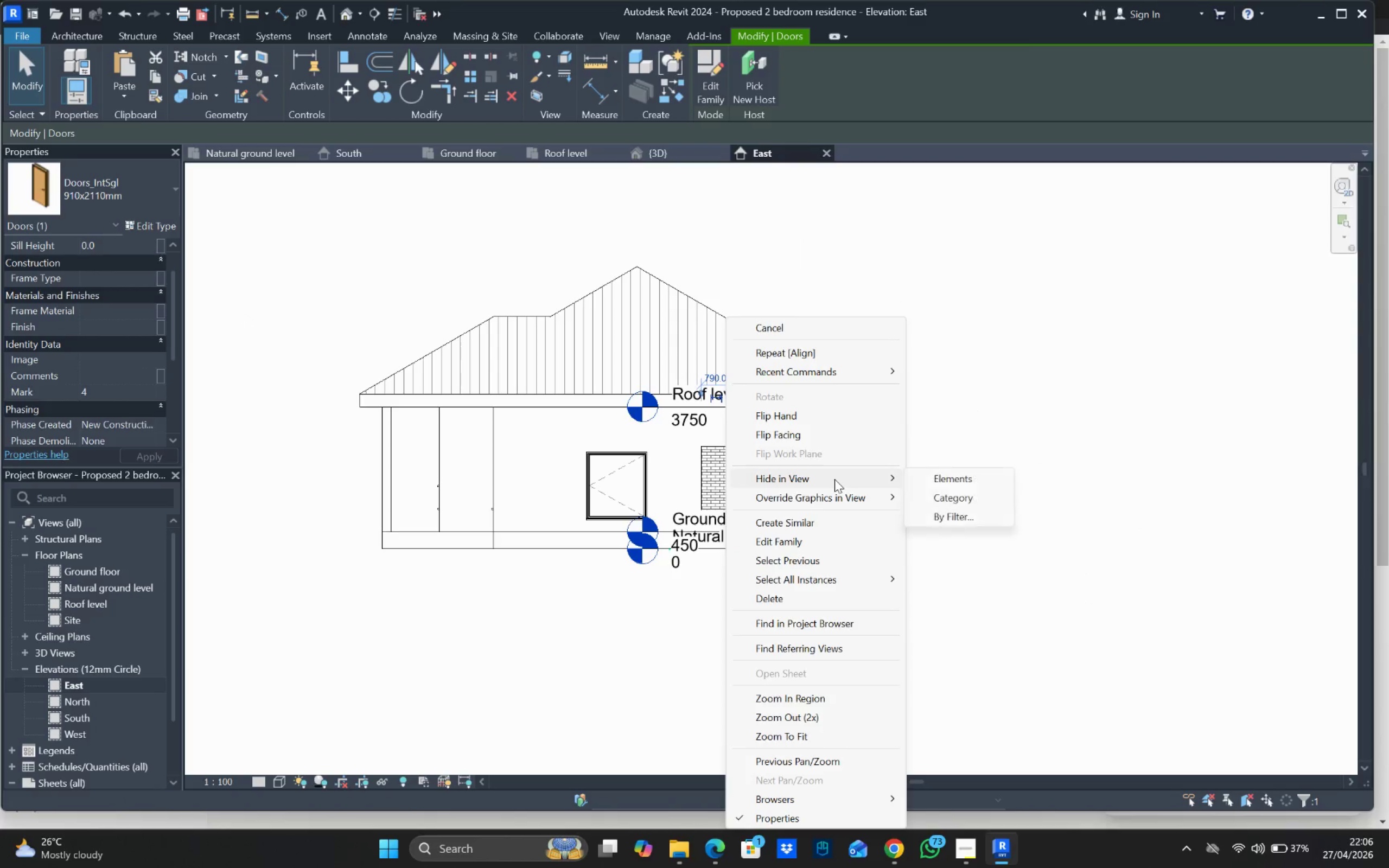 
mouse_move([872, 501])
 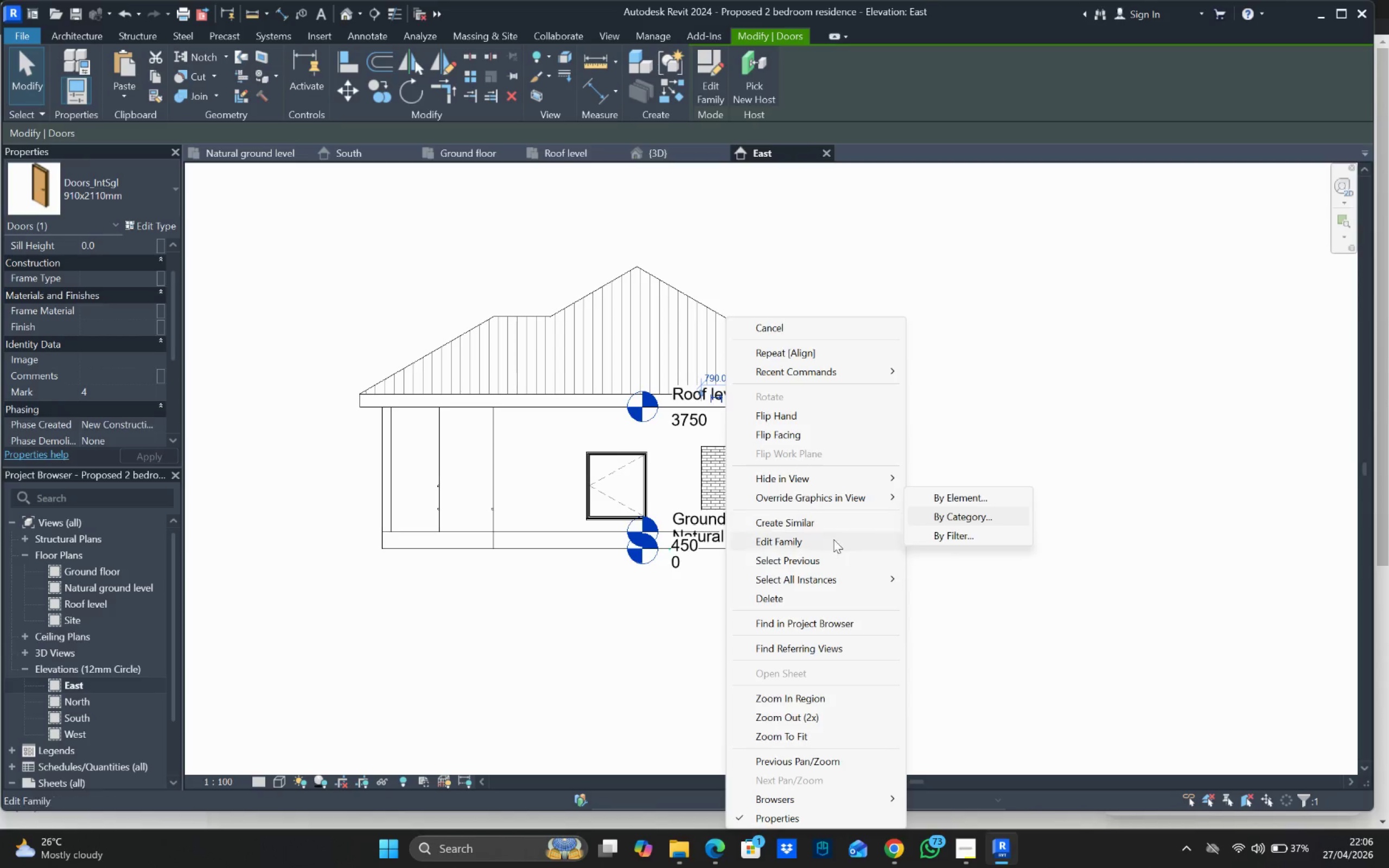 
mouse_move([857, 584])
 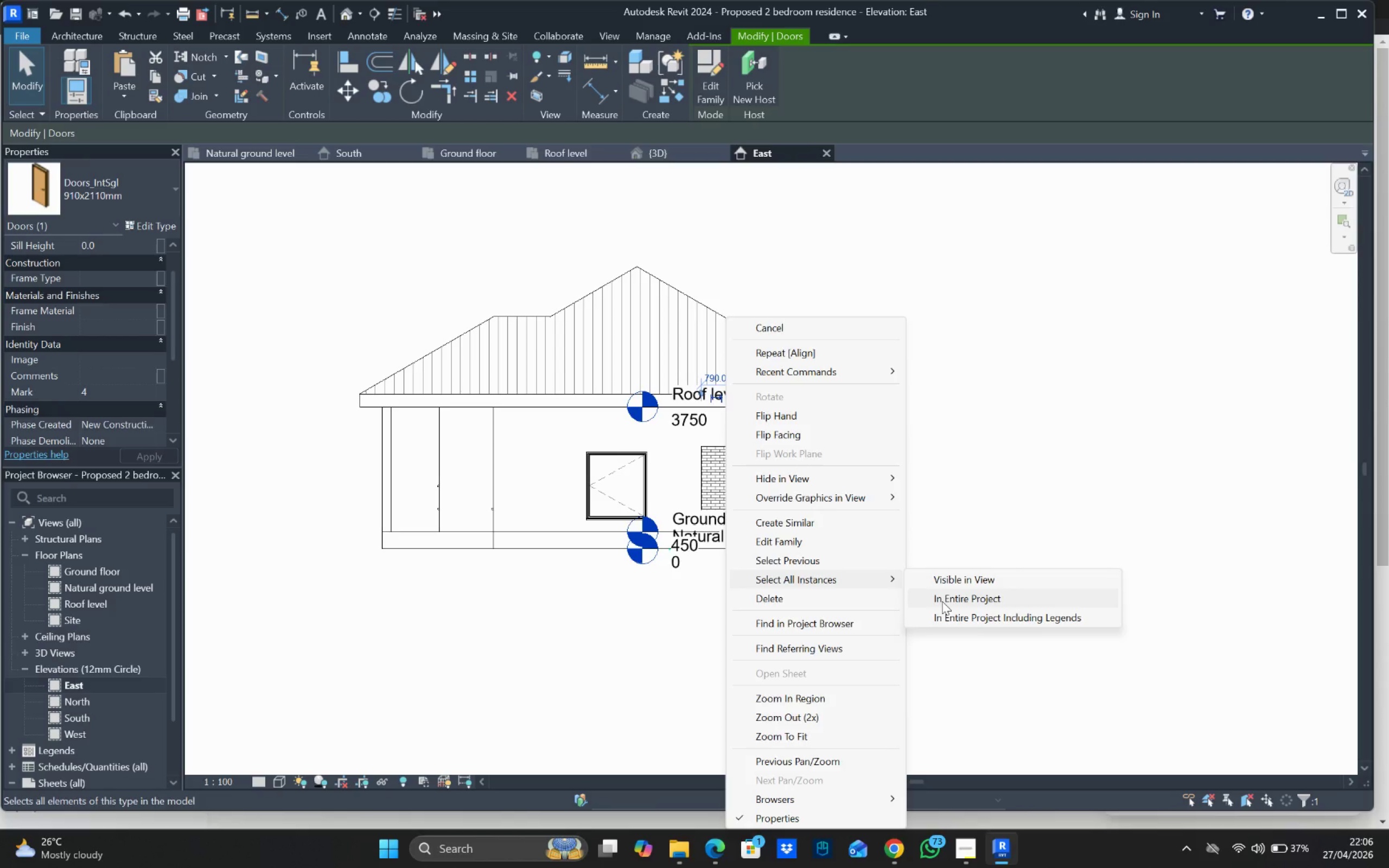 
left_click([942, 601])
 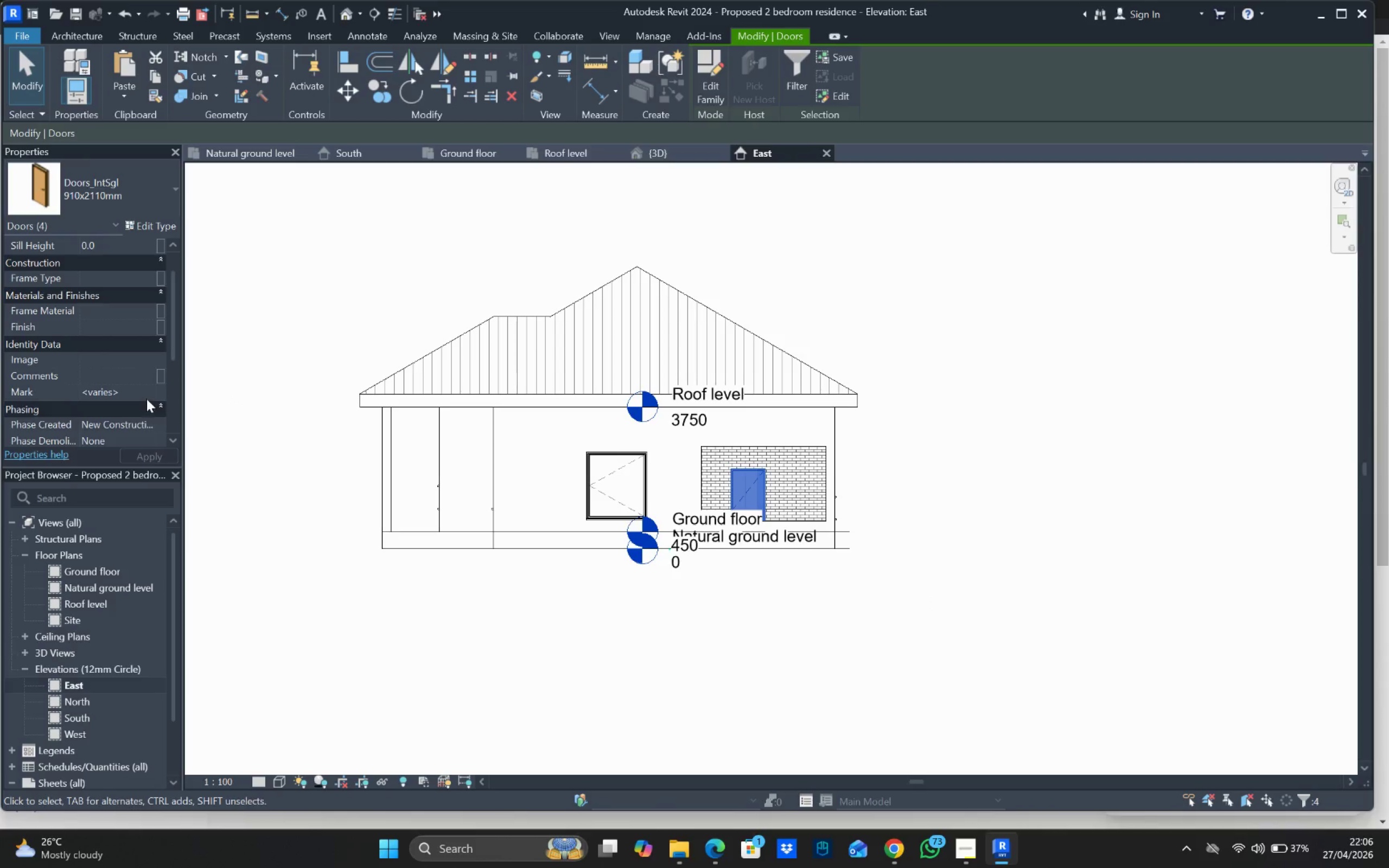 
wait(5.51)
 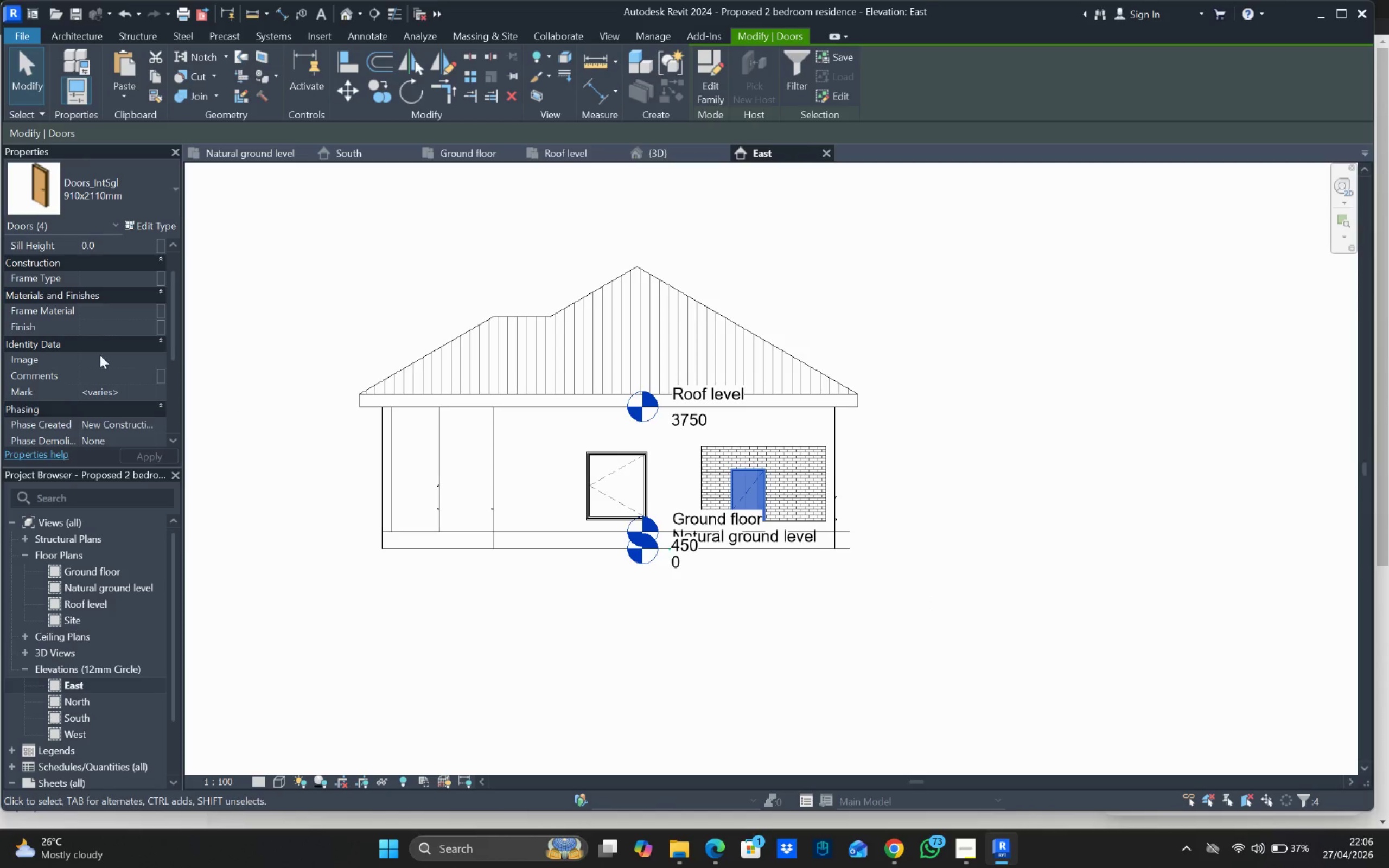 
scroll: coordinate [132, 283], scroll_direction: up, amount: 3.0
 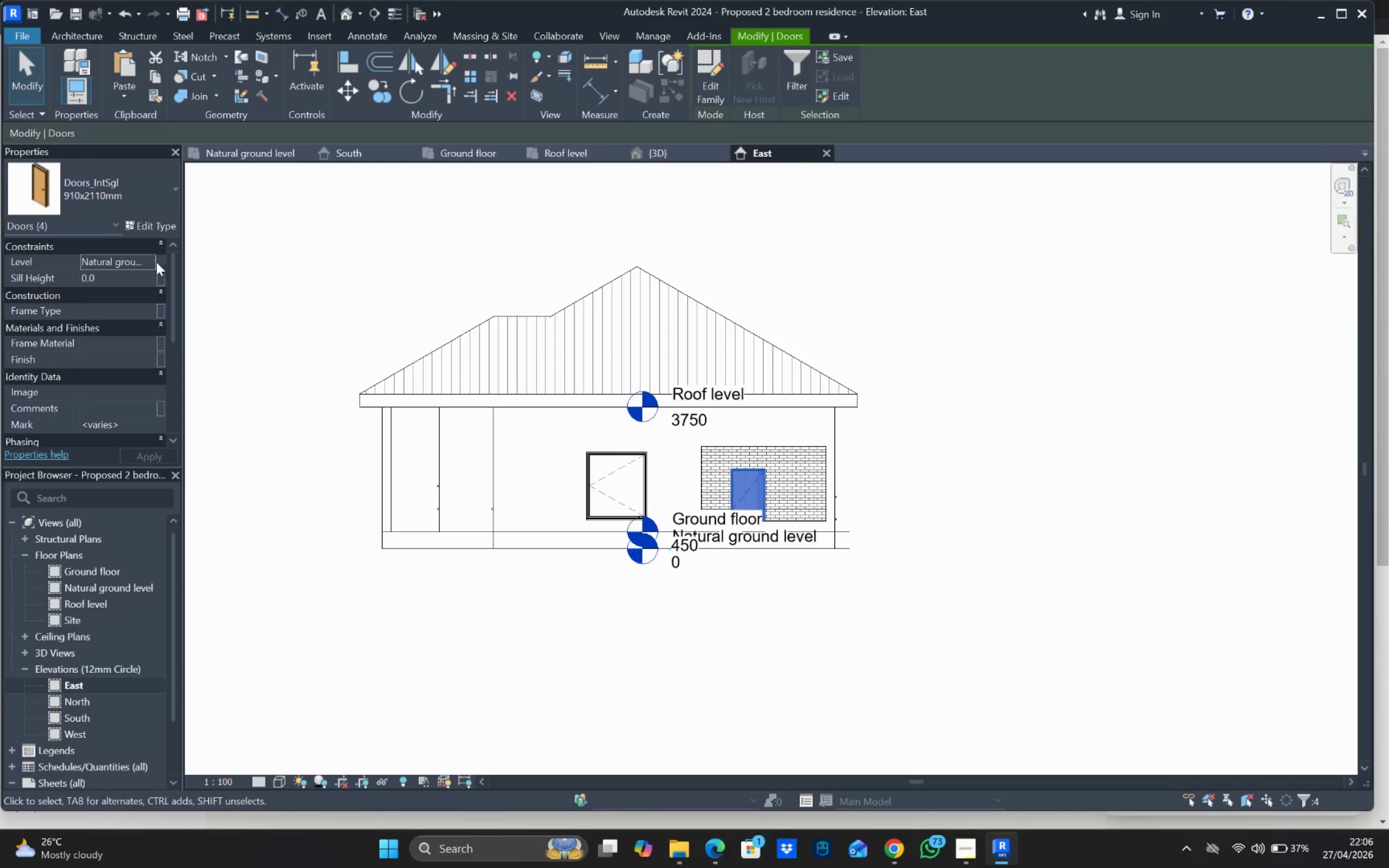 
left_click([151, 260])
 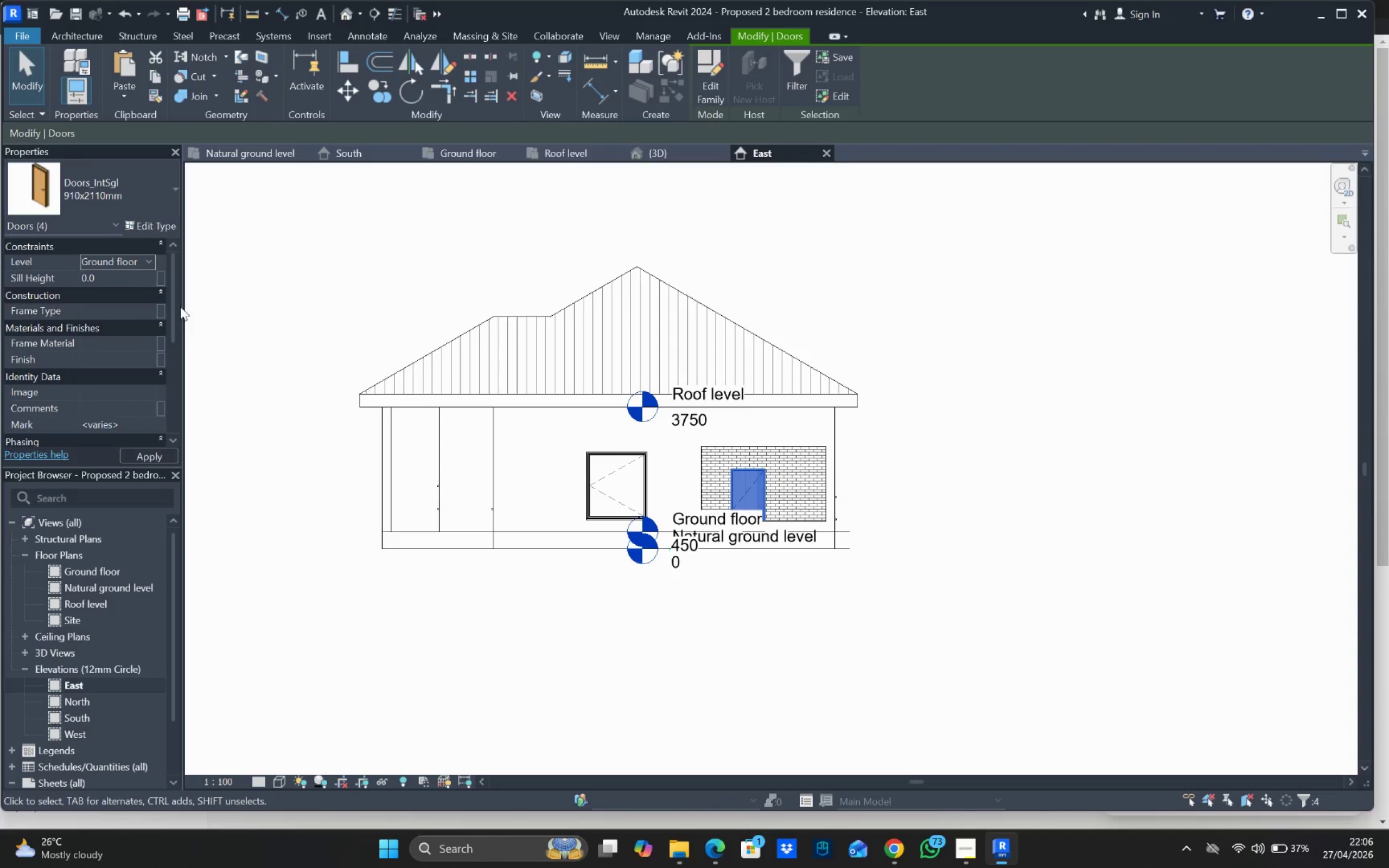 
left_click_drag(start_coordinate=[998, 420], to_coordinate=[995, 420])
 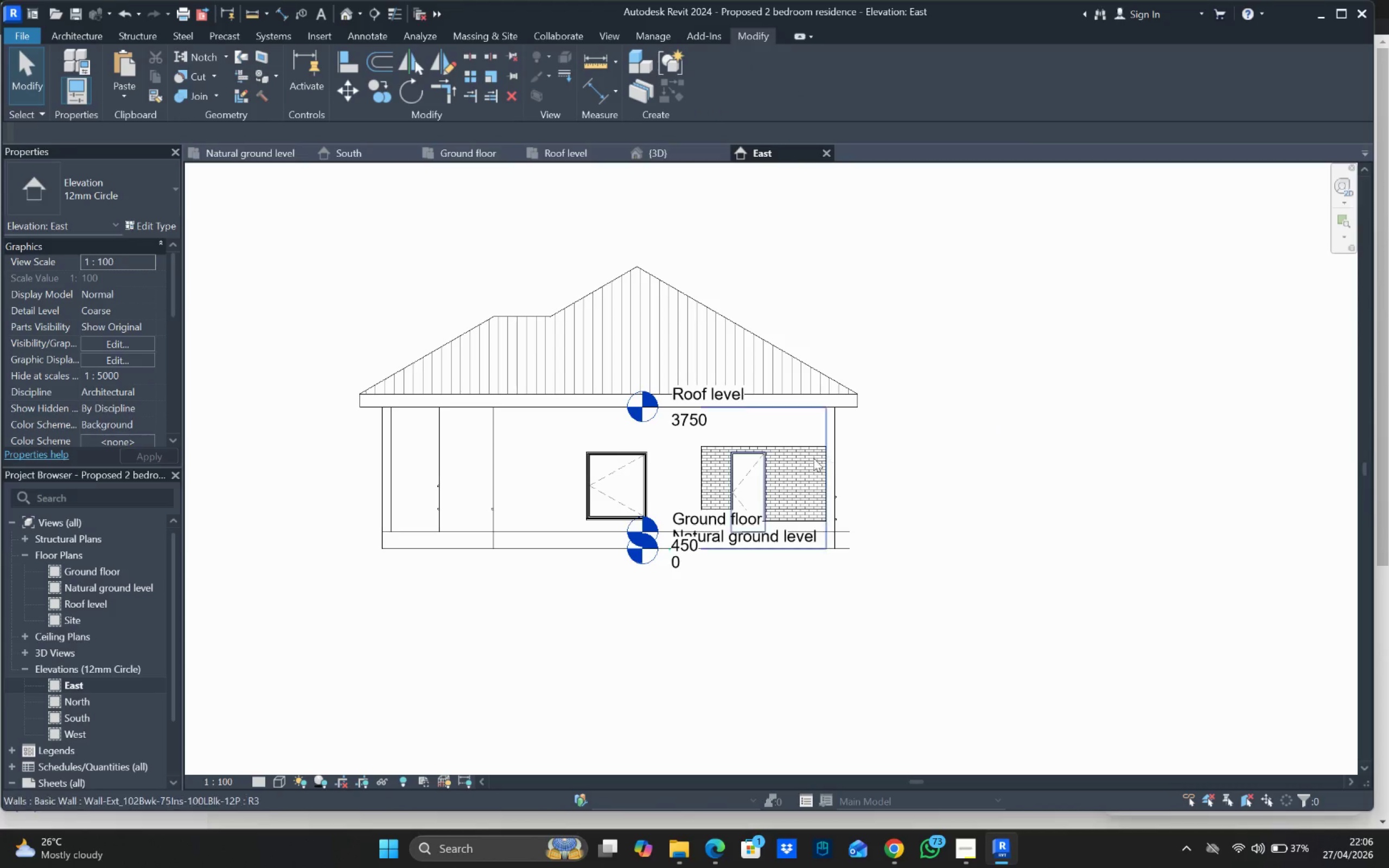 
key(Escape)
 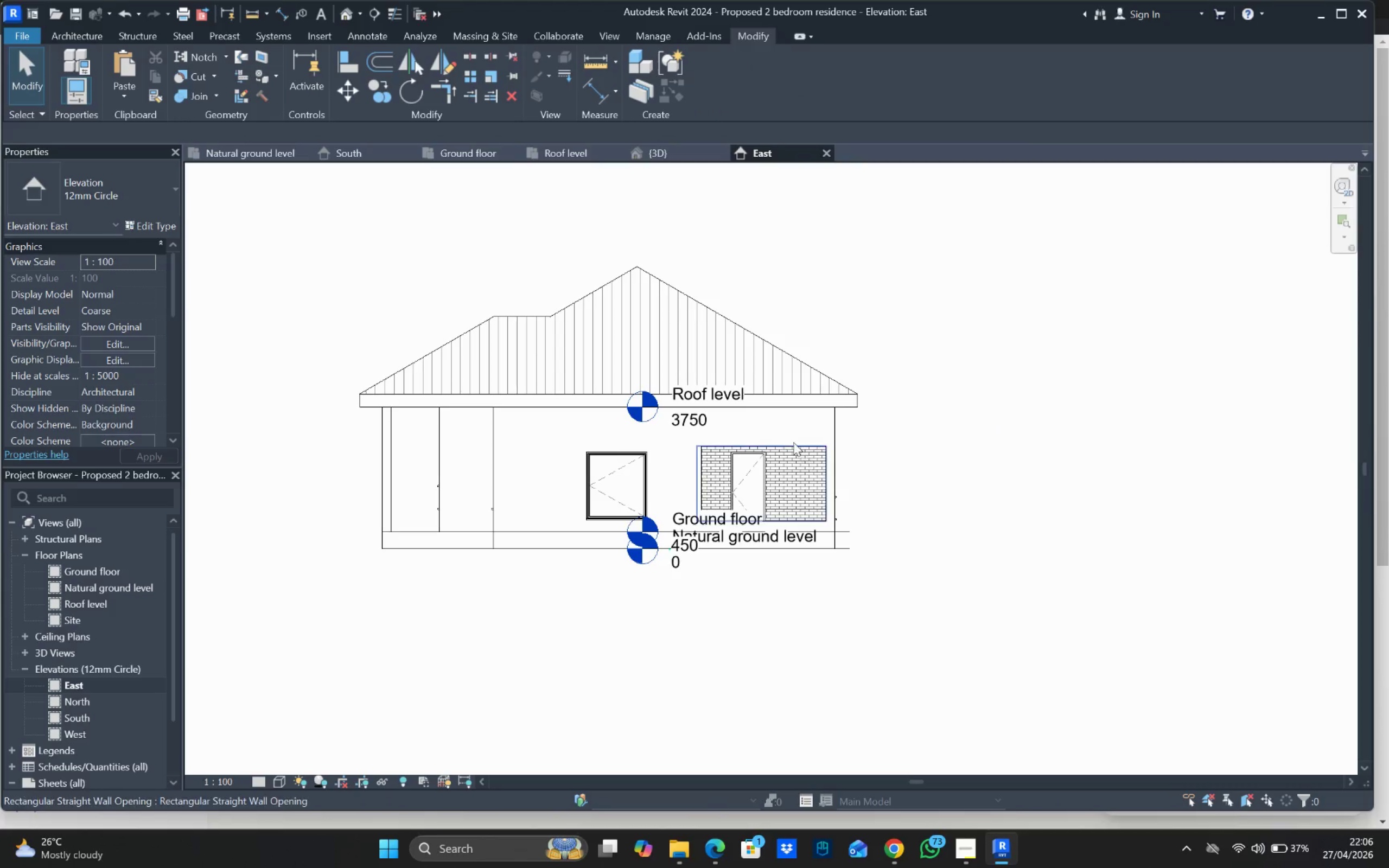 
left_click([793, 442])
 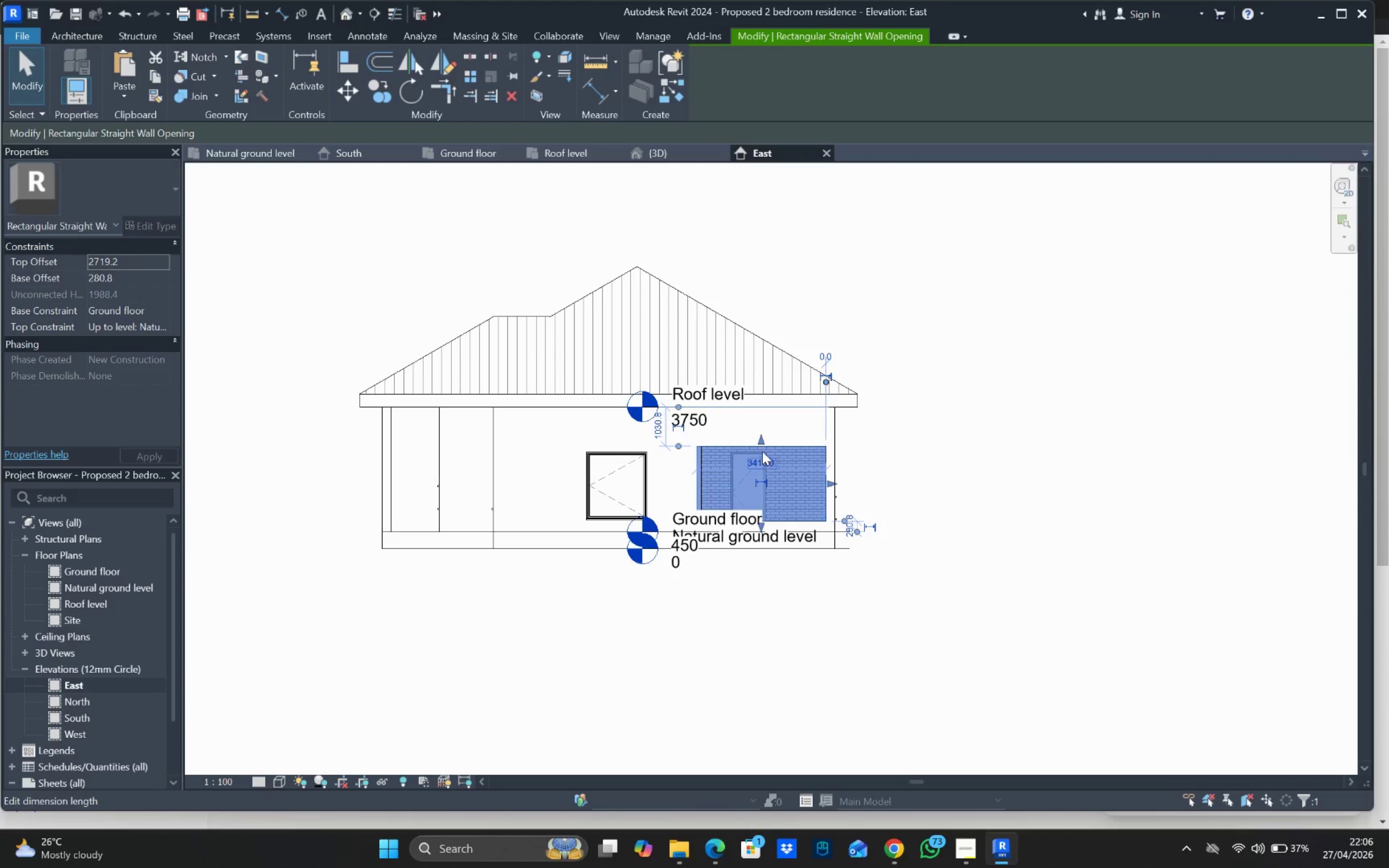 
left_click_drag(start_coordinate=[761, 441], to_coordinate=[761, 427])
 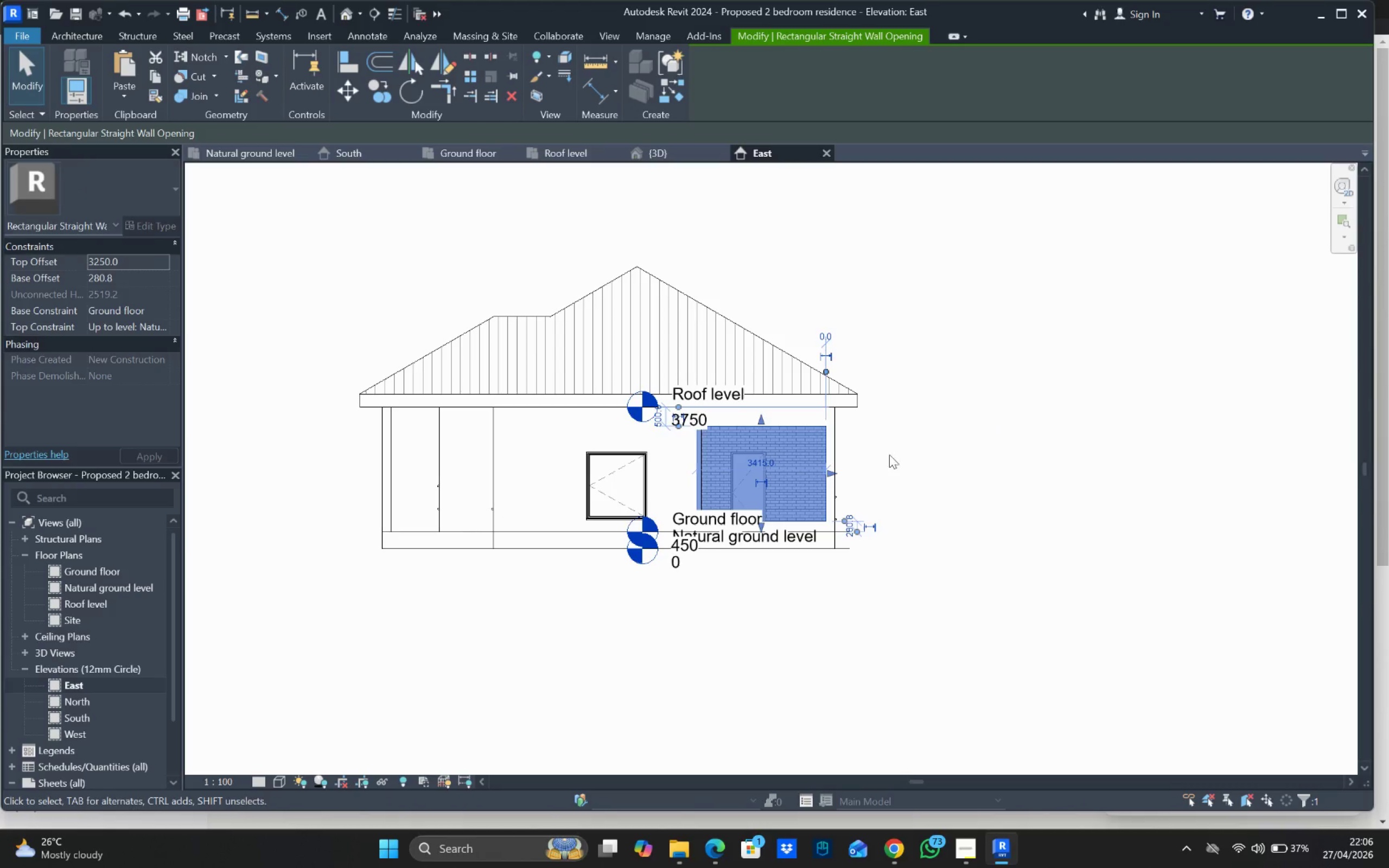 
left_click_drag(start_coordinate=[906, 451], to_coordinate=[902, 449])
 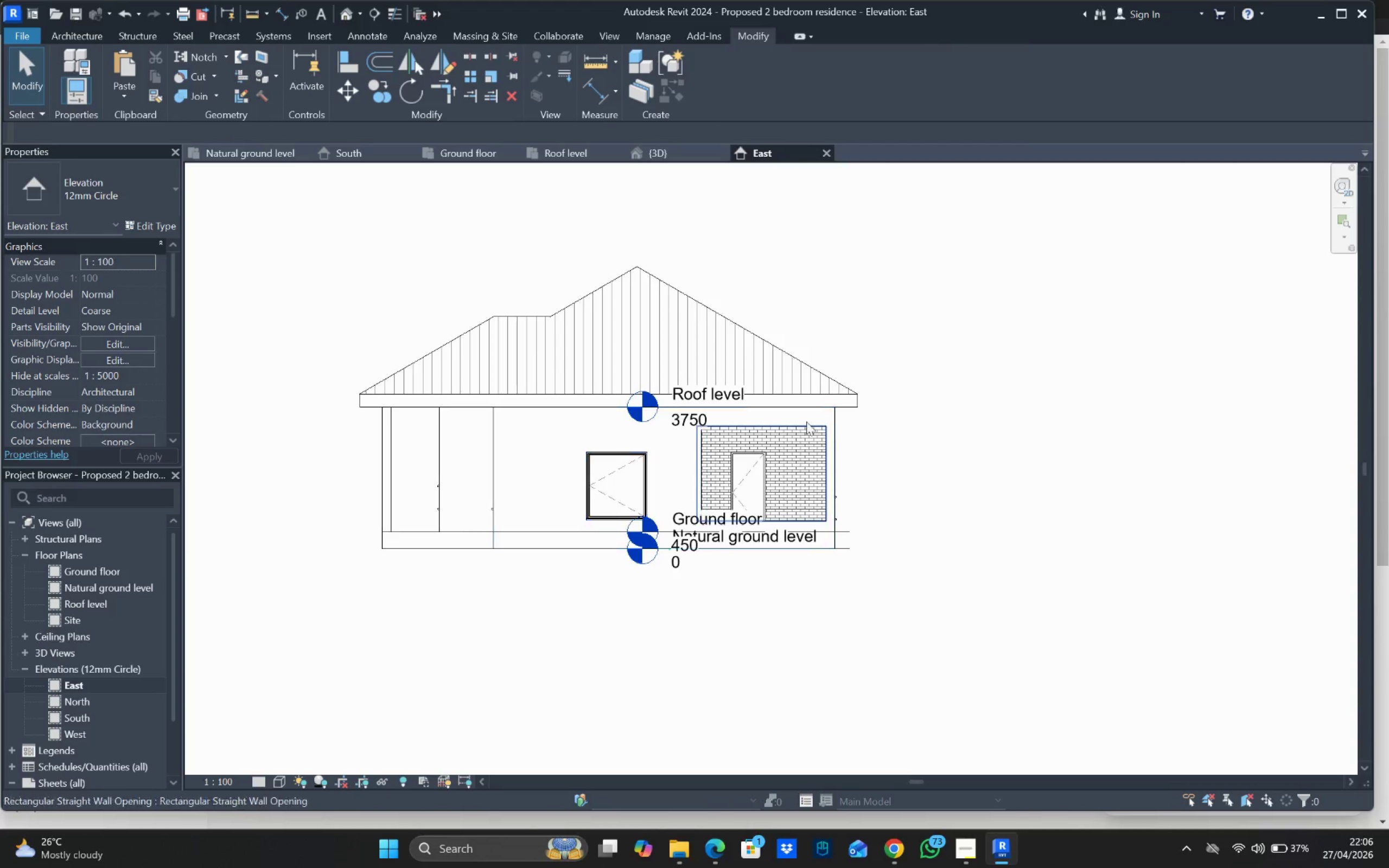 
scroll: coordinate [794, 413], scroll_direction: up, amount: 3.0
 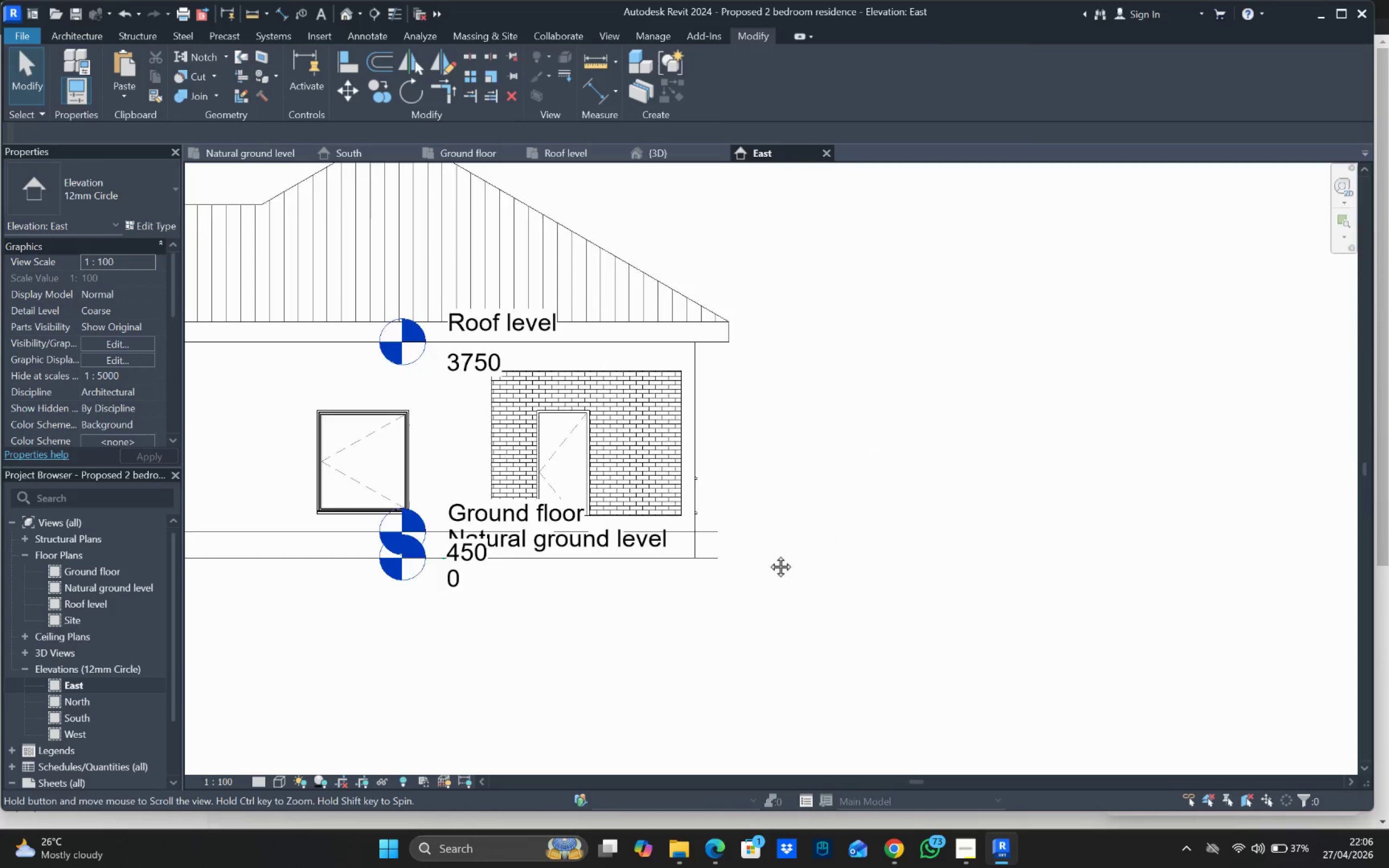 
key(Escape)
 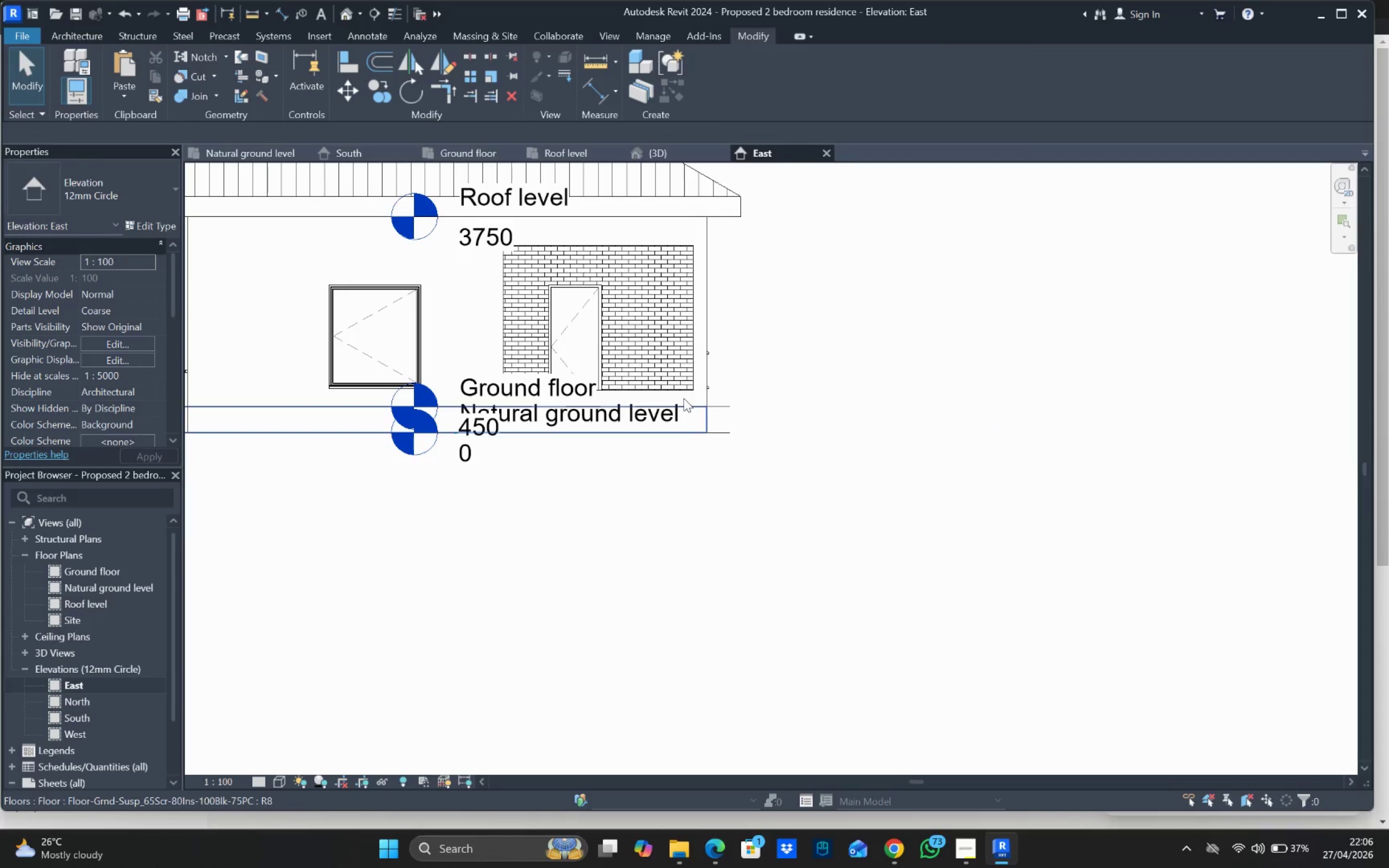 
left_click([681, 392])
 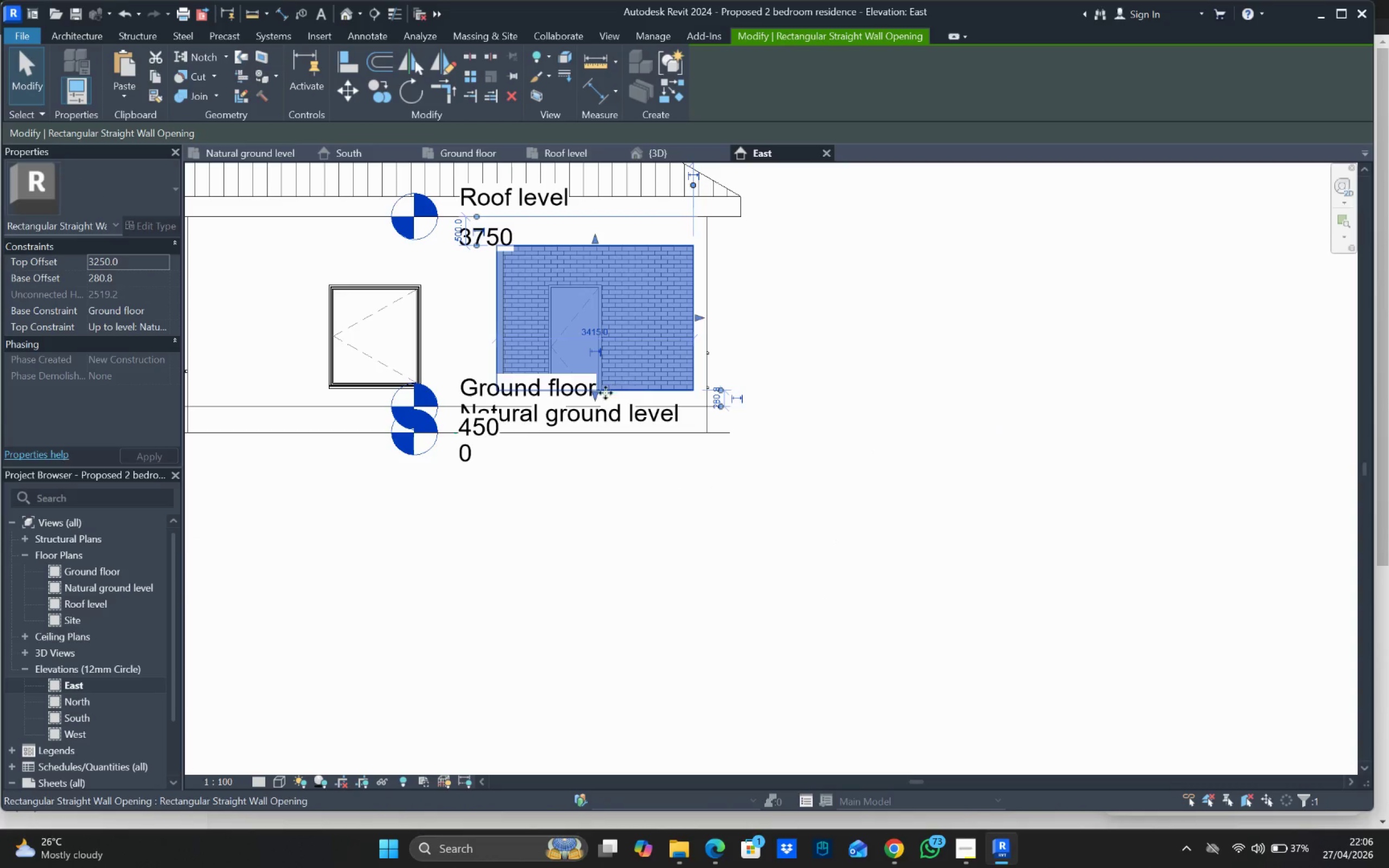 
left_click_drag(start_coordinate=[599, 395], to_coordinate=[598, 406])
 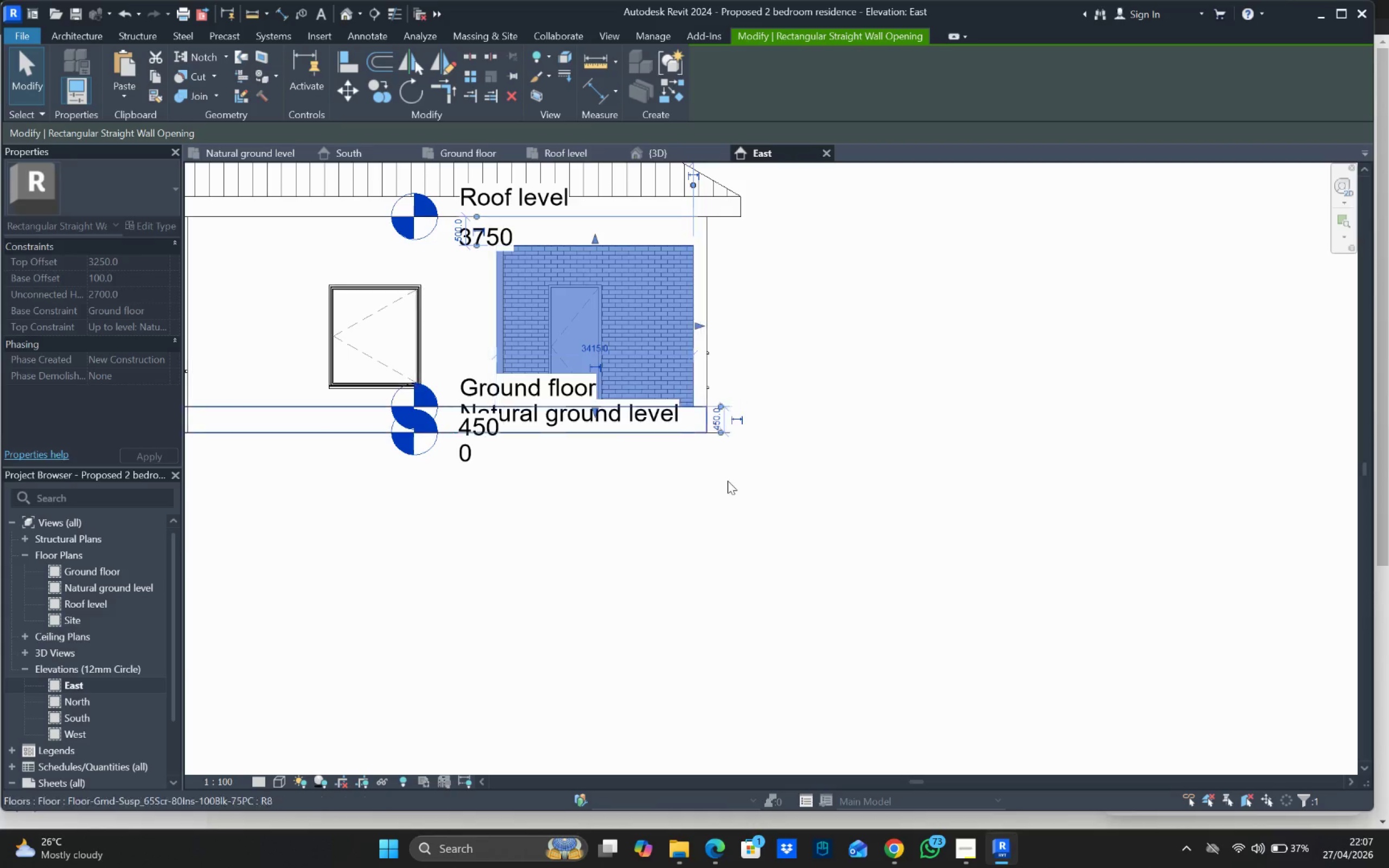 
key(Escape)
 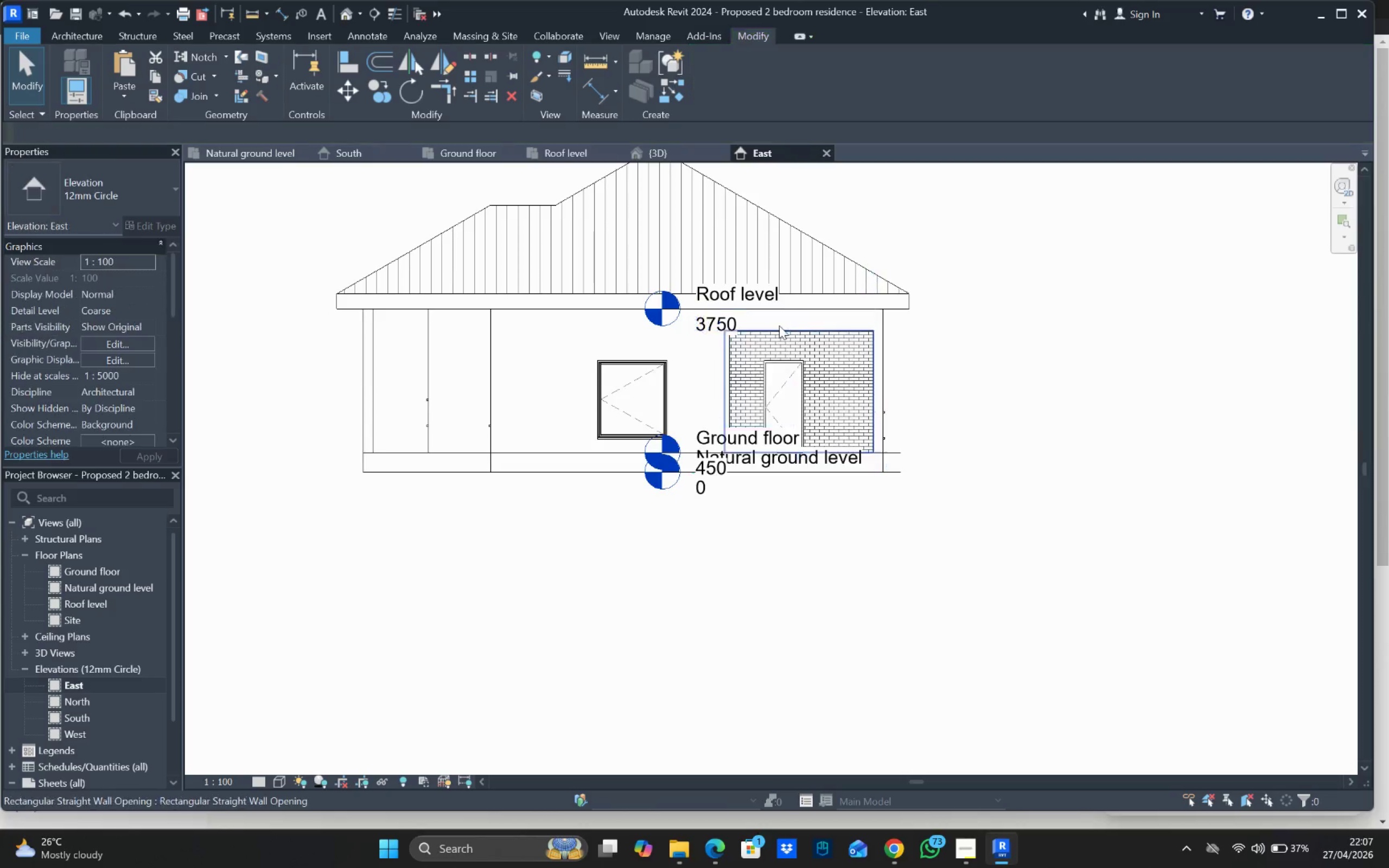 
scroll: coordinate [917, 534], scroll_direction: down, amount: 2.0
 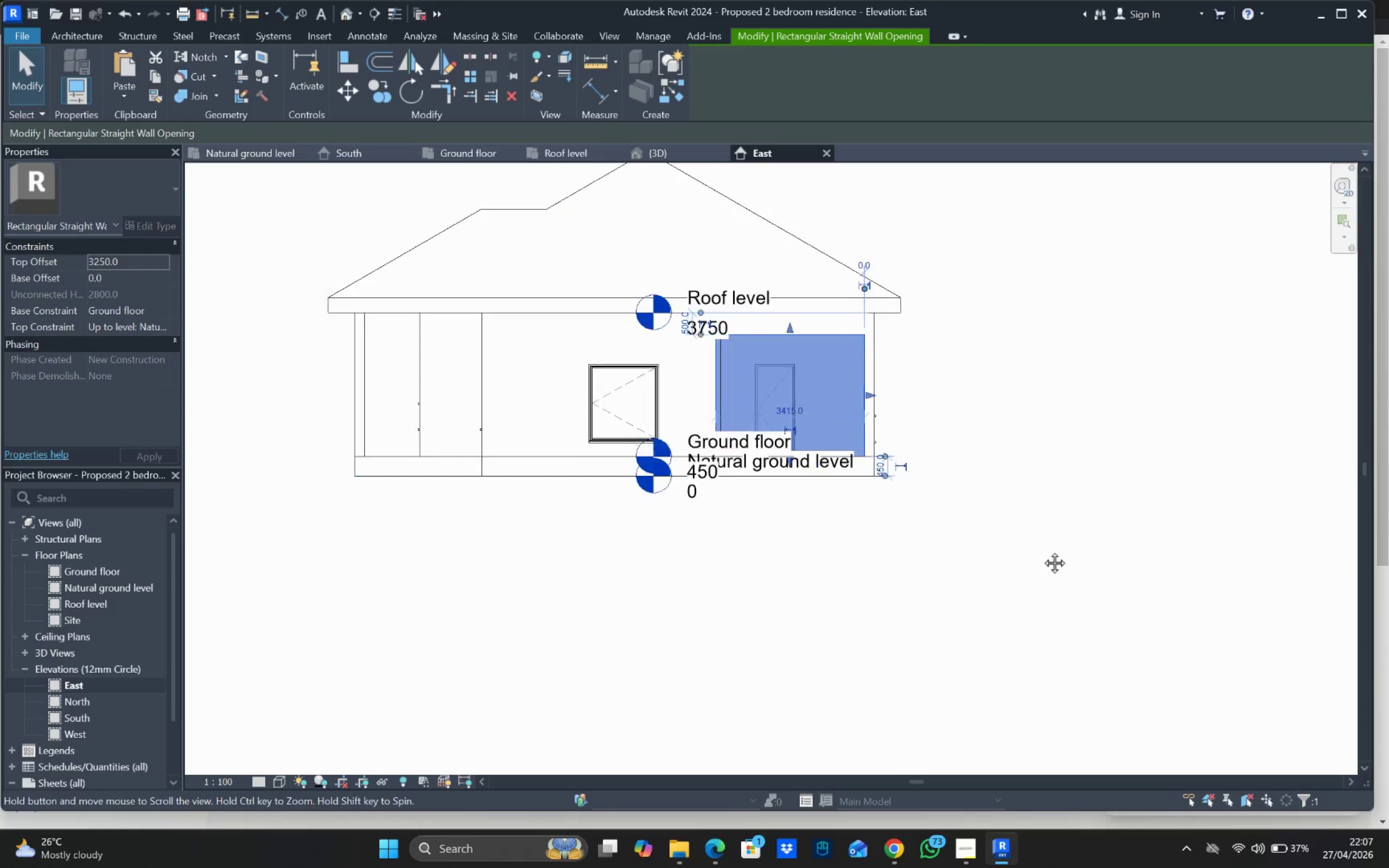 
key(Escape)
 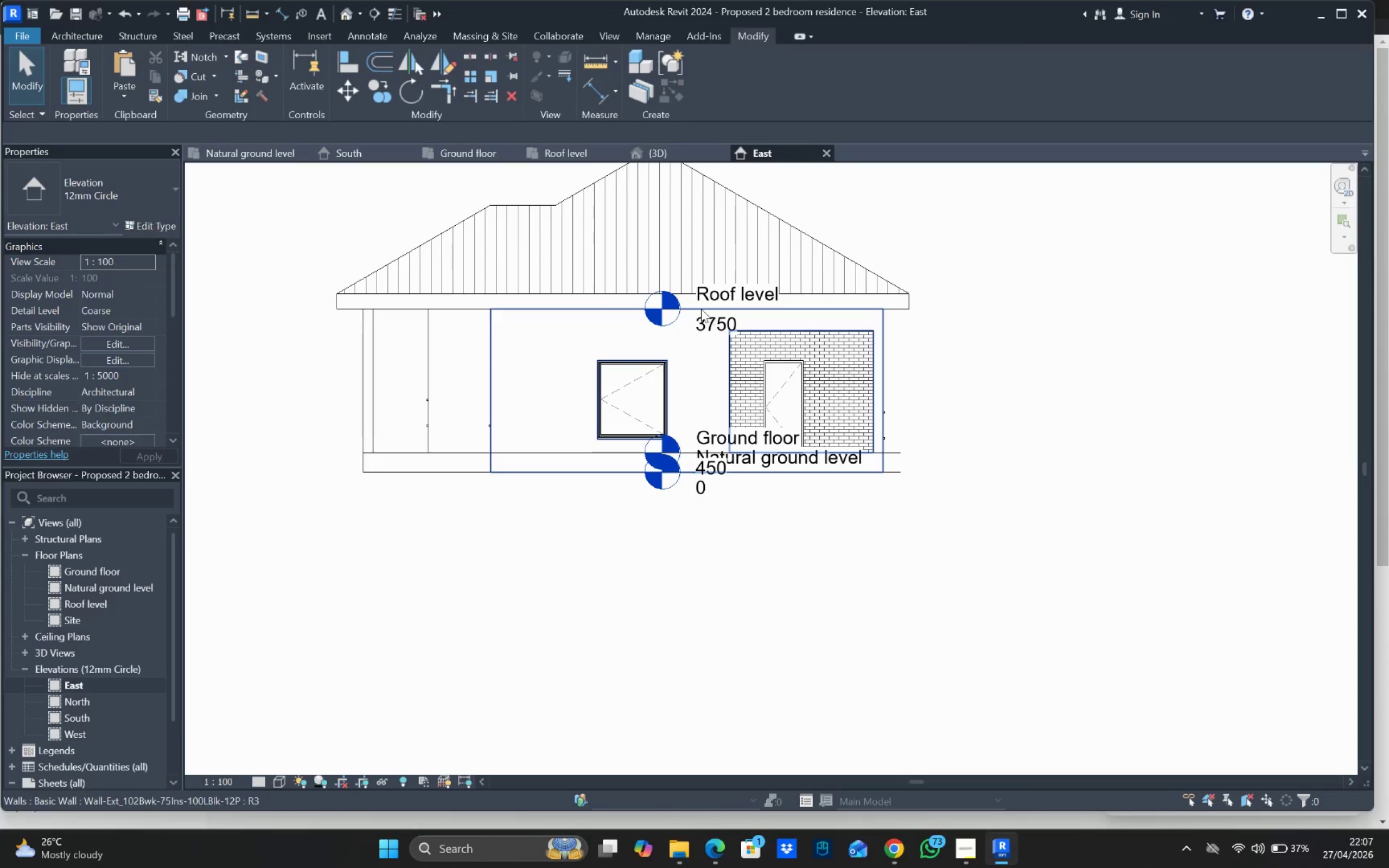 
left_click([701, 309])
 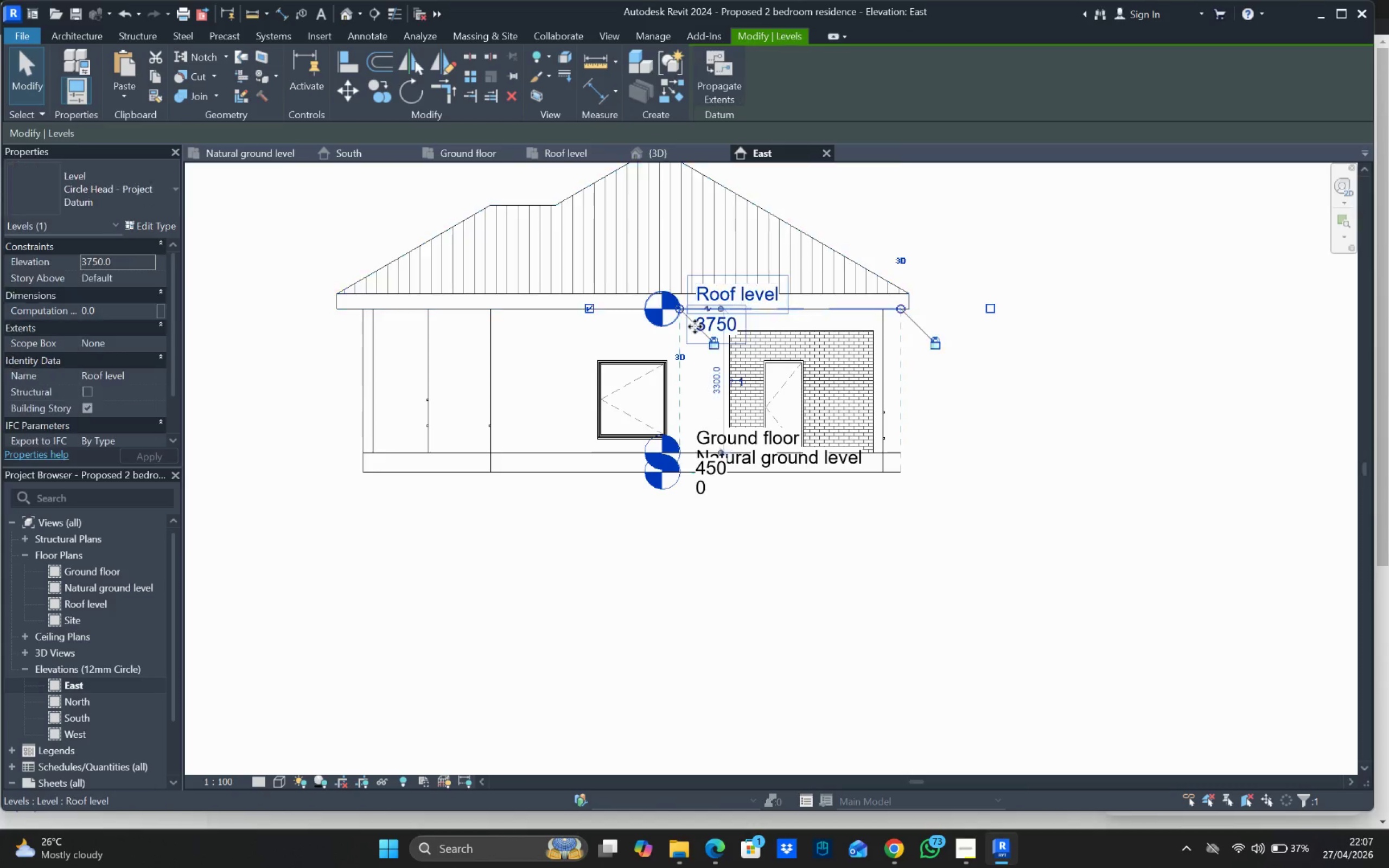 
scroll: coordinate [698, 327], scroll_direction: down, amount: 3.0
 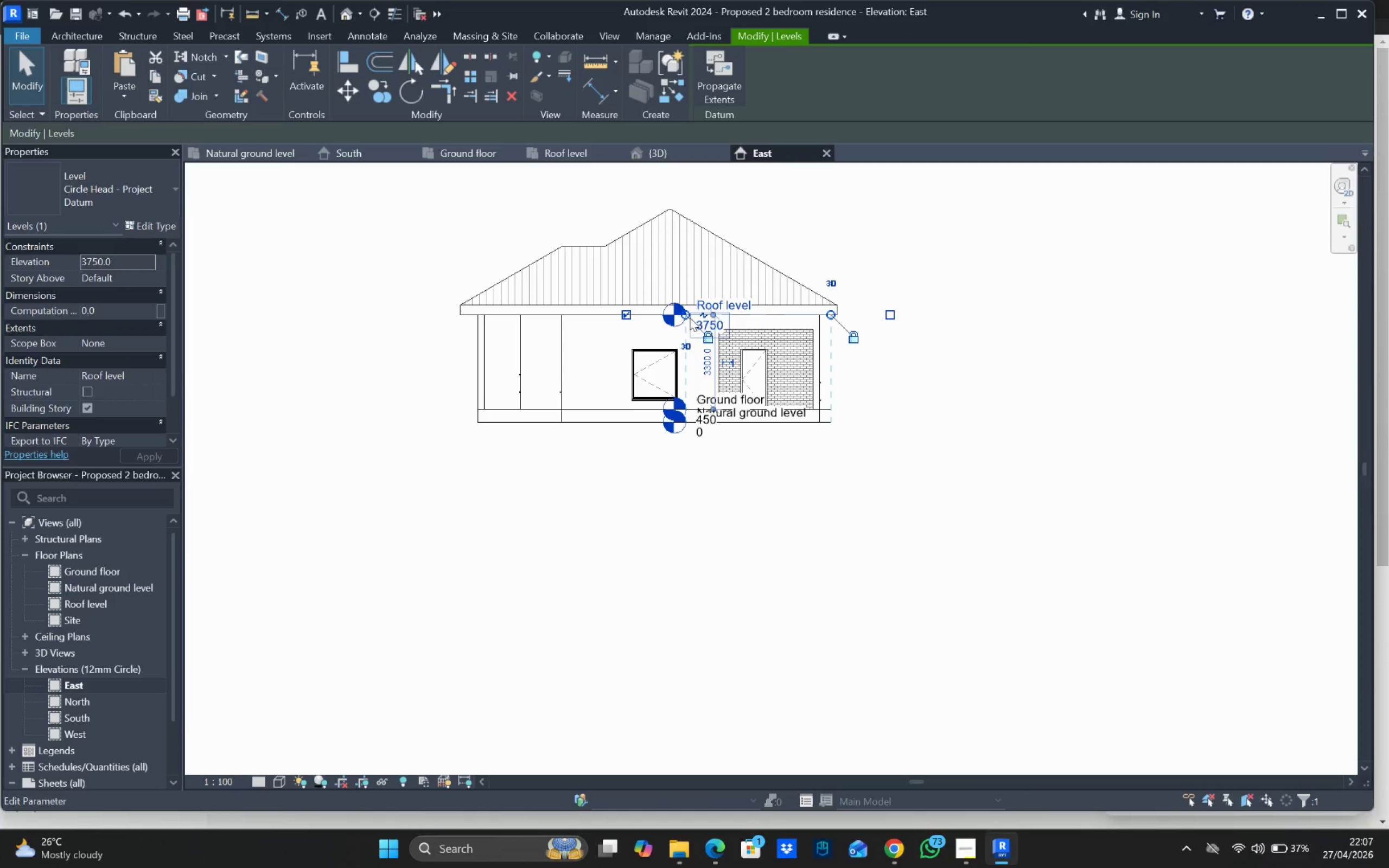 
left_click_drag(start_coordinate=[686, 316], to_coordinate=[268, 327])
 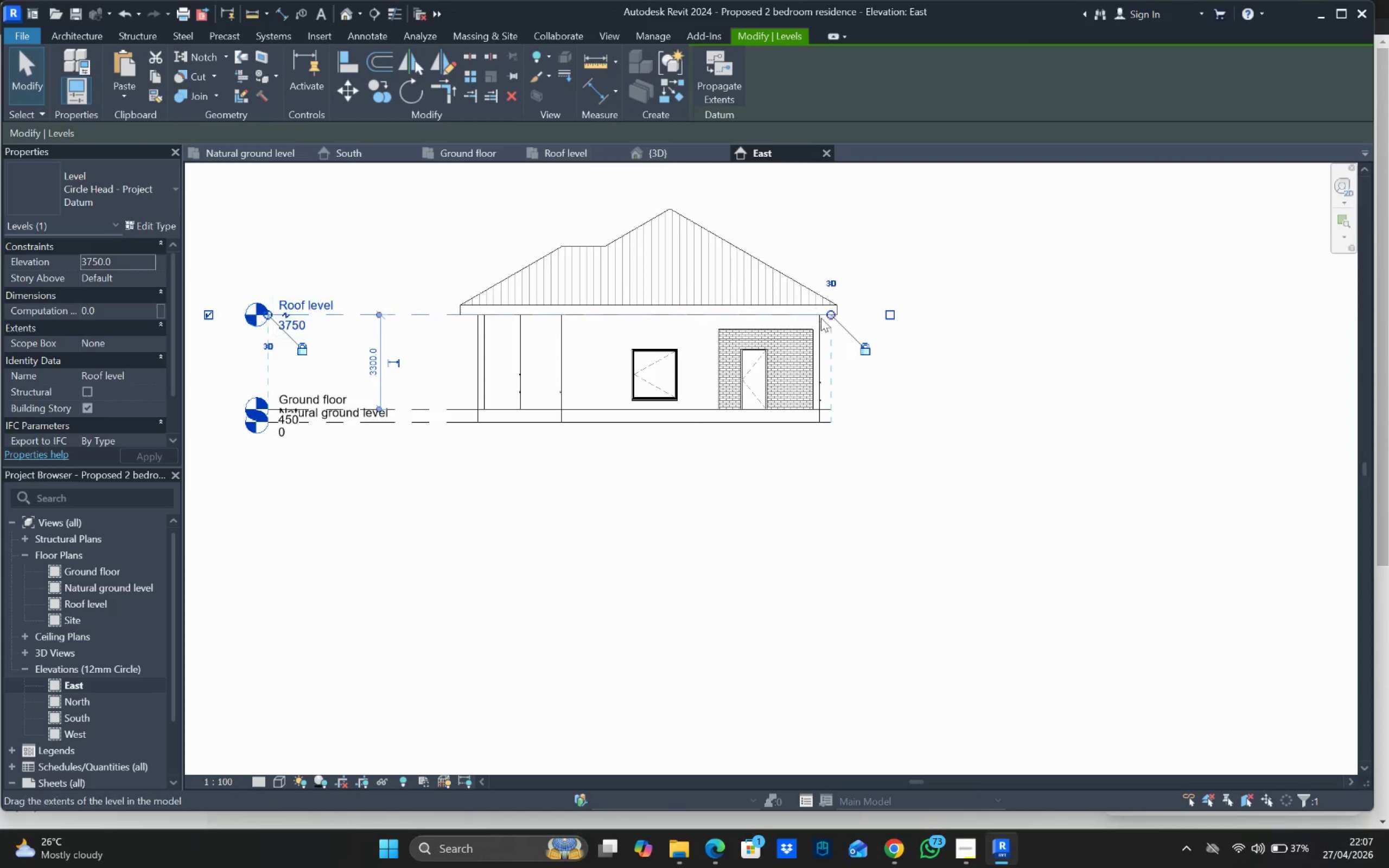 
left_click_drag(start_coordinate=[830, 317], to_coordinate=[980, 327])
 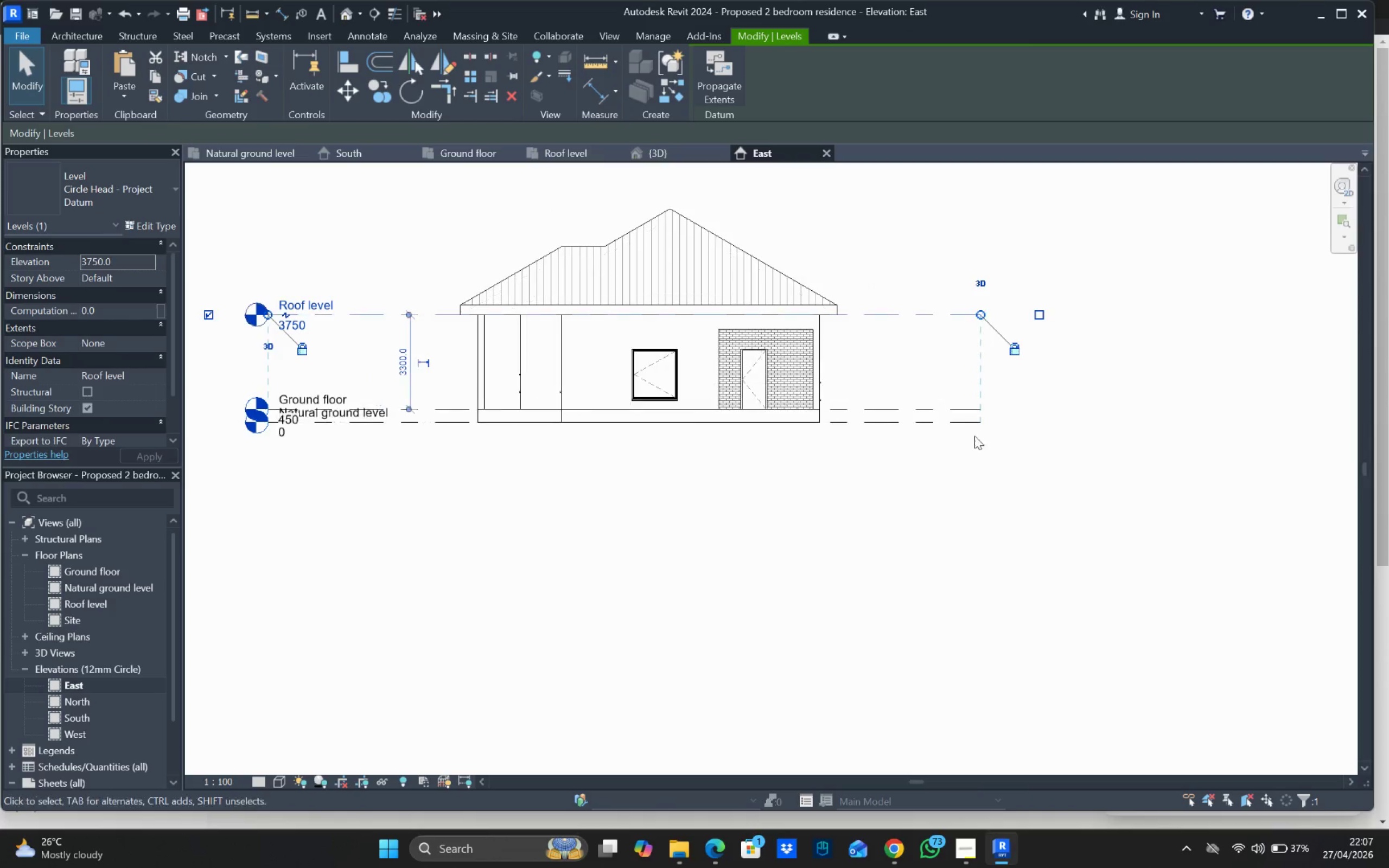 
left_click_drag(start_coordinate=[965, 489], to_coordinate=[801, 417])
 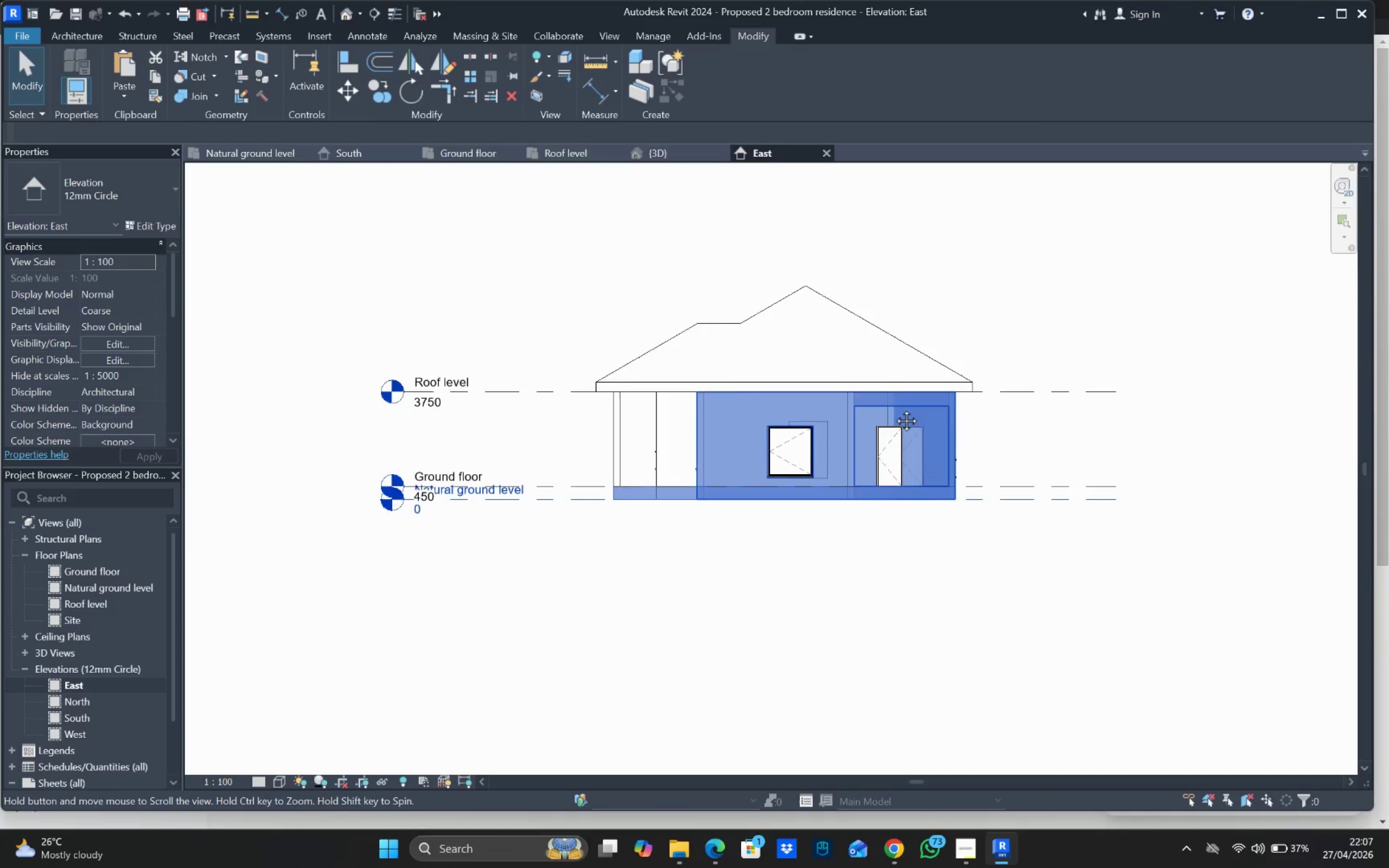 
scroll: coordinate [889, 401], scroll_direction: up, amount: 3.0
 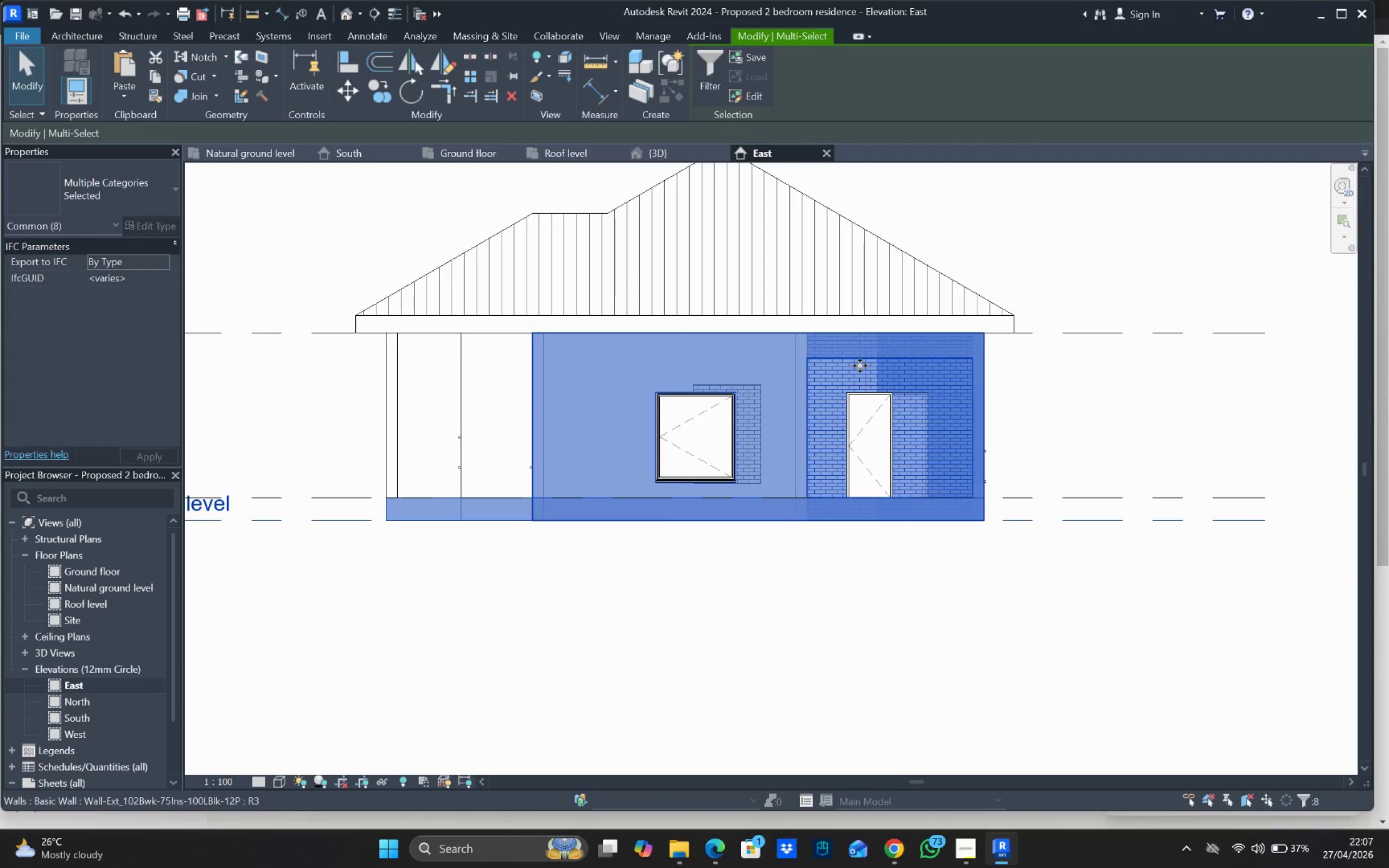 
key(Escape)
 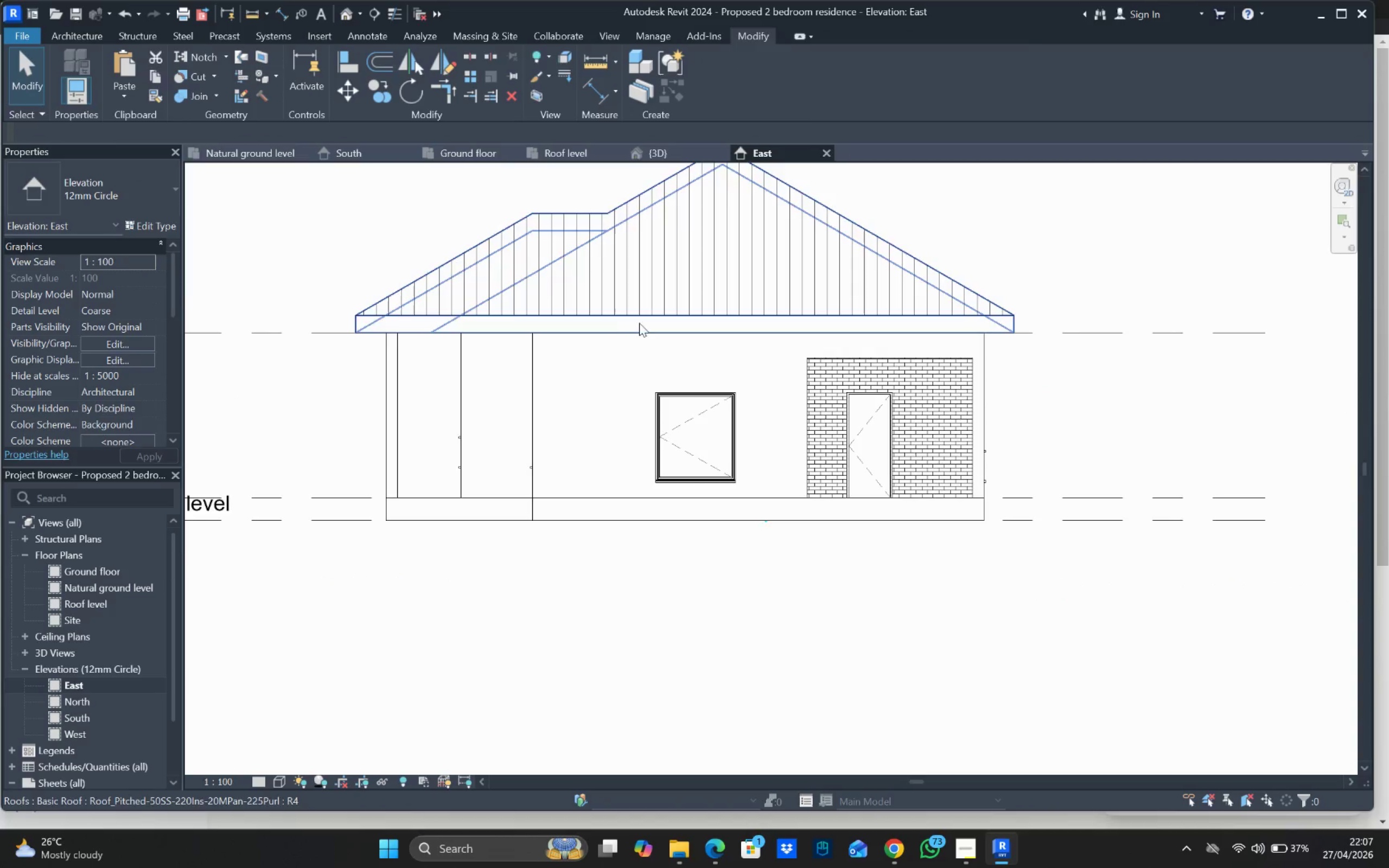 
scroll: coordinate [607, 324], scroll_direction: down, amount: 4.0
 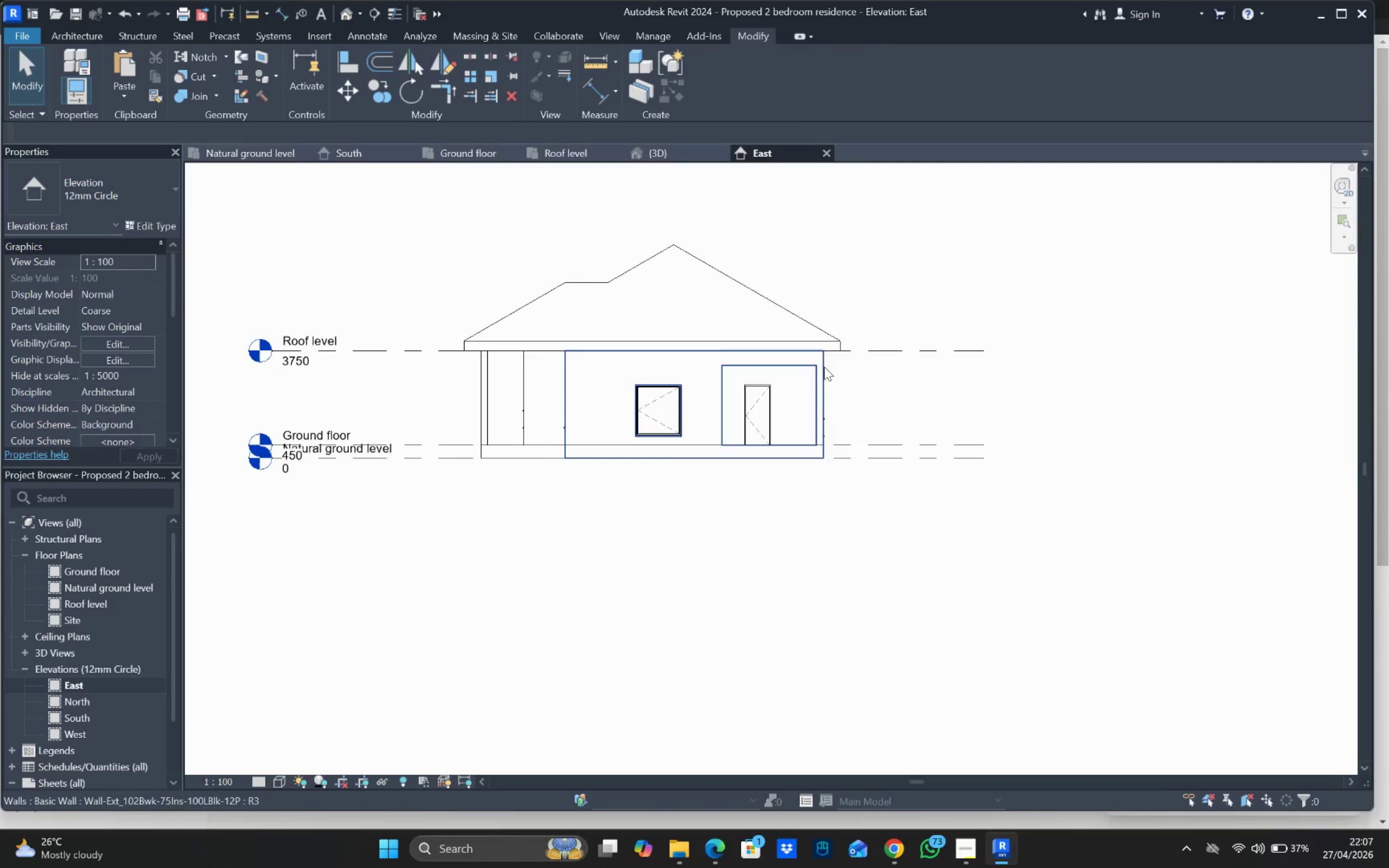 
key(Escape)
 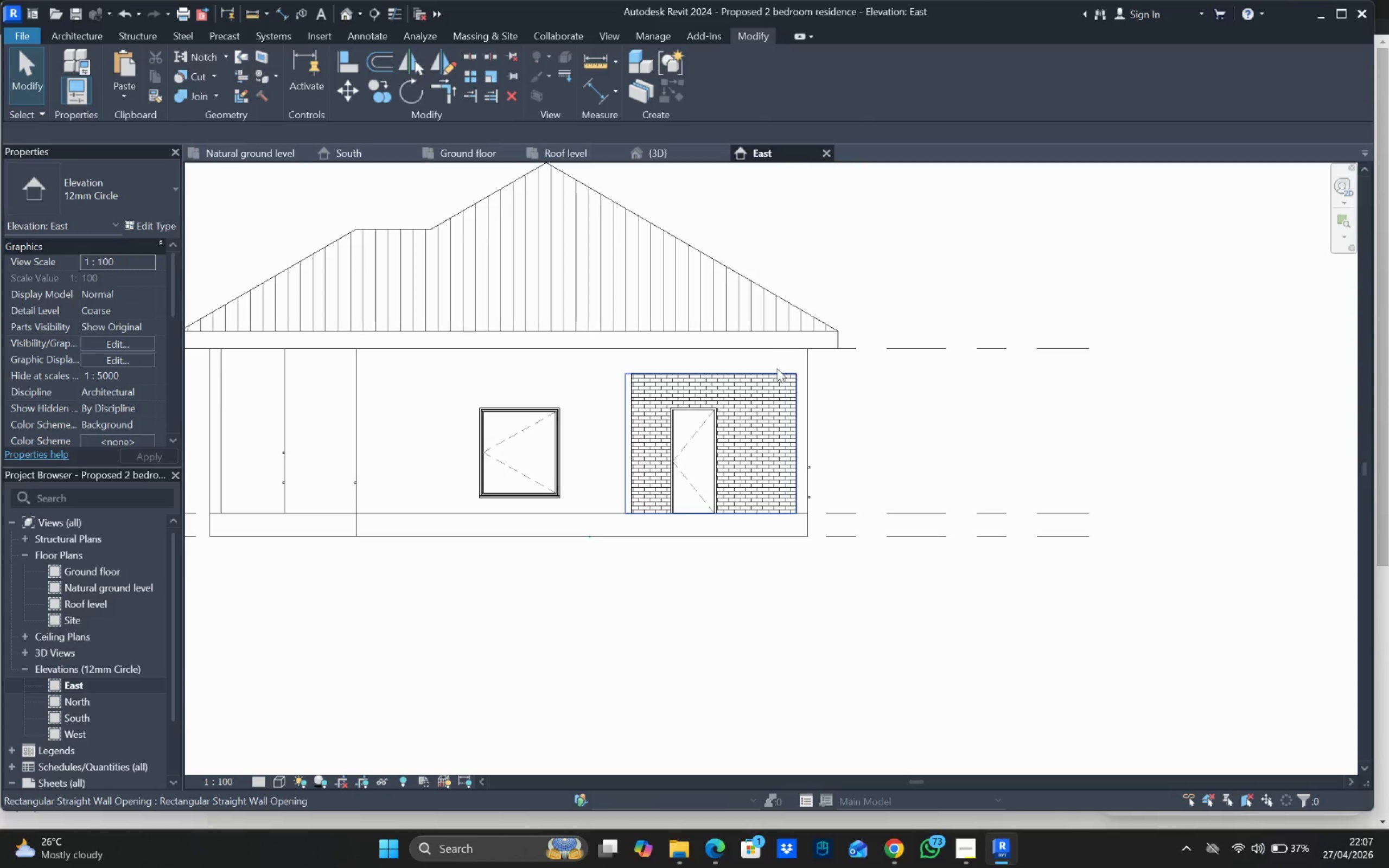 
scroll: coordinate [843, 354], scroll_direction: up, amount: 4.0
 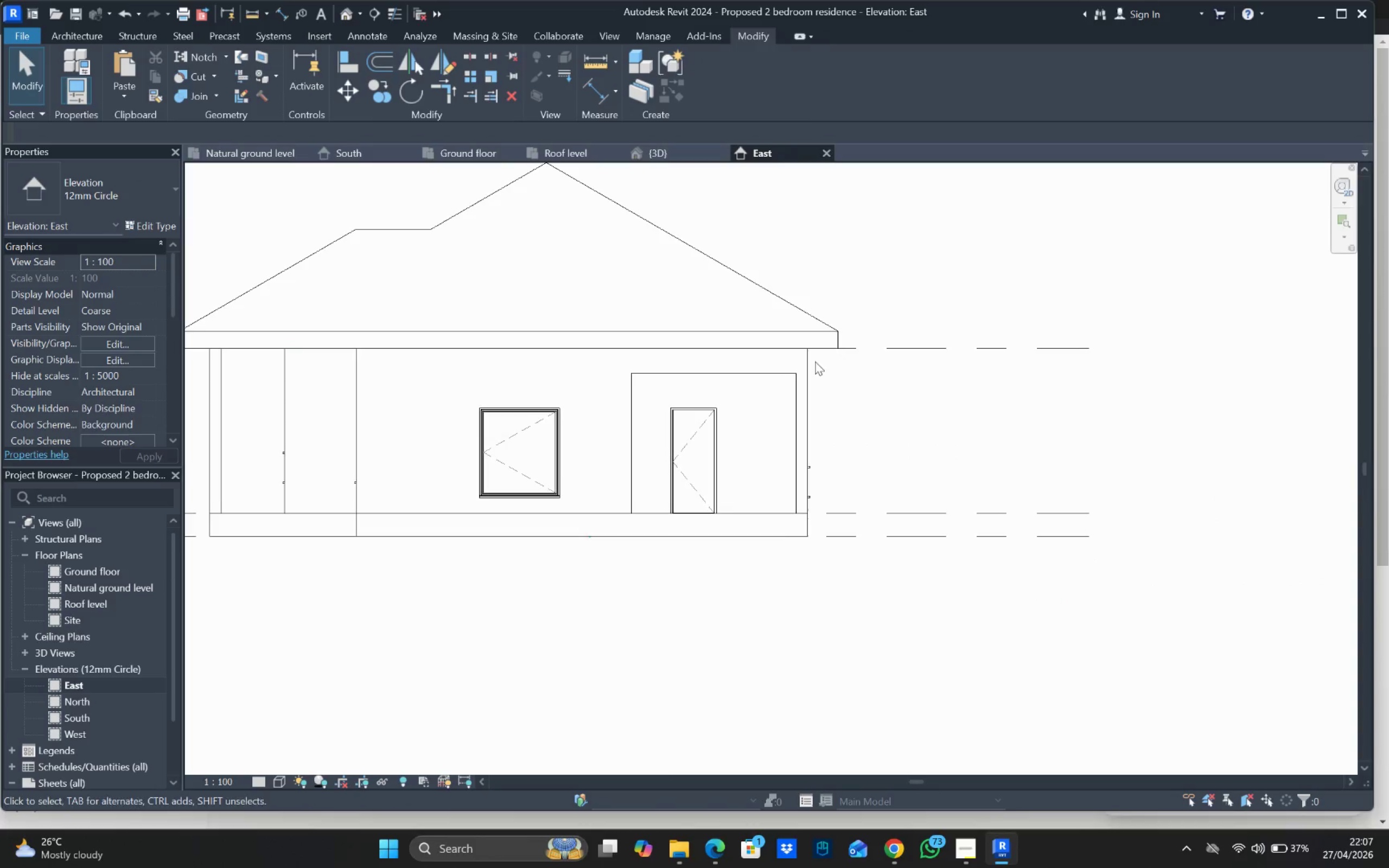 
left_click([777, 368])
 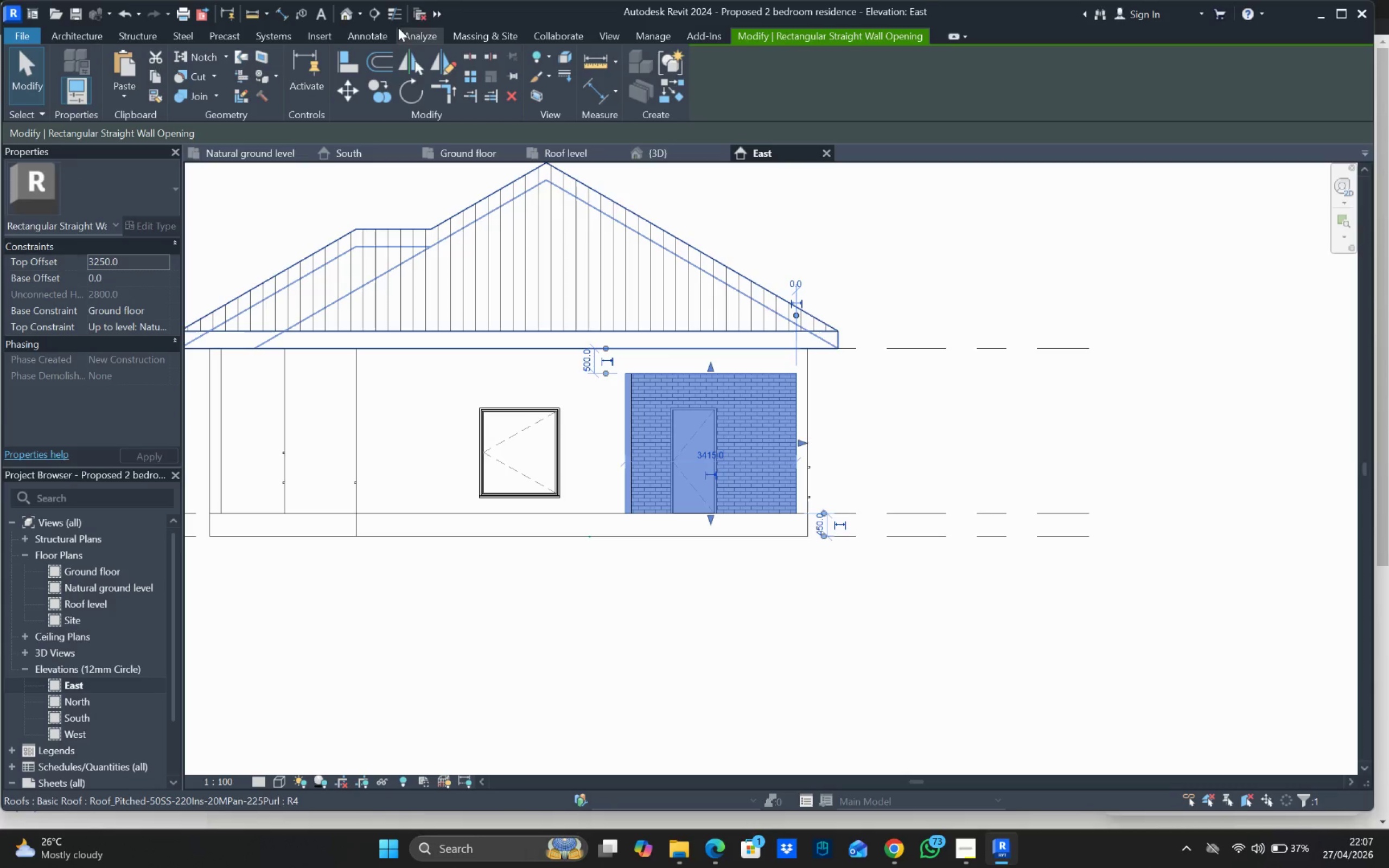 
left_click([373, 30])
 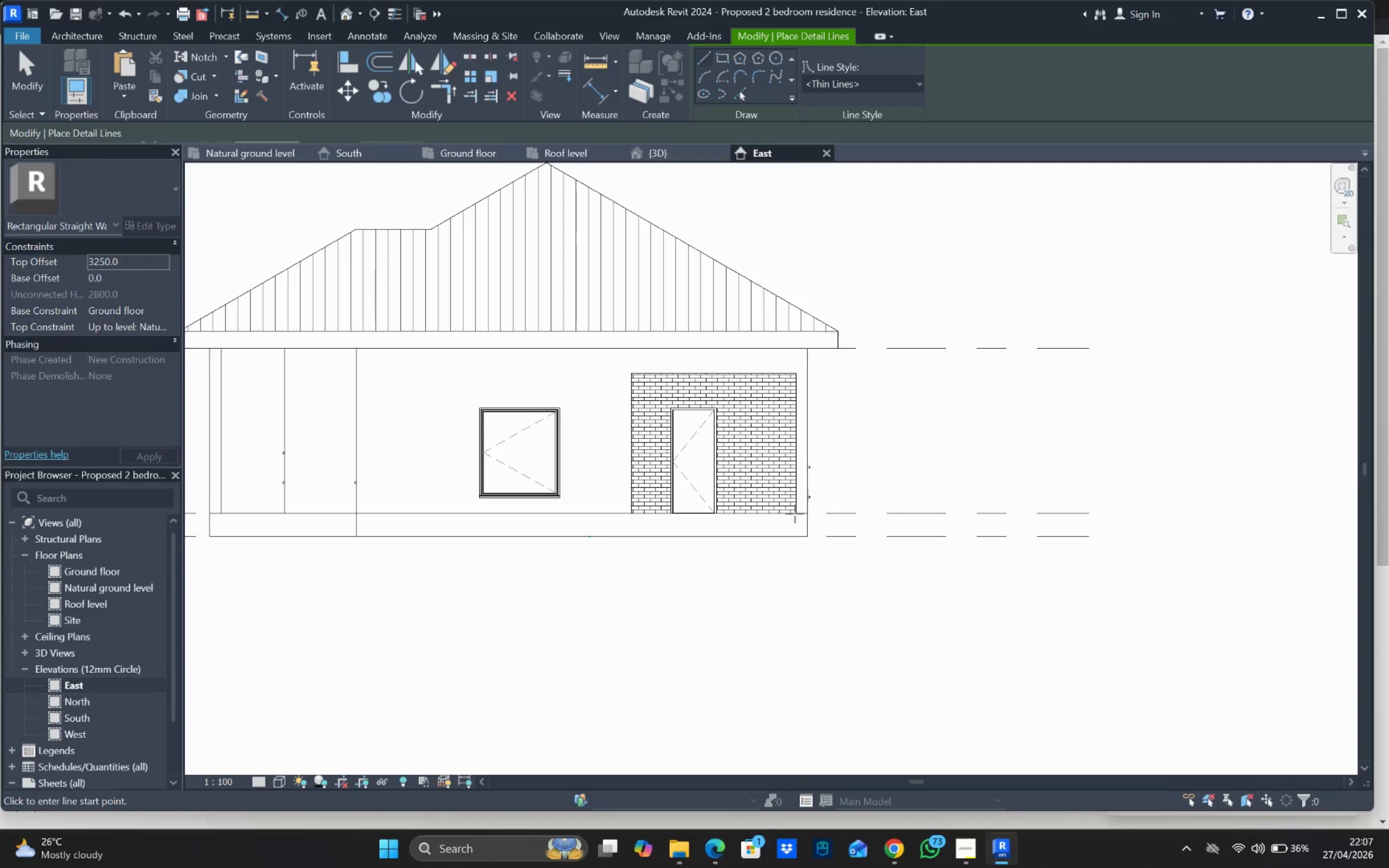 
left_click_drag(start_coordinate=[794, 512], to_coordinate=[811, 513])
 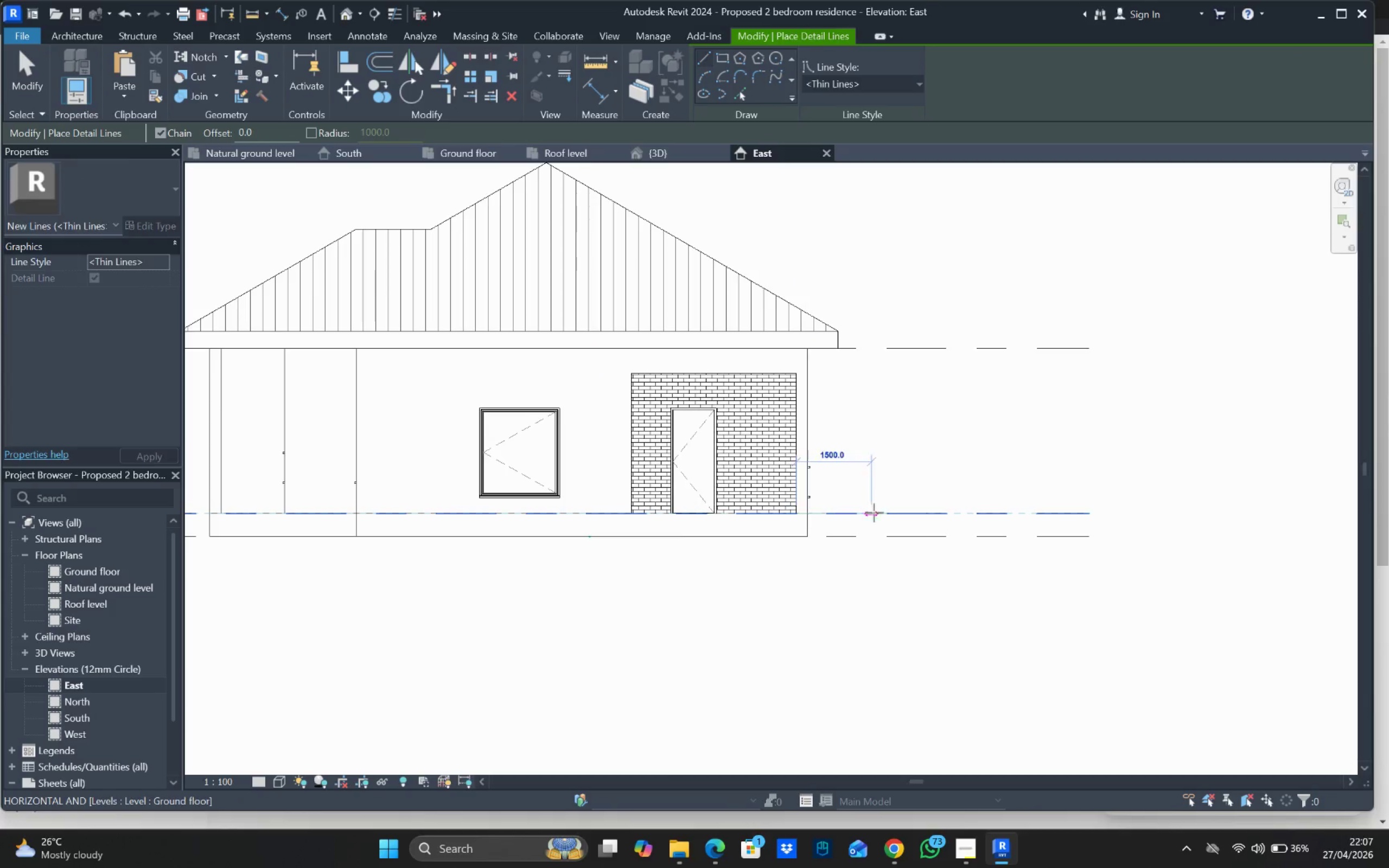 
double_click([876, 513])
 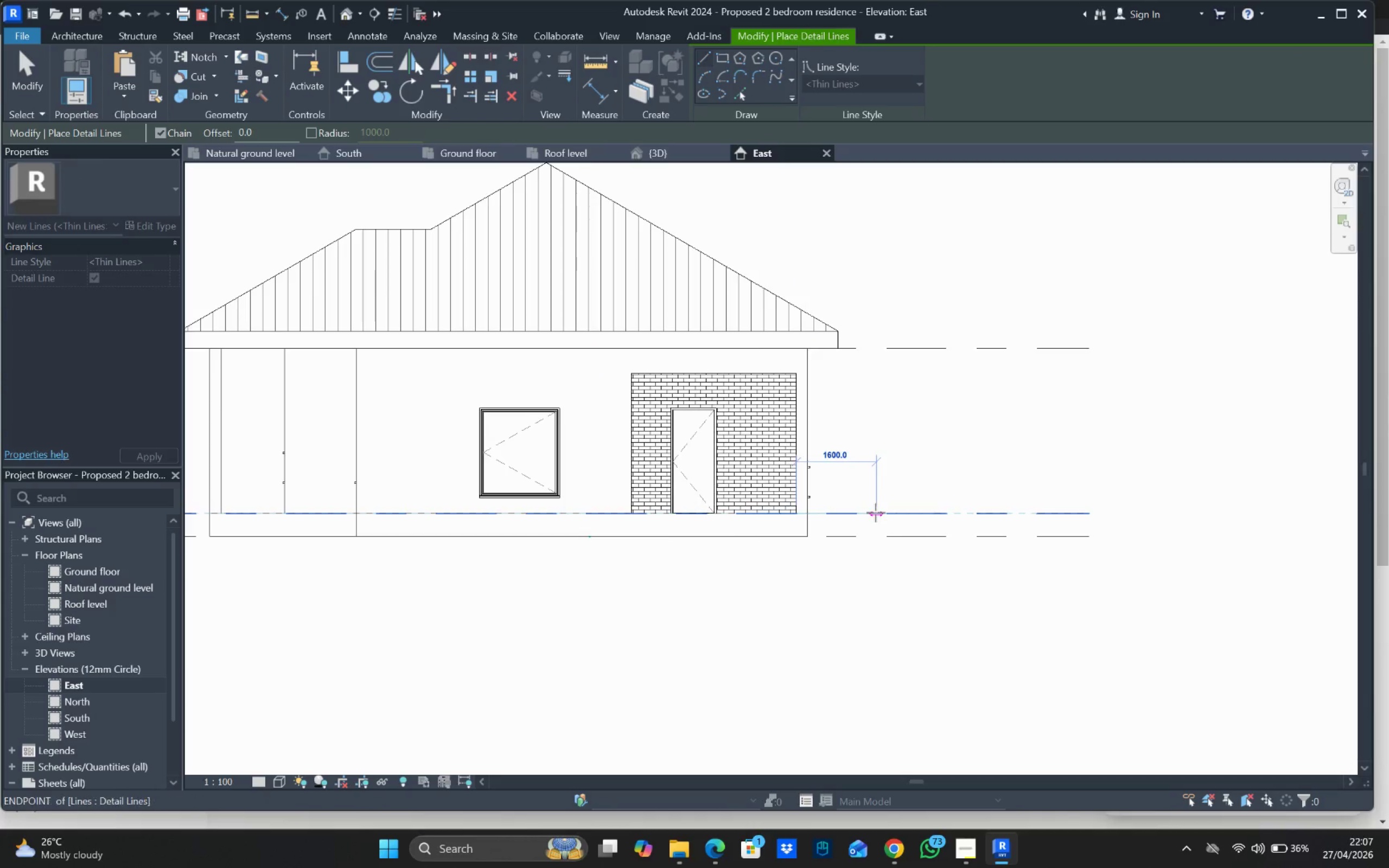 
key(Escape)
 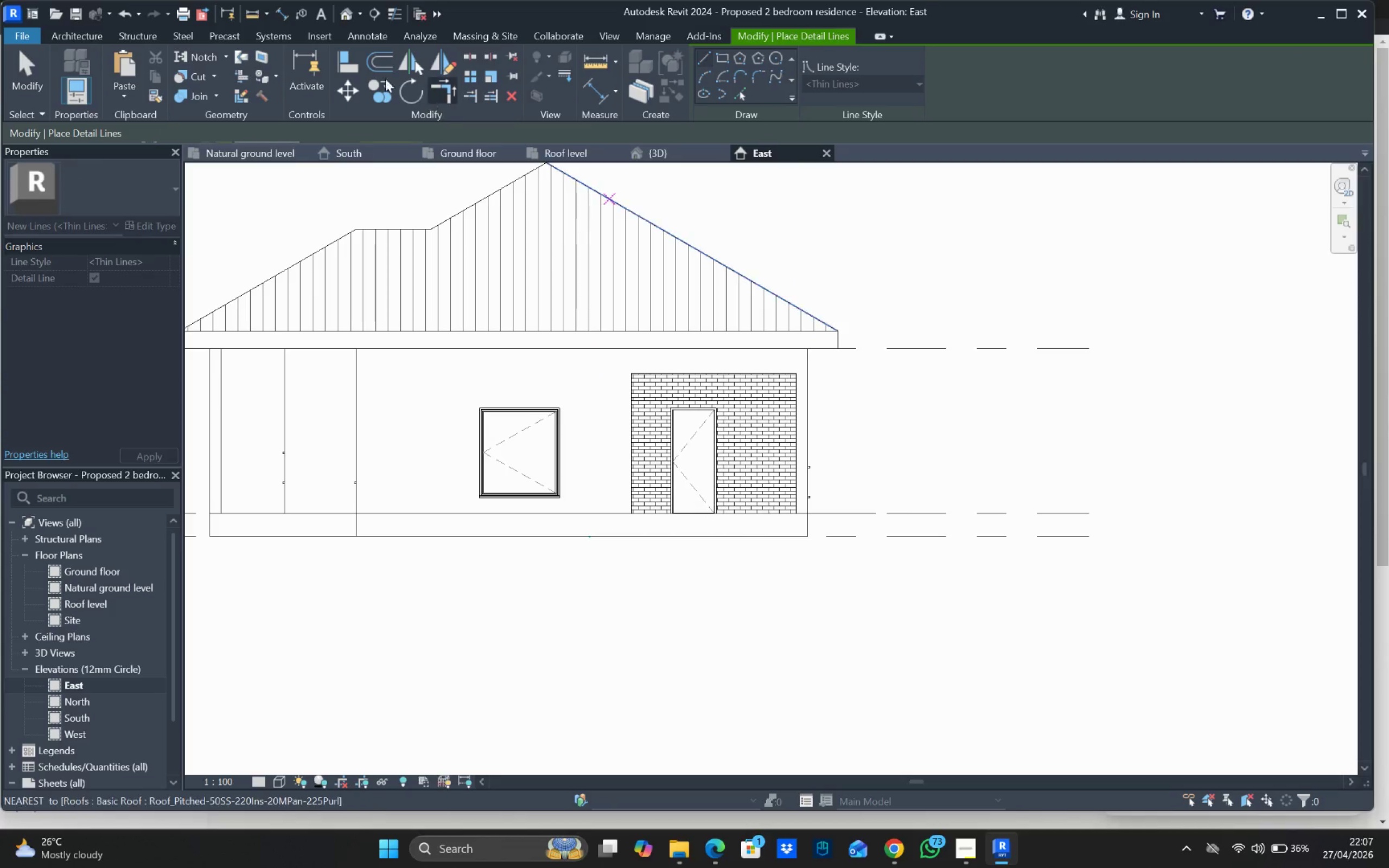 
left_click([373, 62])
 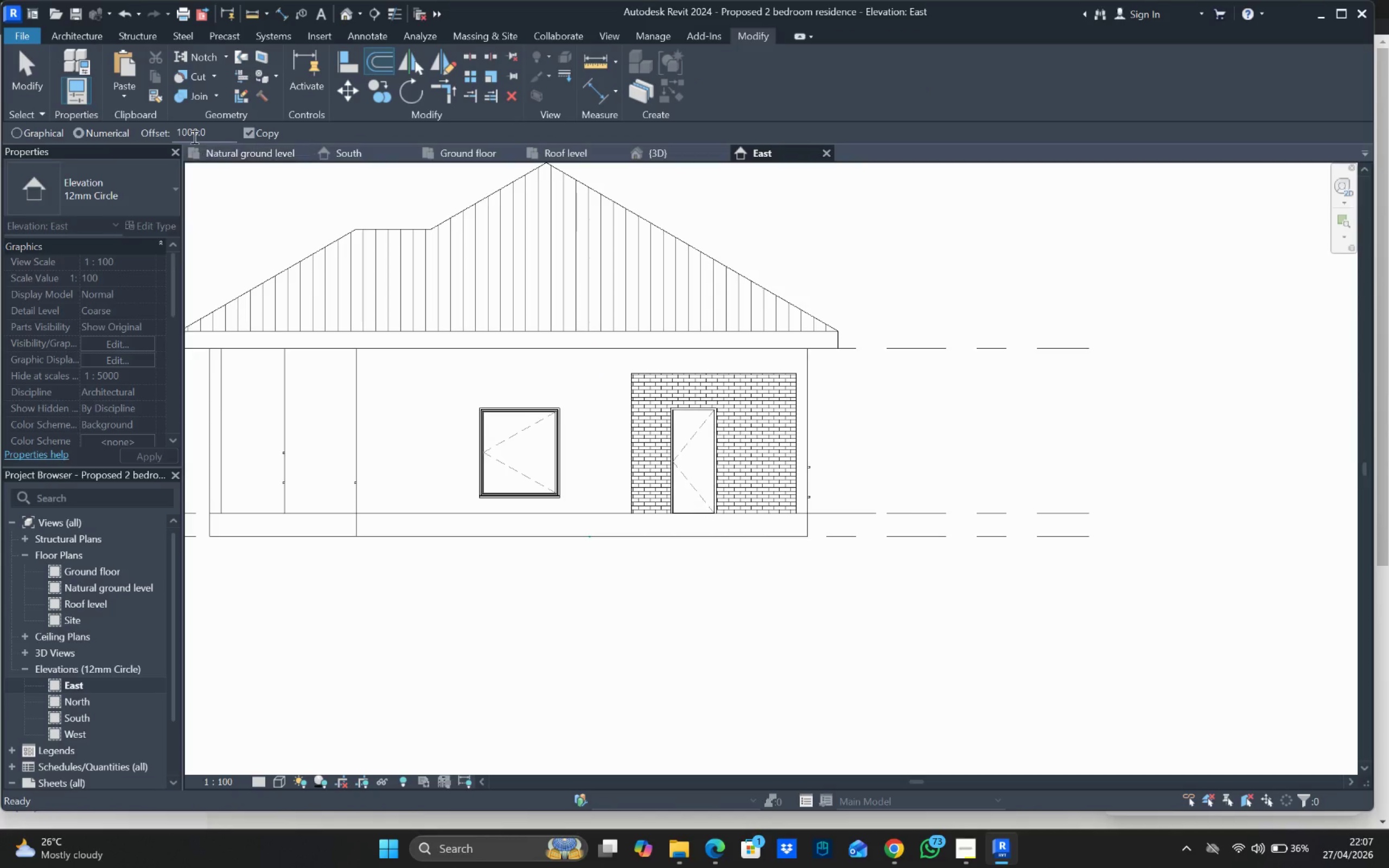 
double_click([189, 131])
 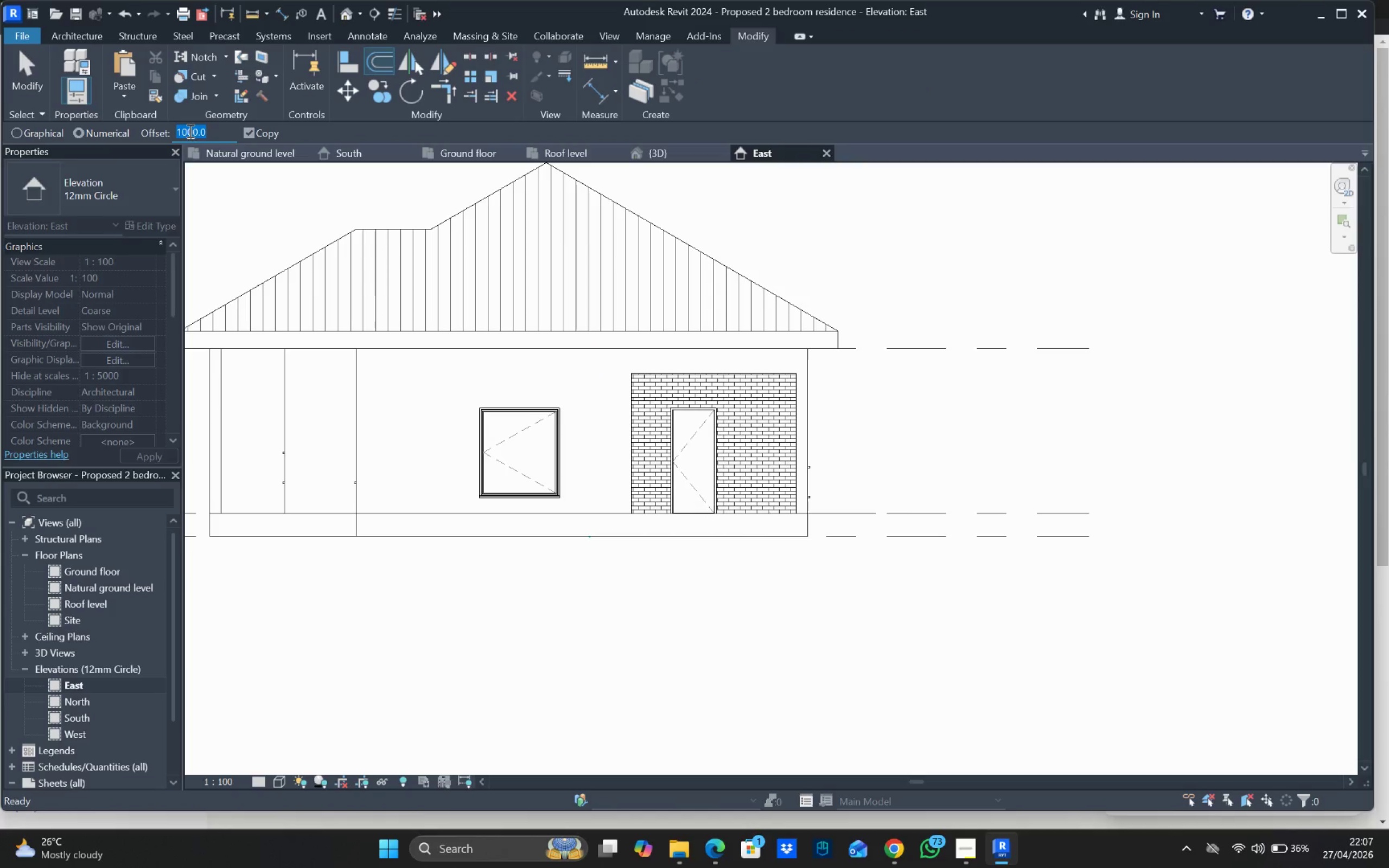 
type(2400)
 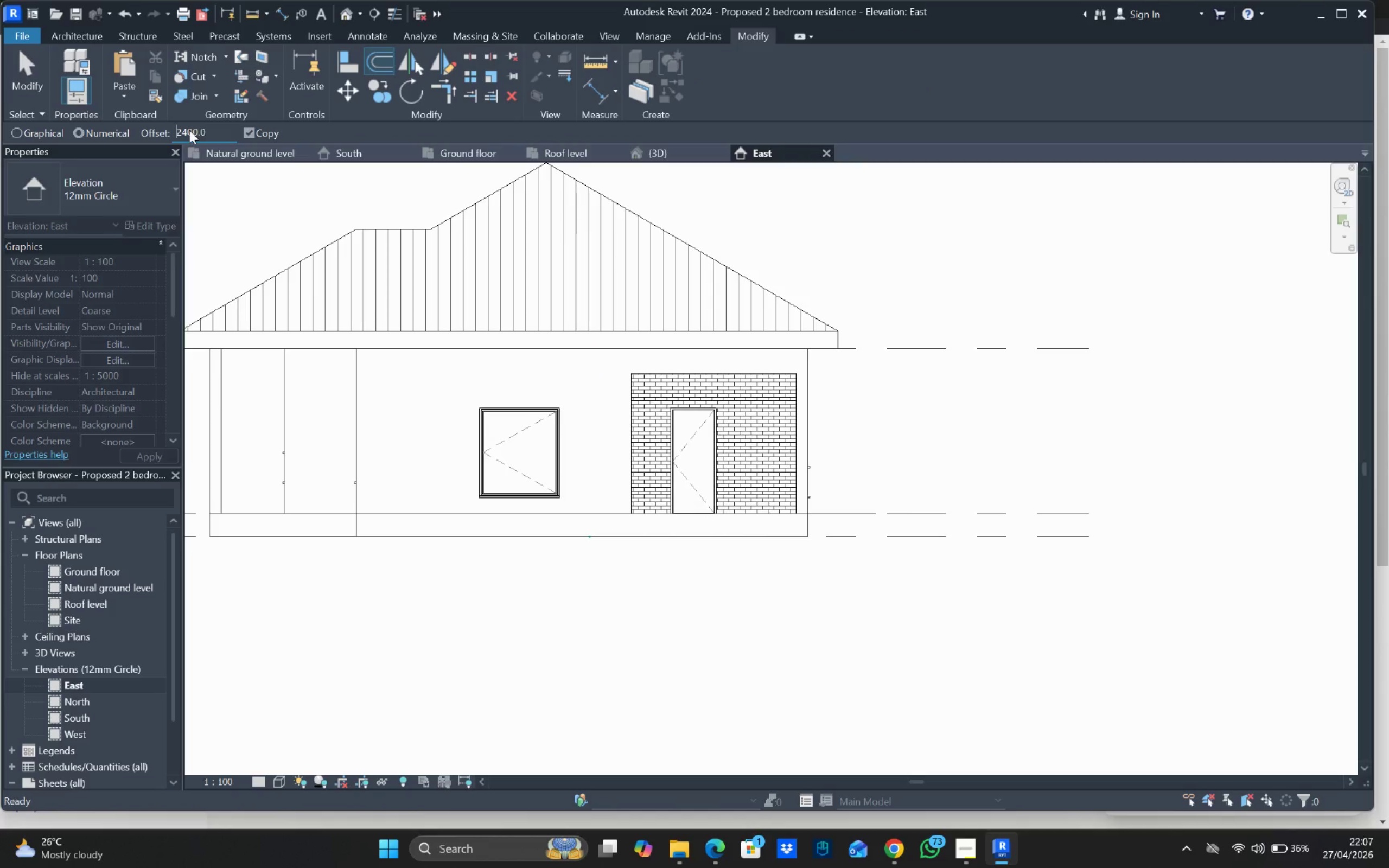 
key(Enter)
 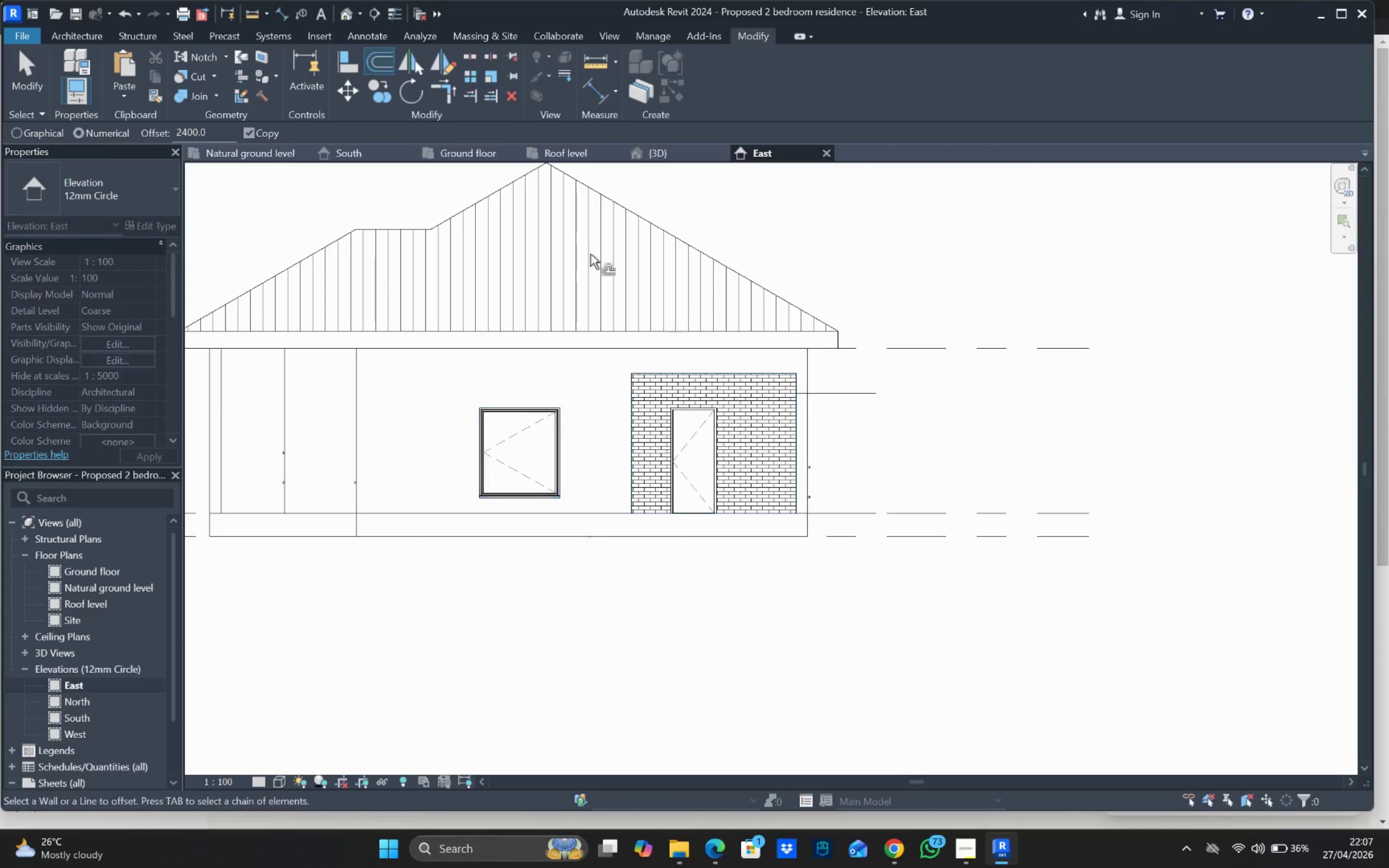 
left_click([351, 50])
 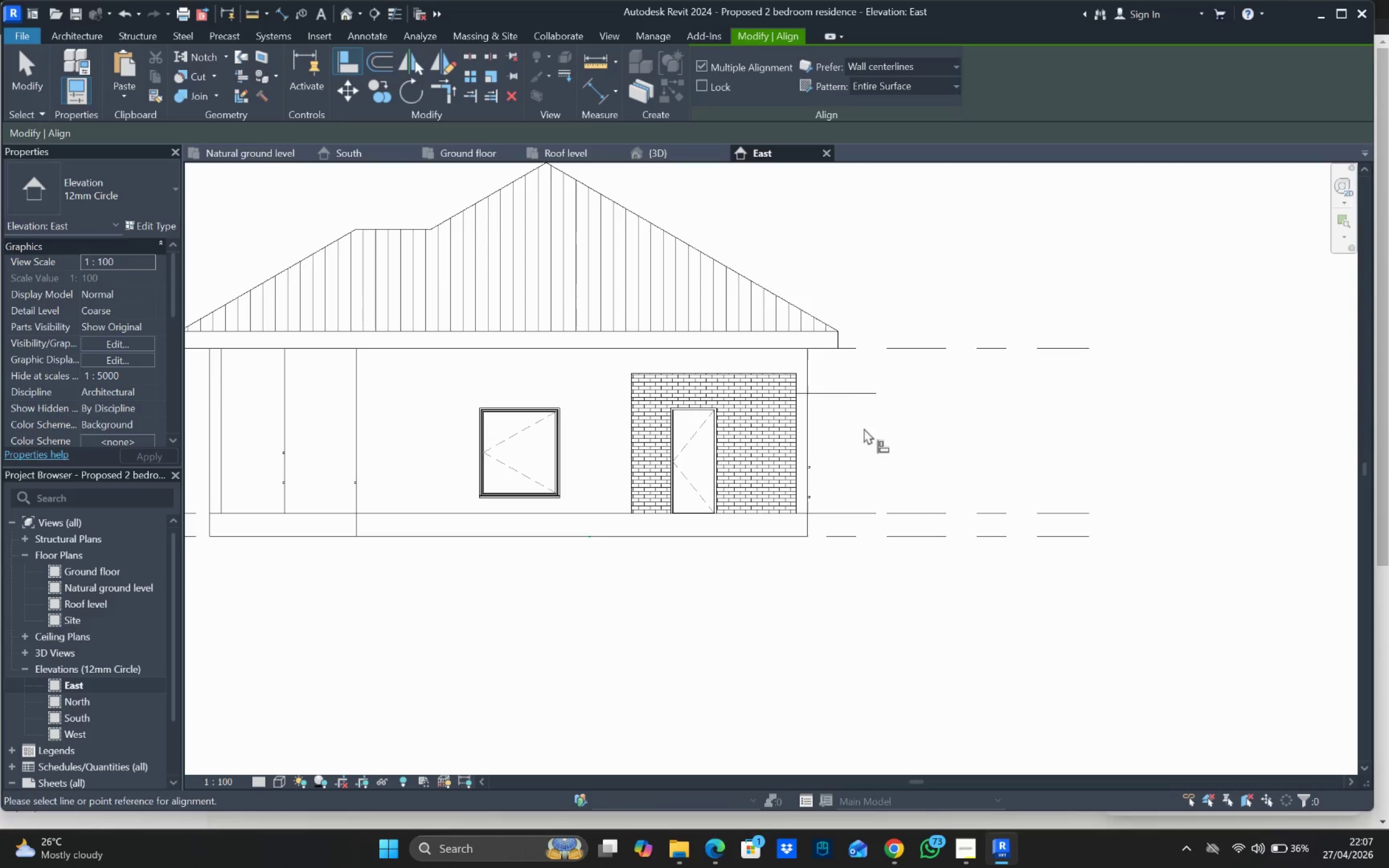 
left_click([848, 395])
 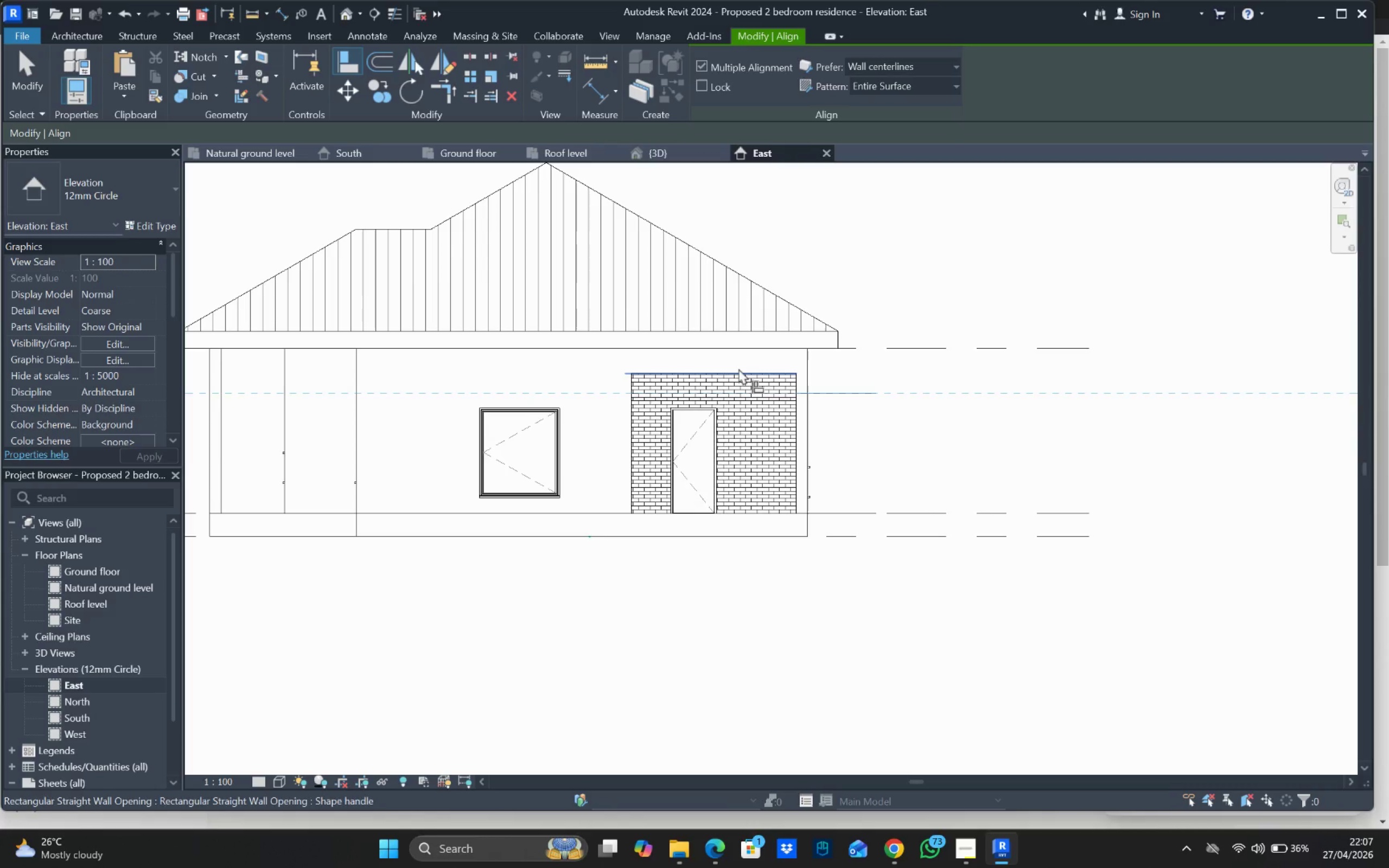 
left_click_drag(start_coordinate=[738, 368], to_coordinate=[741, 369])
 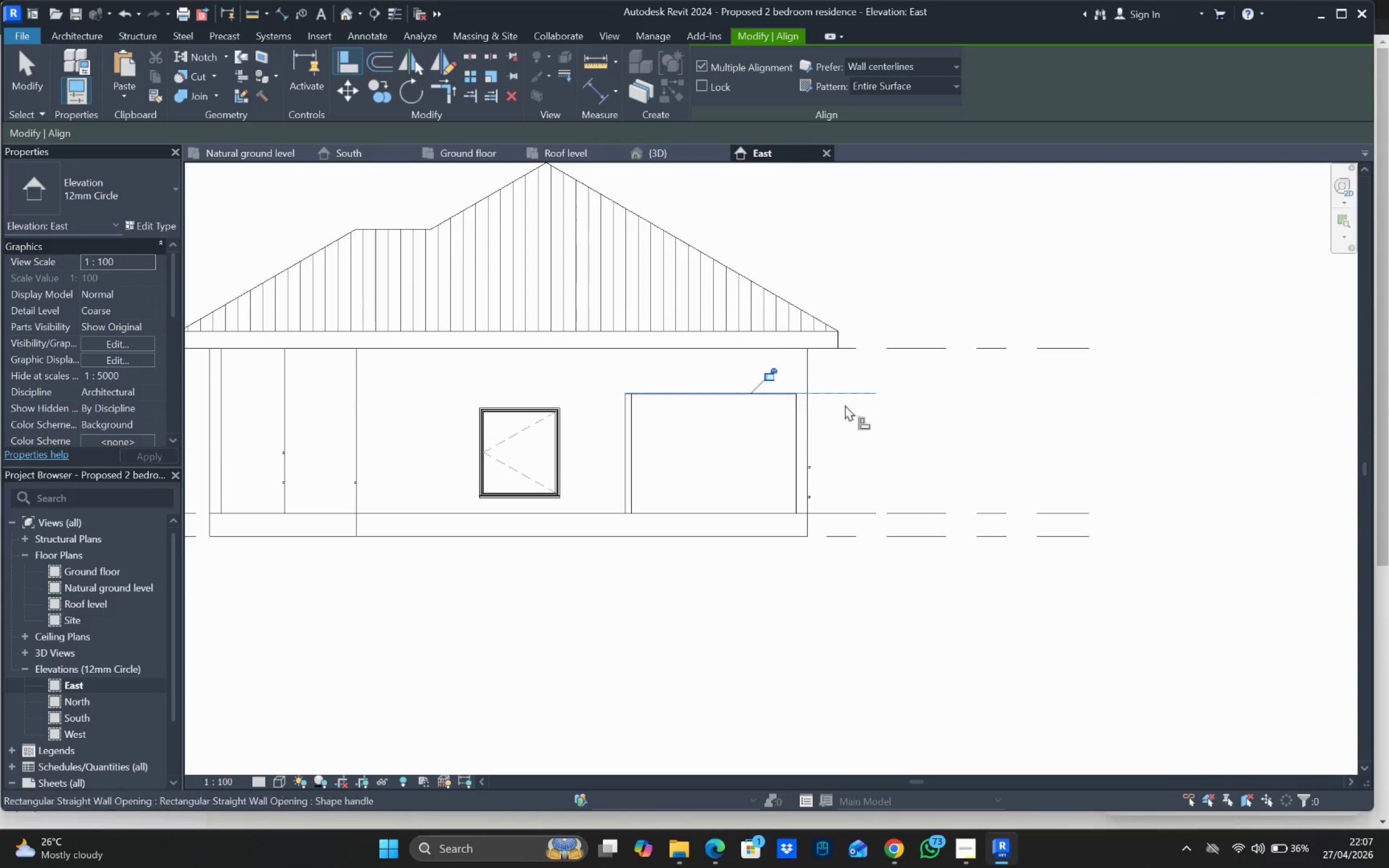 
key(Escape)
 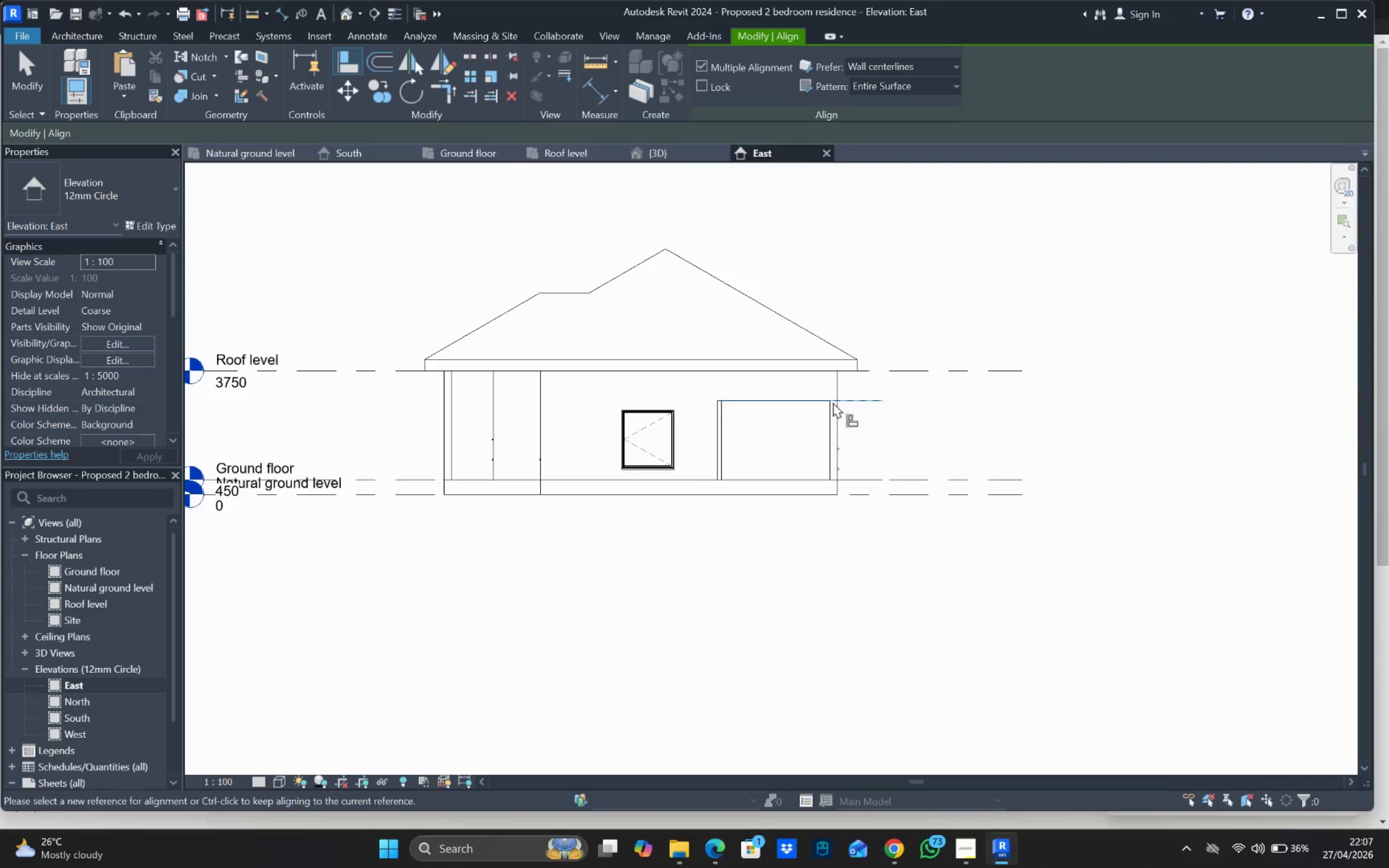 
scroll: coordinate [882, 413], scroll_direction: down, amount: 3.0
 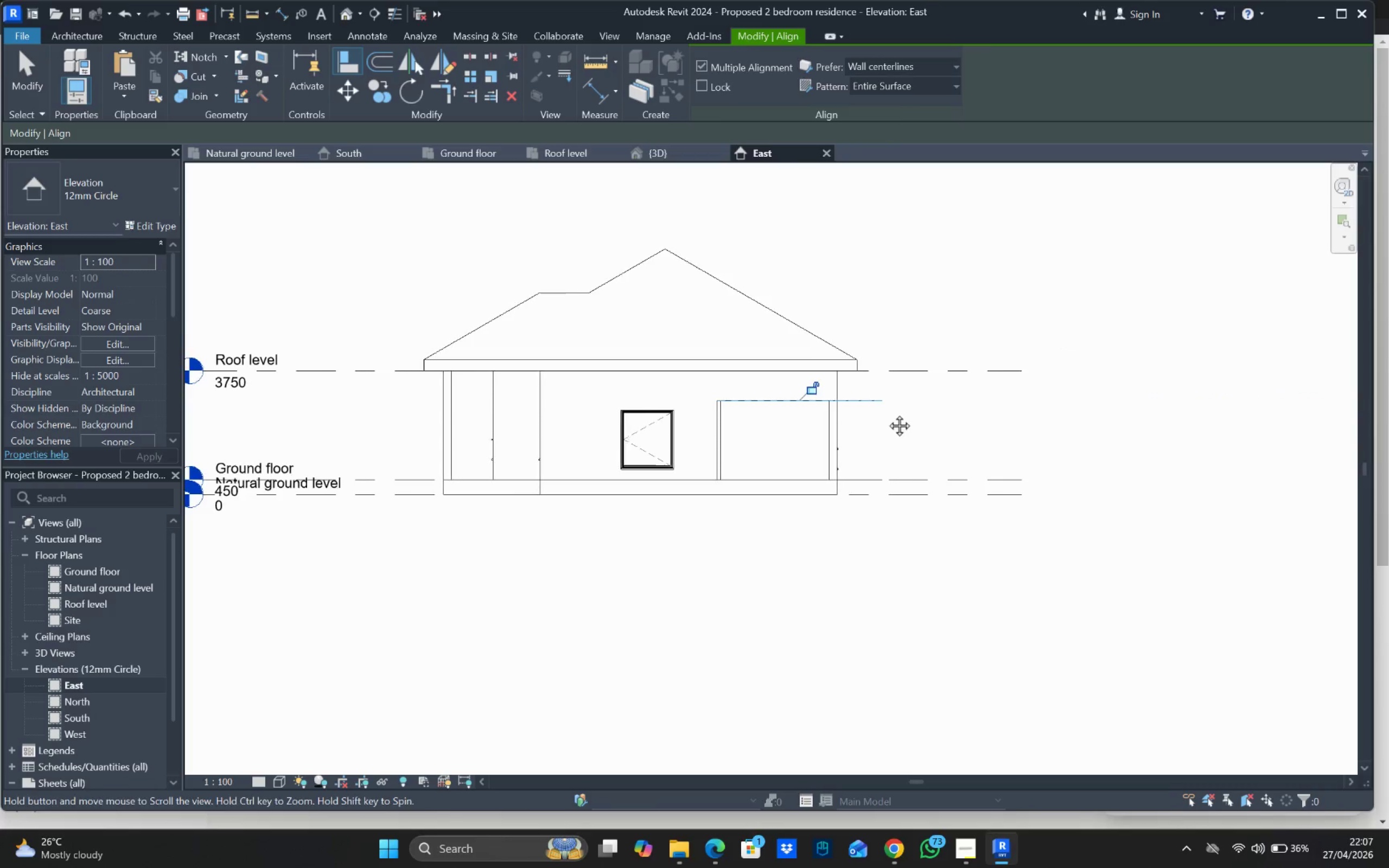 
key(Escape)
 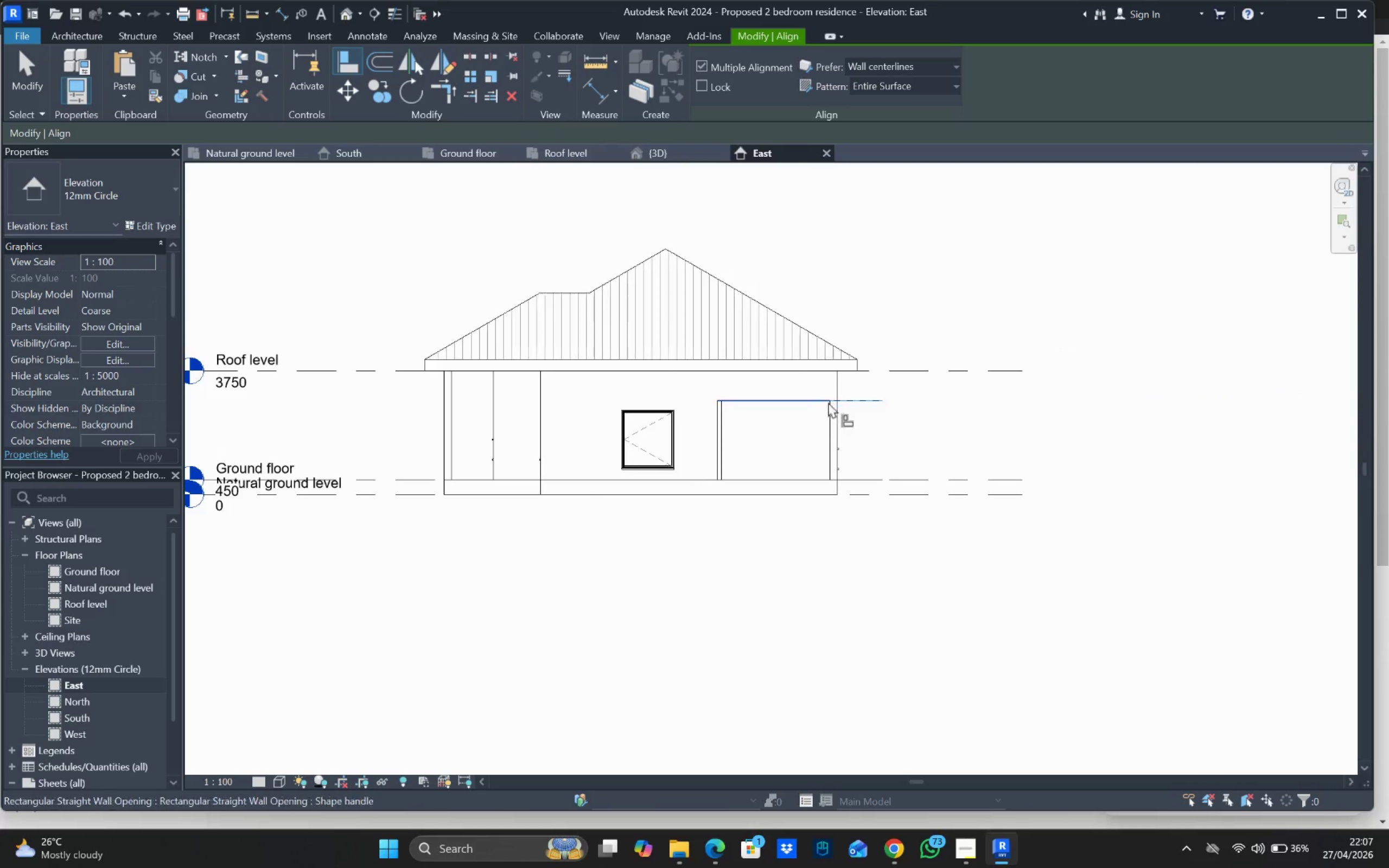 
key(Escape)
 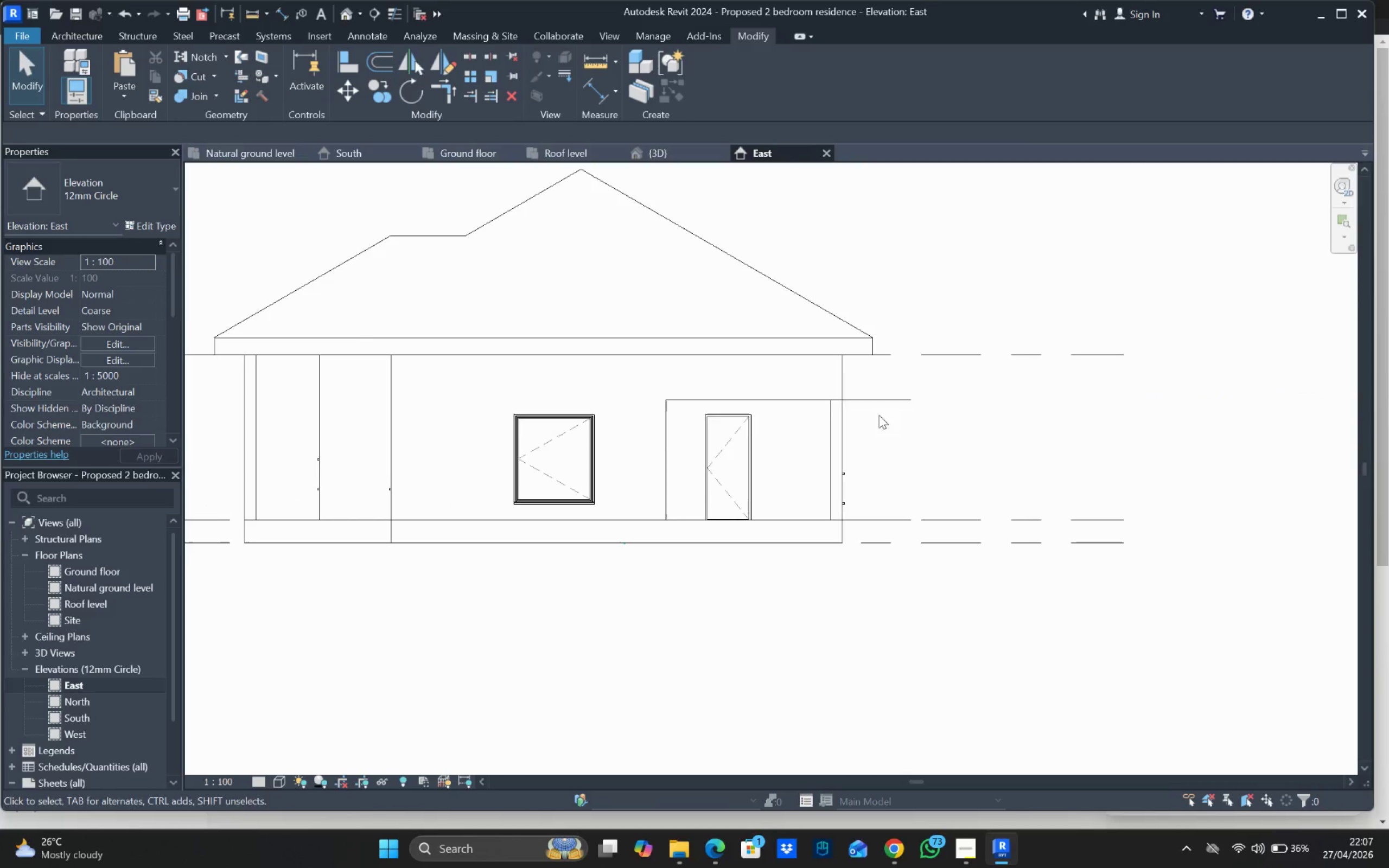 
scroll: coordinate [828, 402], scroll_direction: up, amount: 3.0
 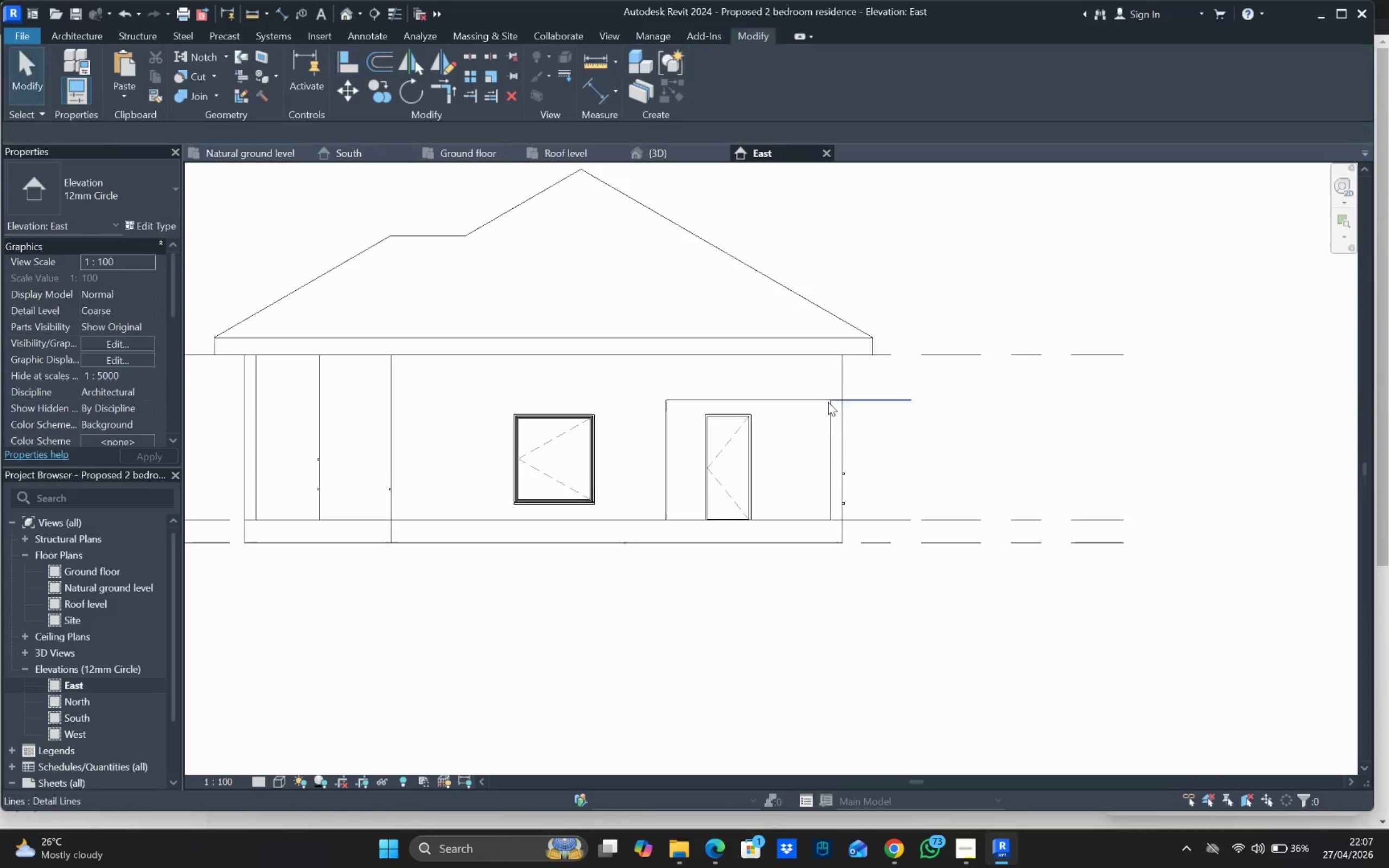 
key(Escape)
 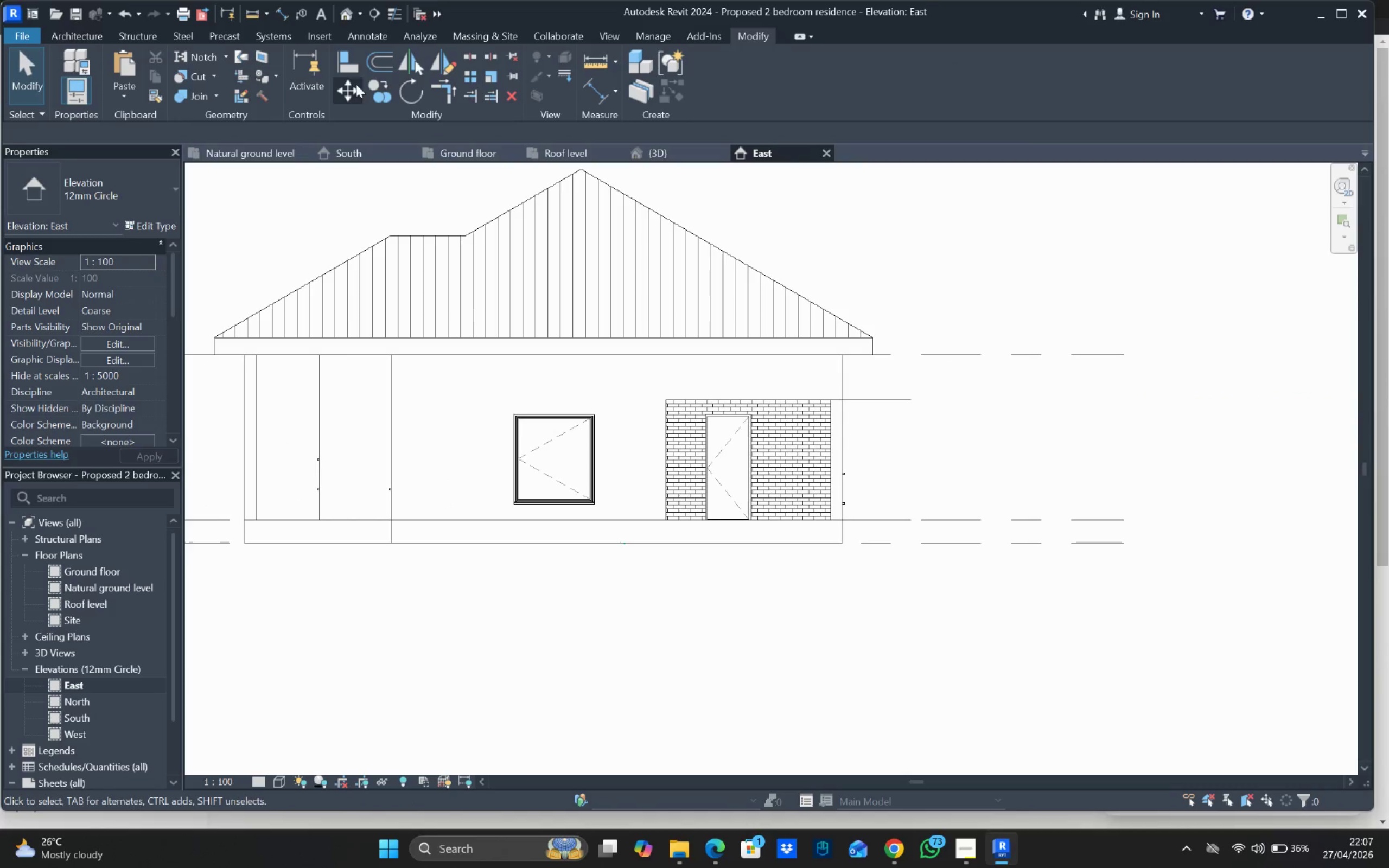 
left_click([378, 58])
 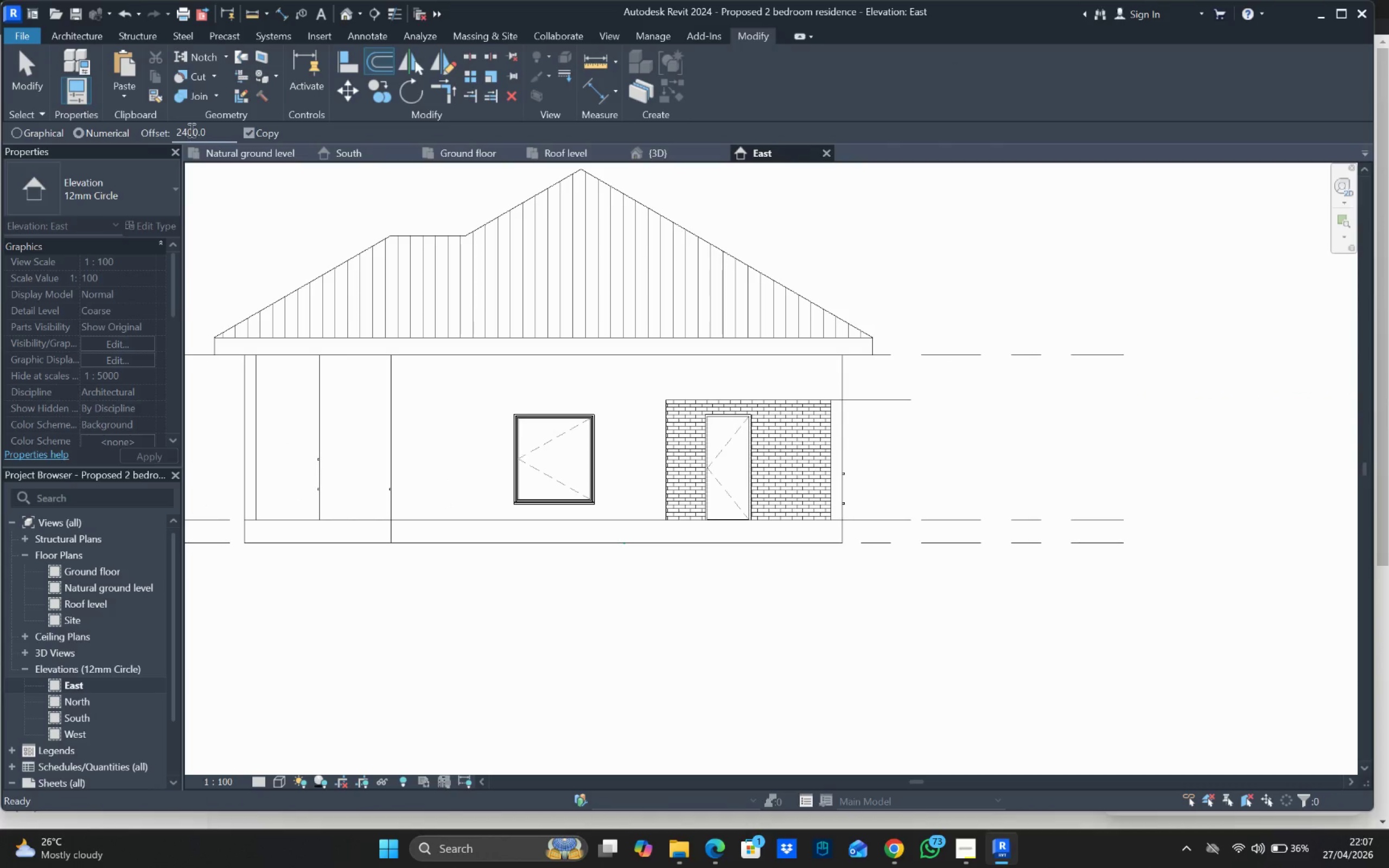 
double_click([191, 131])
 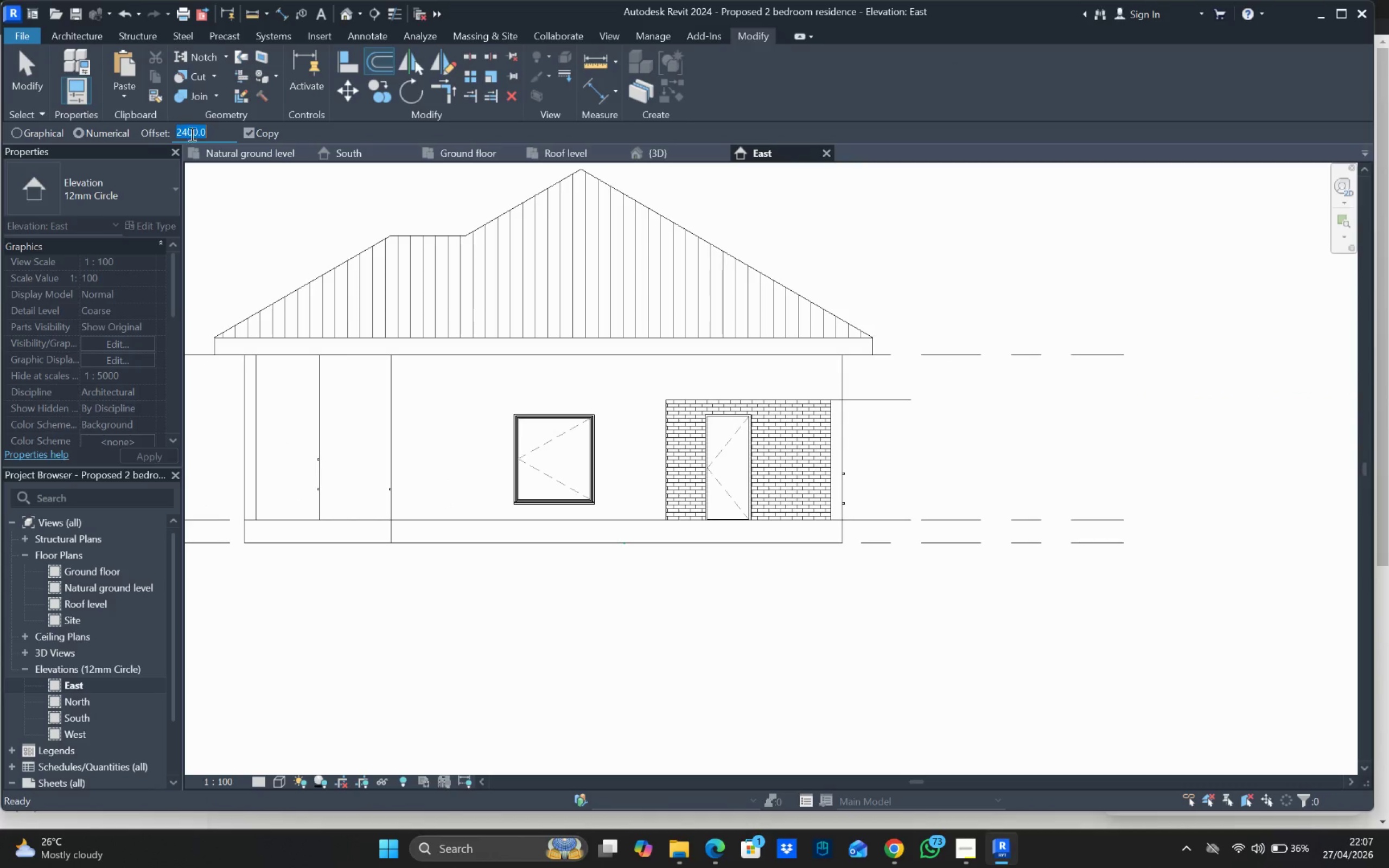 
key(2)
 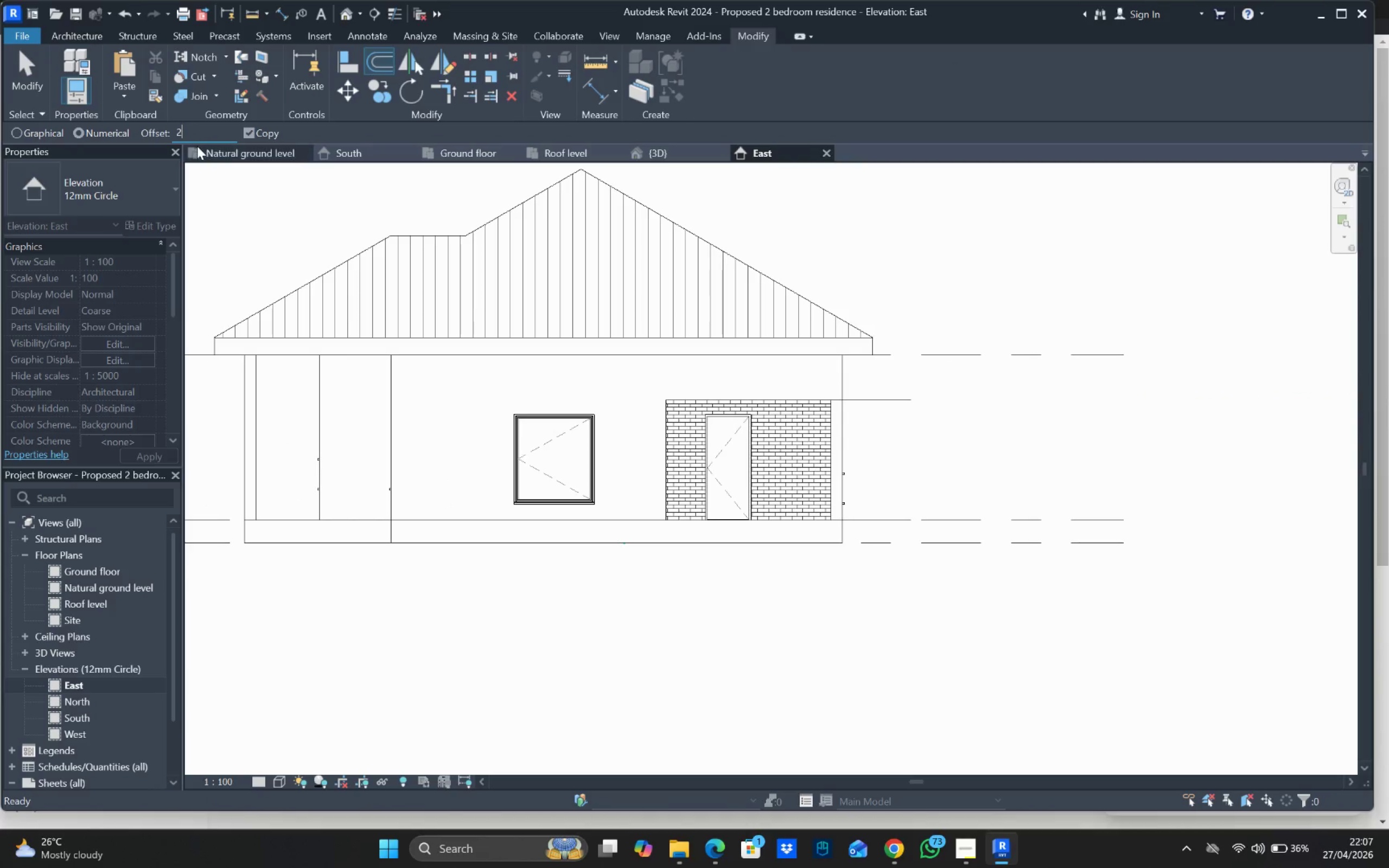 
type(700)
 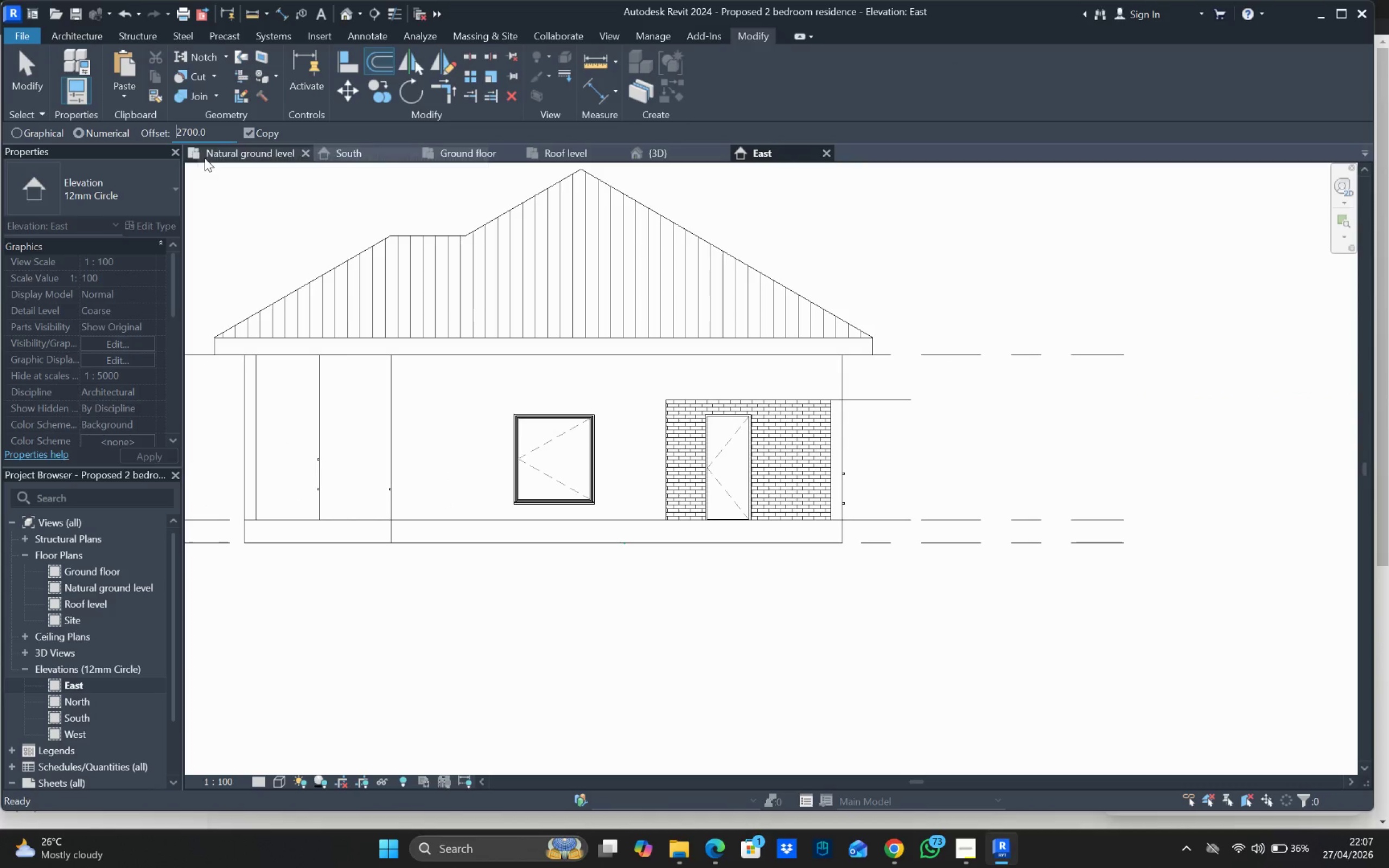 
key(Enter)
 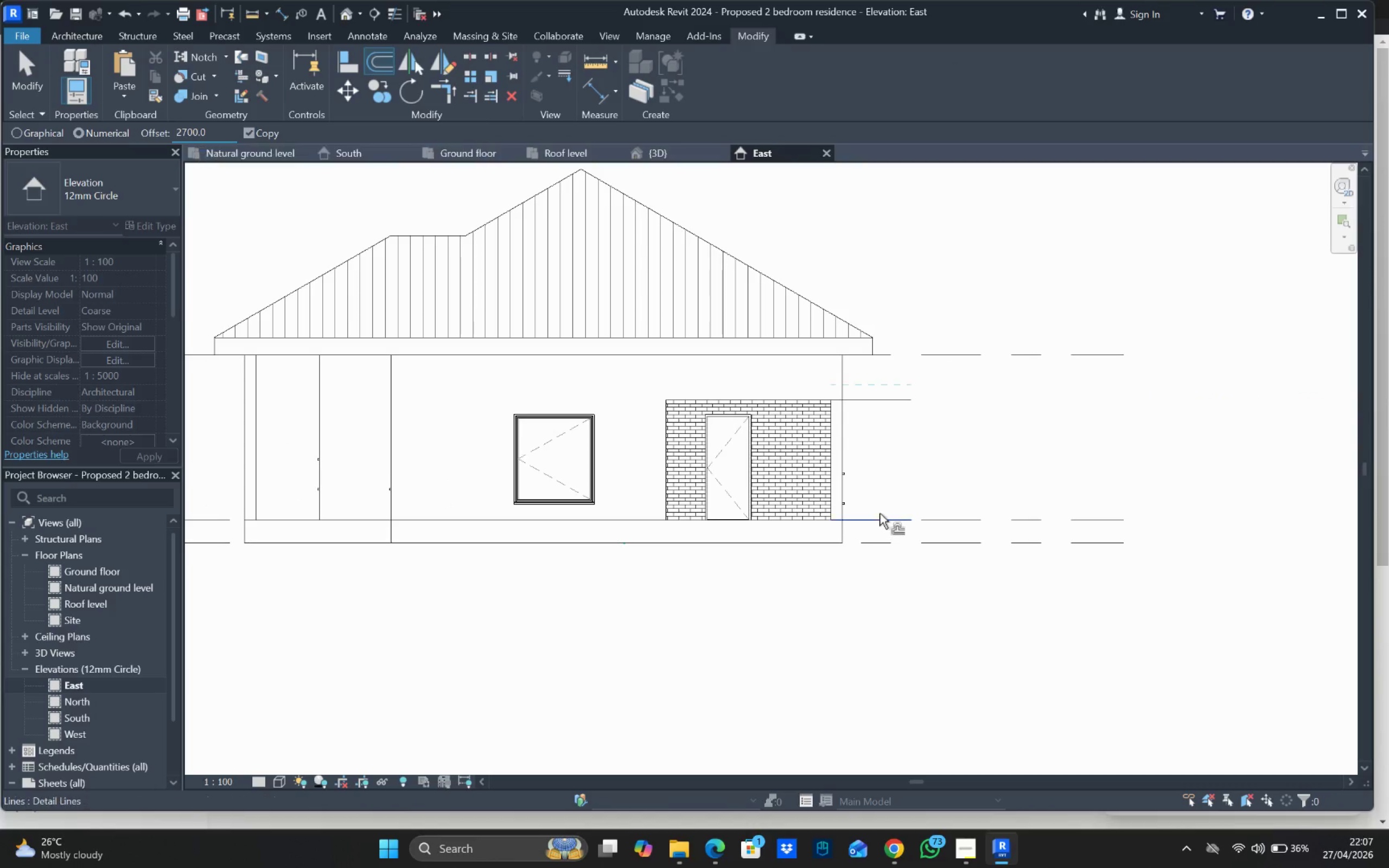 
left_click([880, 513])
 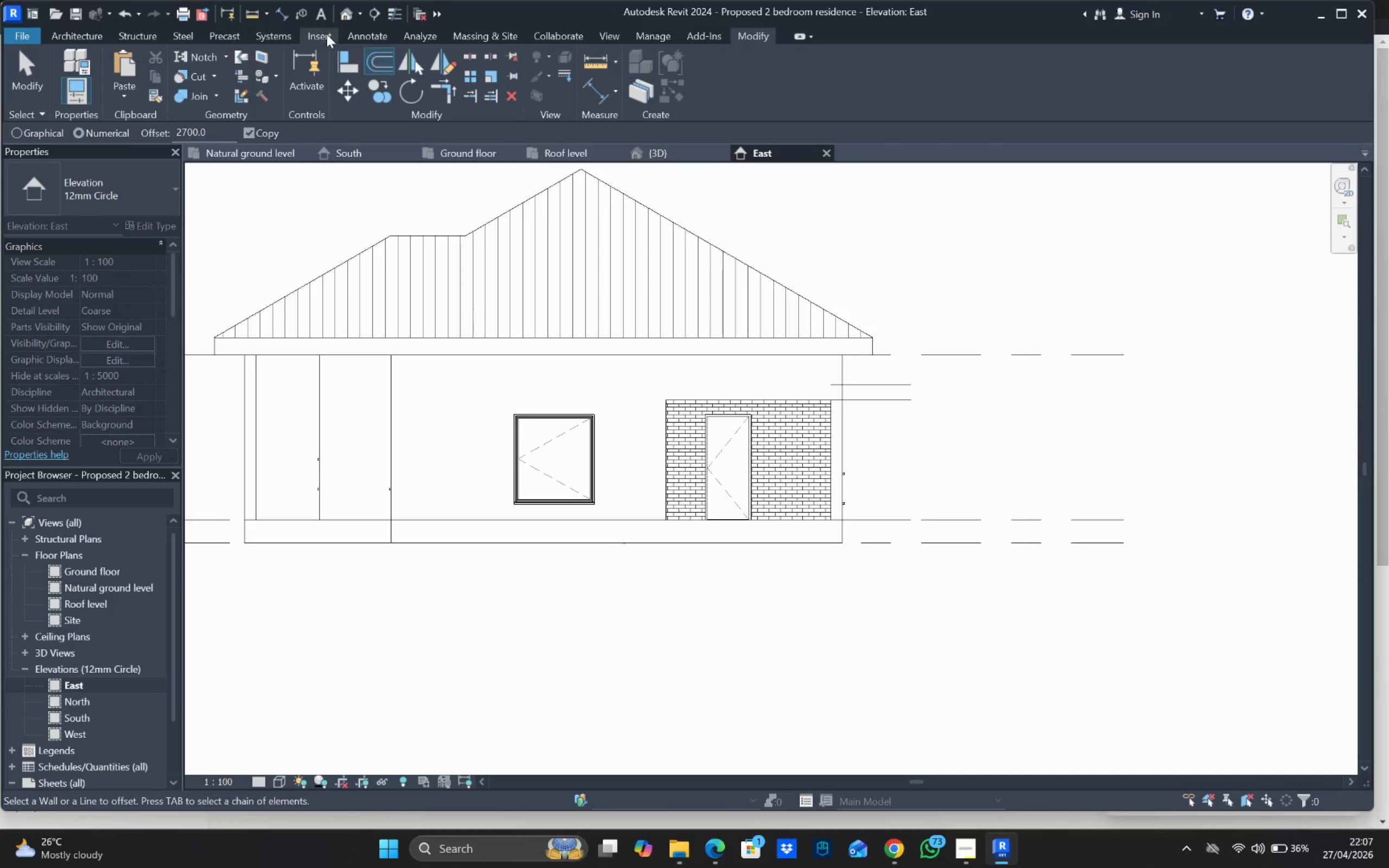 
left_click([350, 60])
 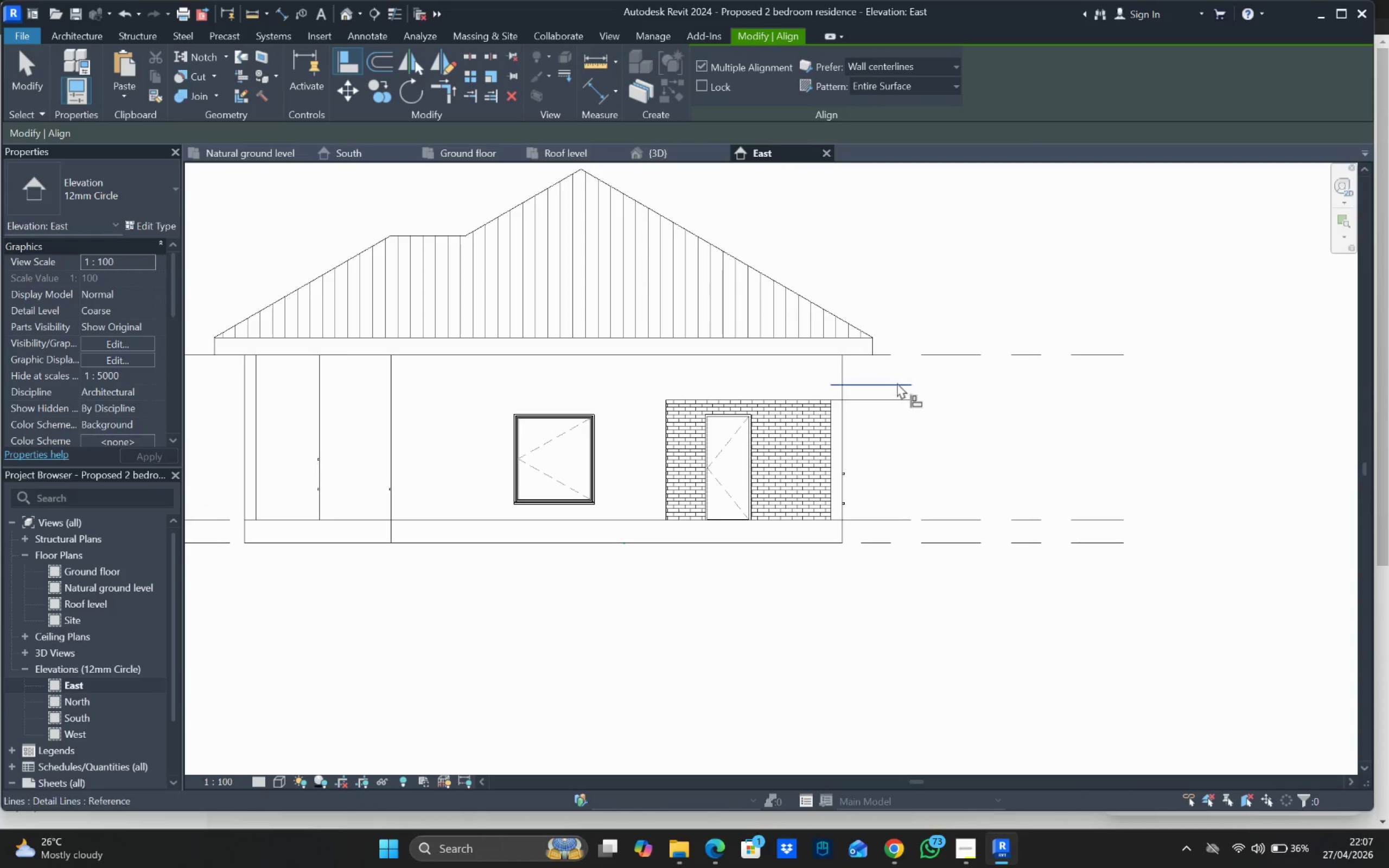 
left_click_drag(start_coordinate=[897, 383], to_coordinate=[882, 383])
 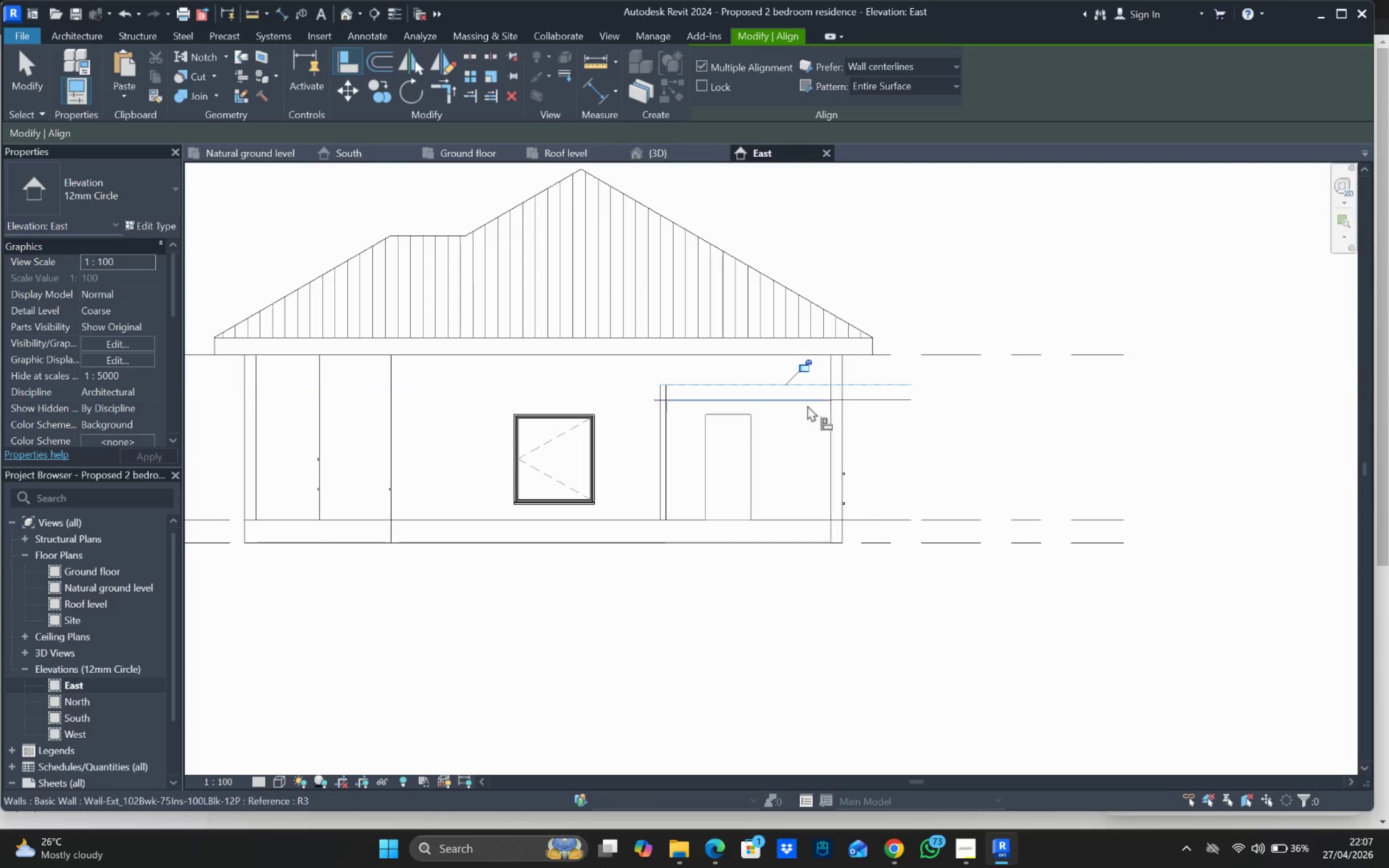 
key(Escape)
 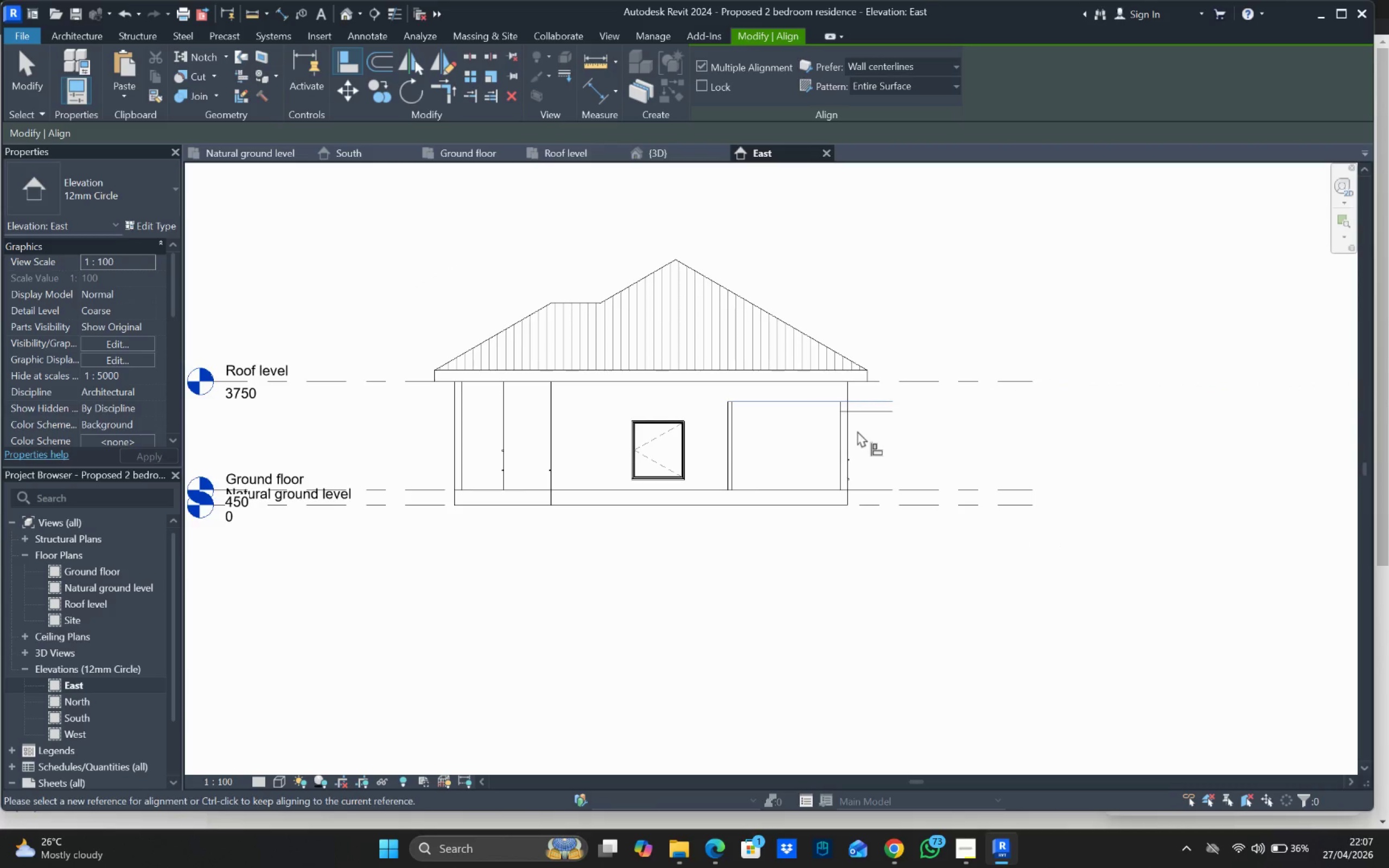 
scroll: coordinate [859, 429], scroll_direction: down, amount: 3.0
 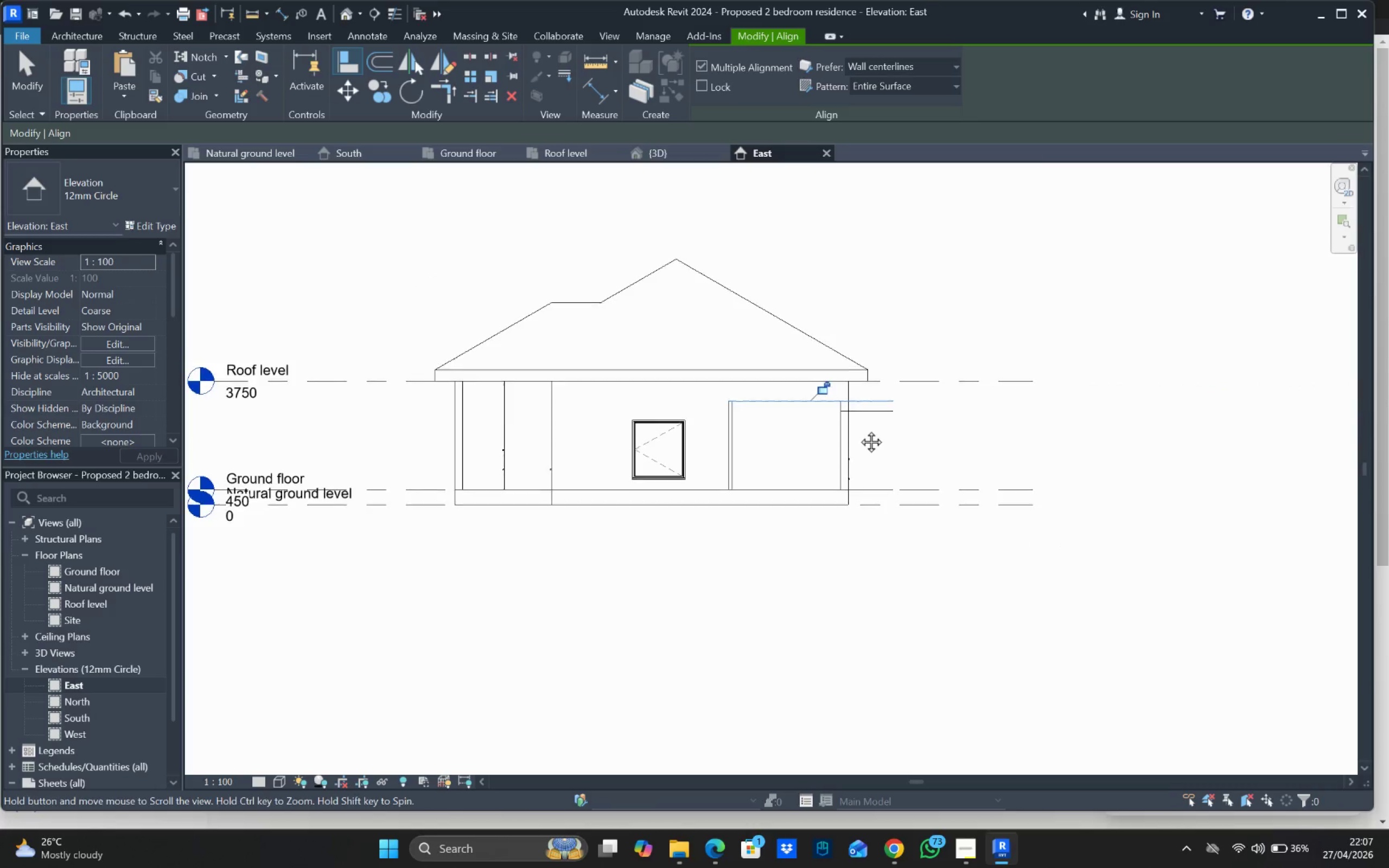 
key(Escape)
 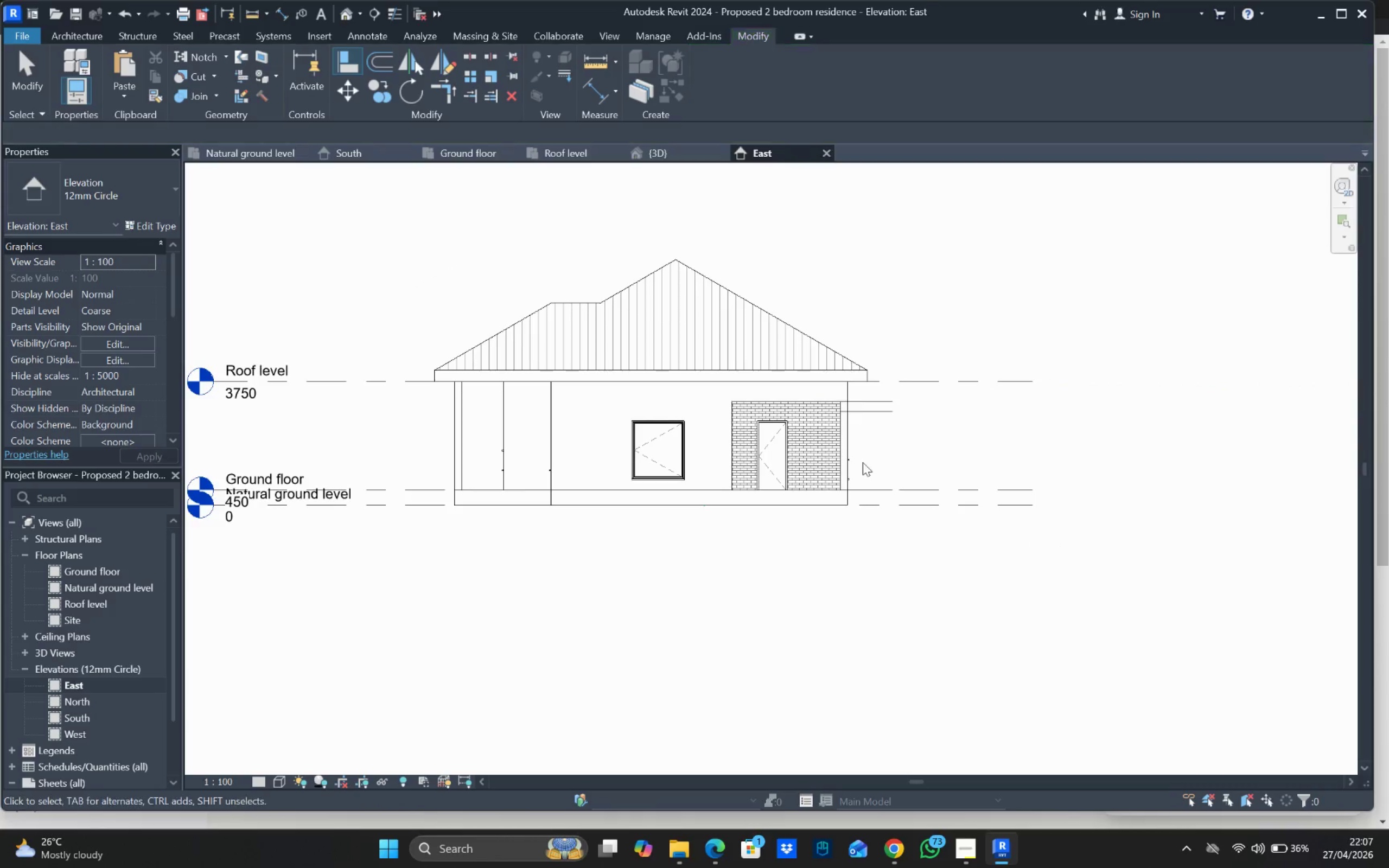 
key(Escape)
 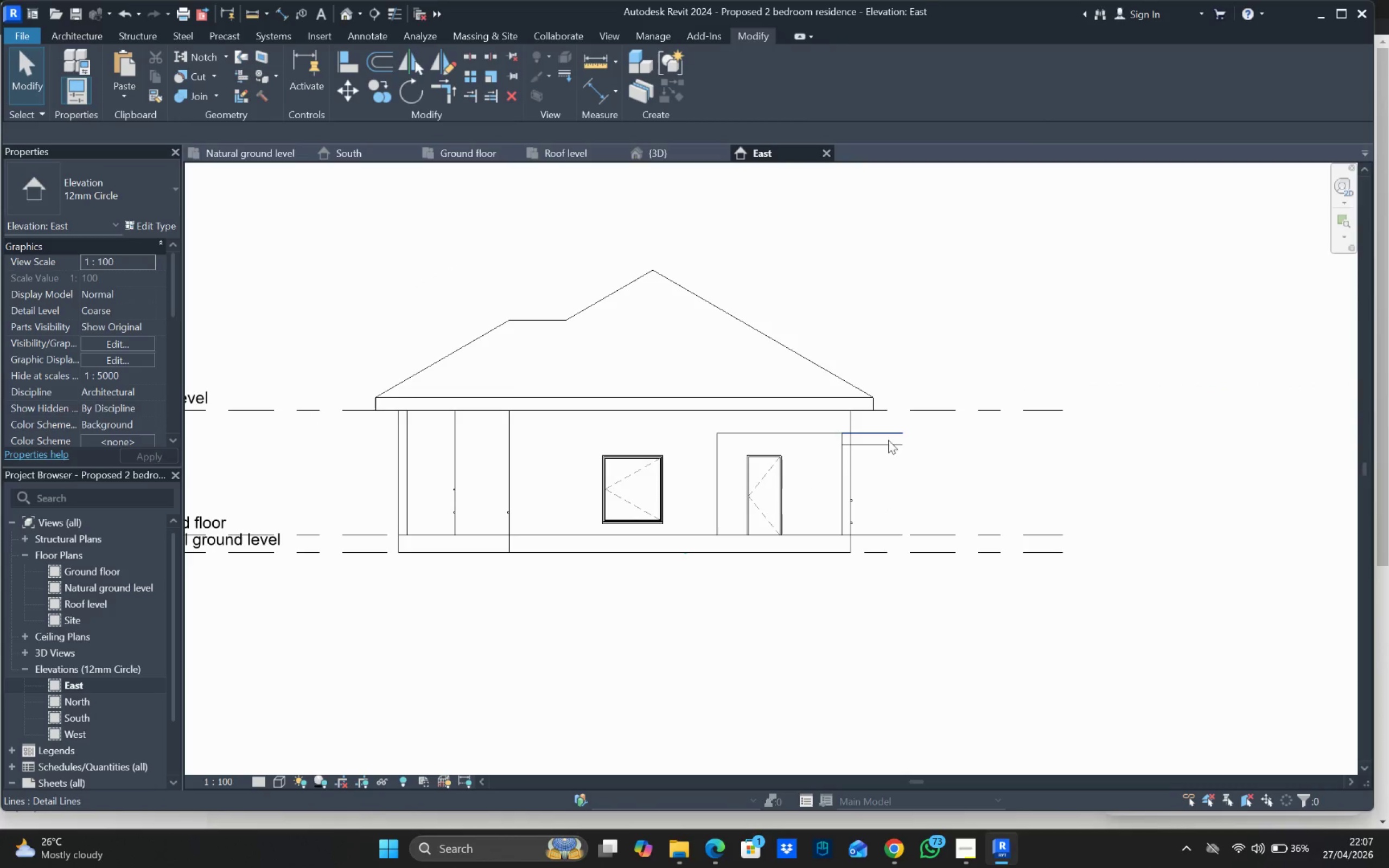 
key(Escape)
 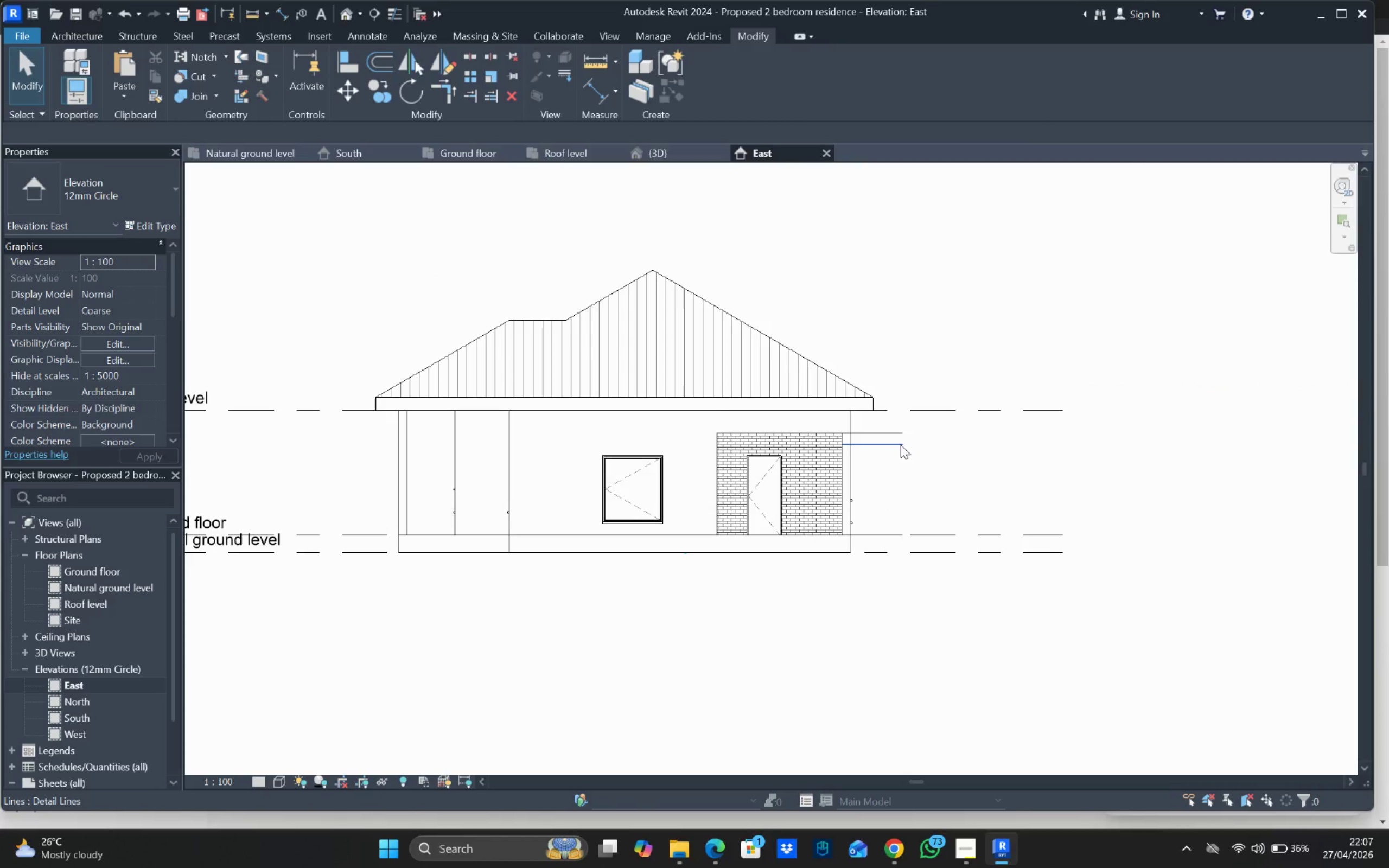 
left_click([901, 445])
 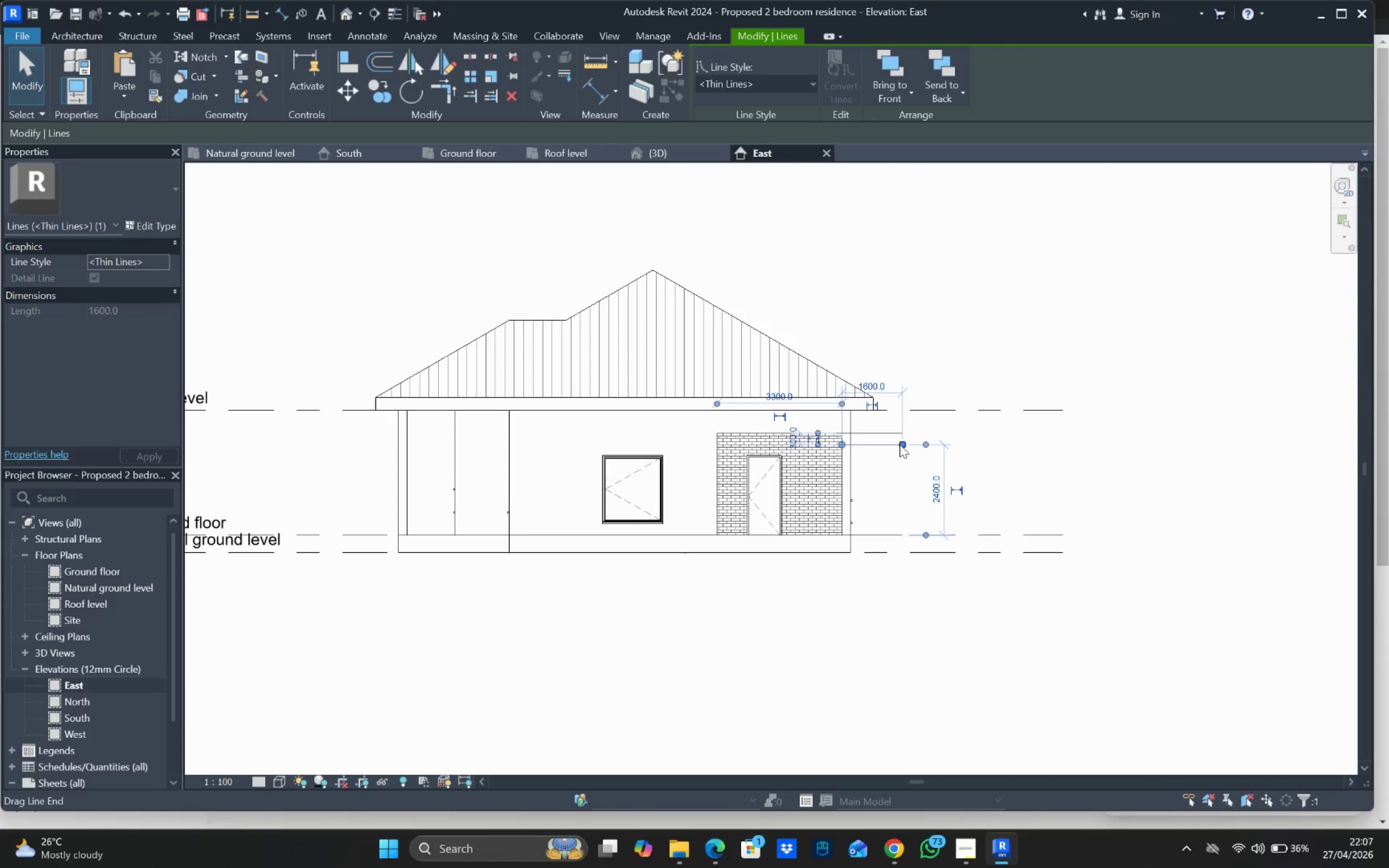 
scroll: coordinate [842, 431], scroll_direction: up, amount: 1.0
 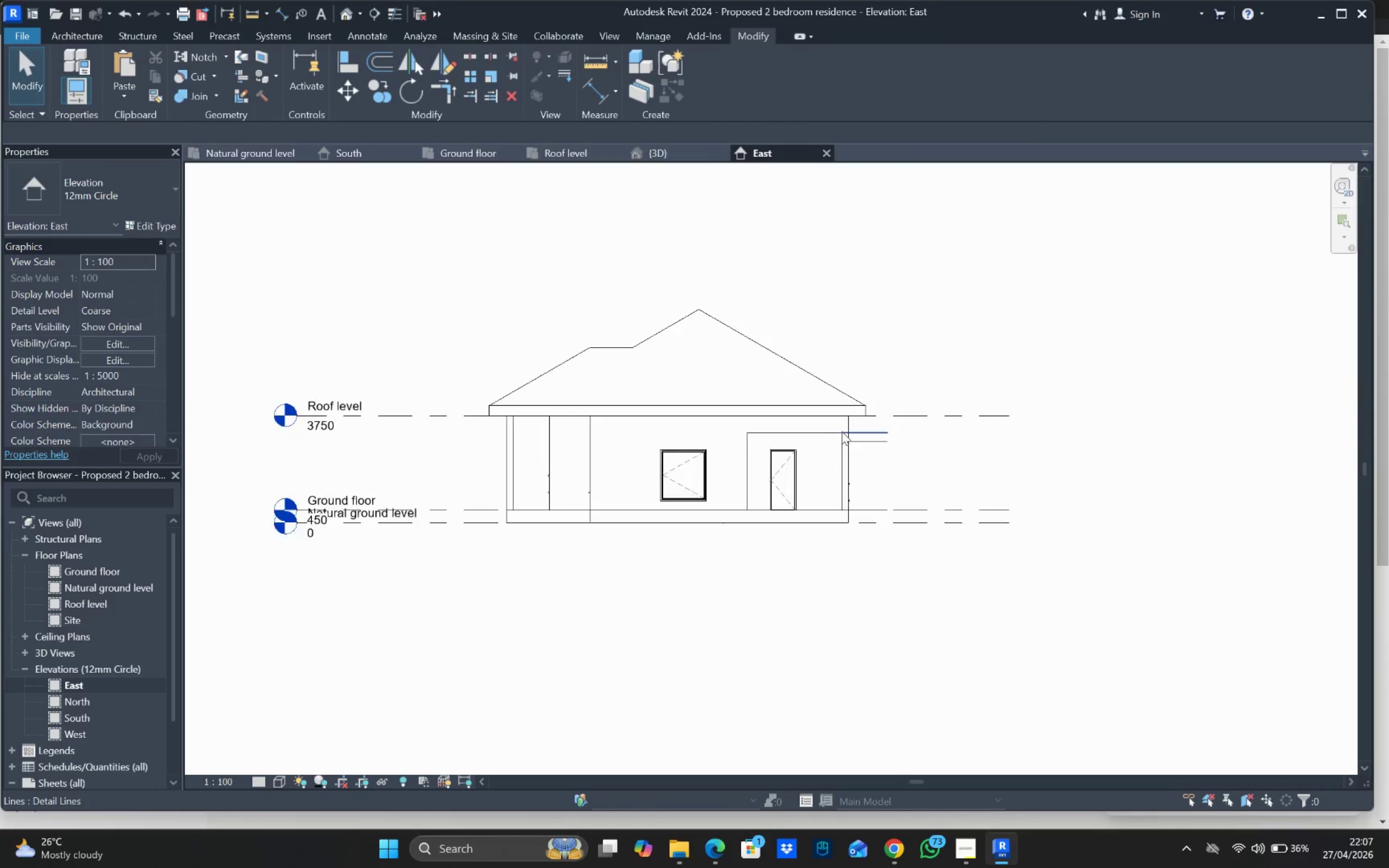 
key(Delete)
 